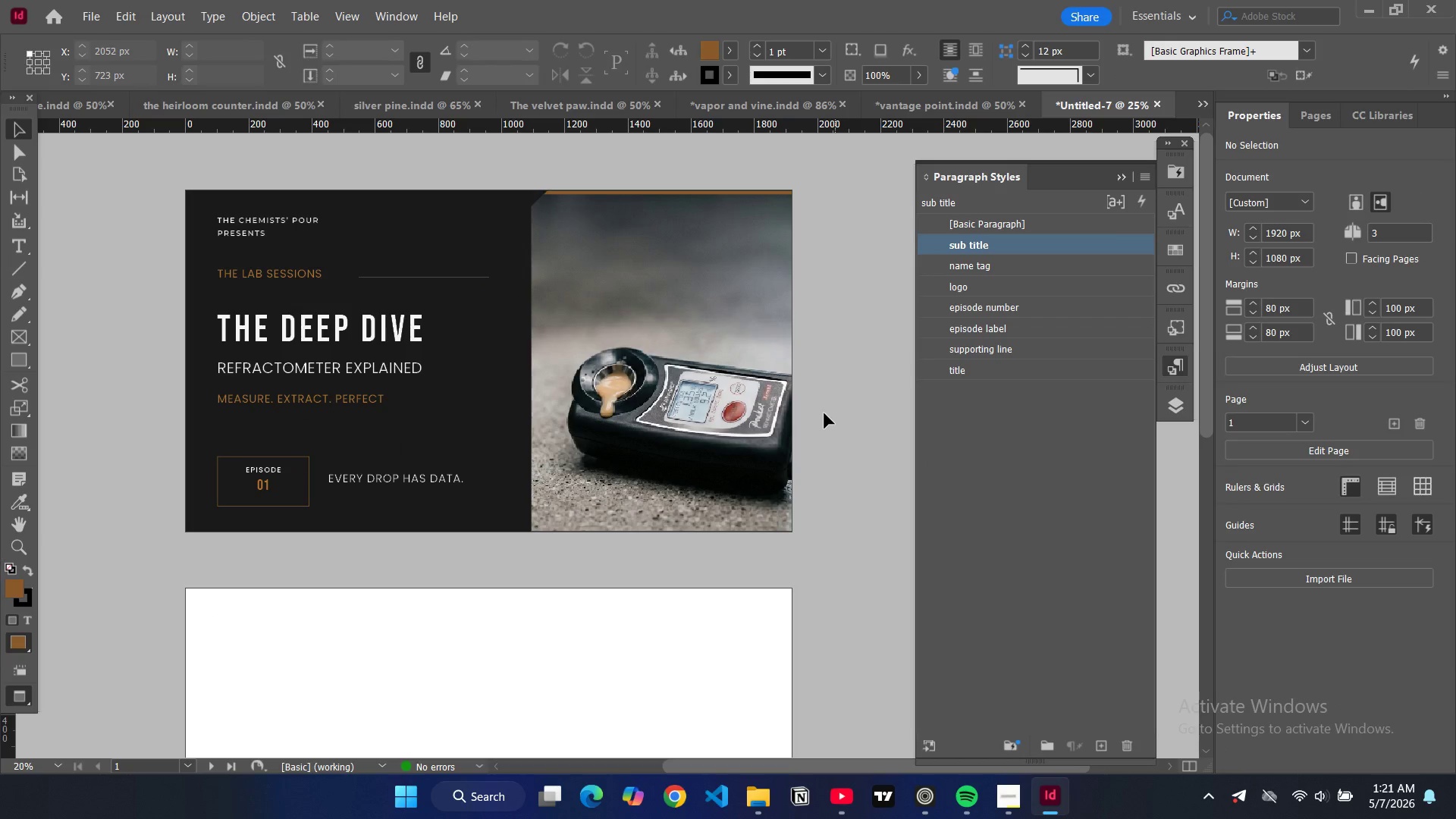 
type(ww)
 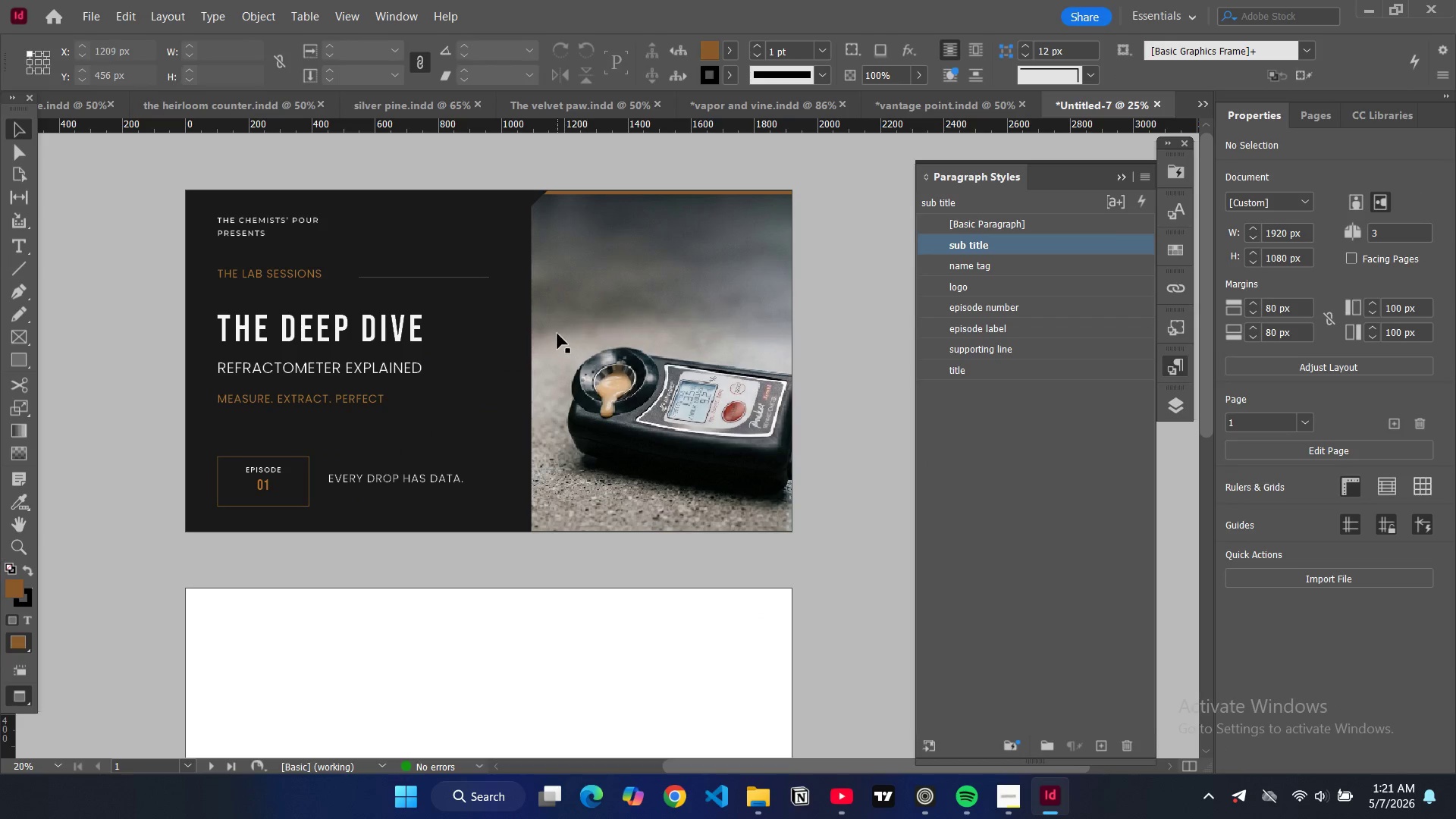 
left_click([557, 334])
 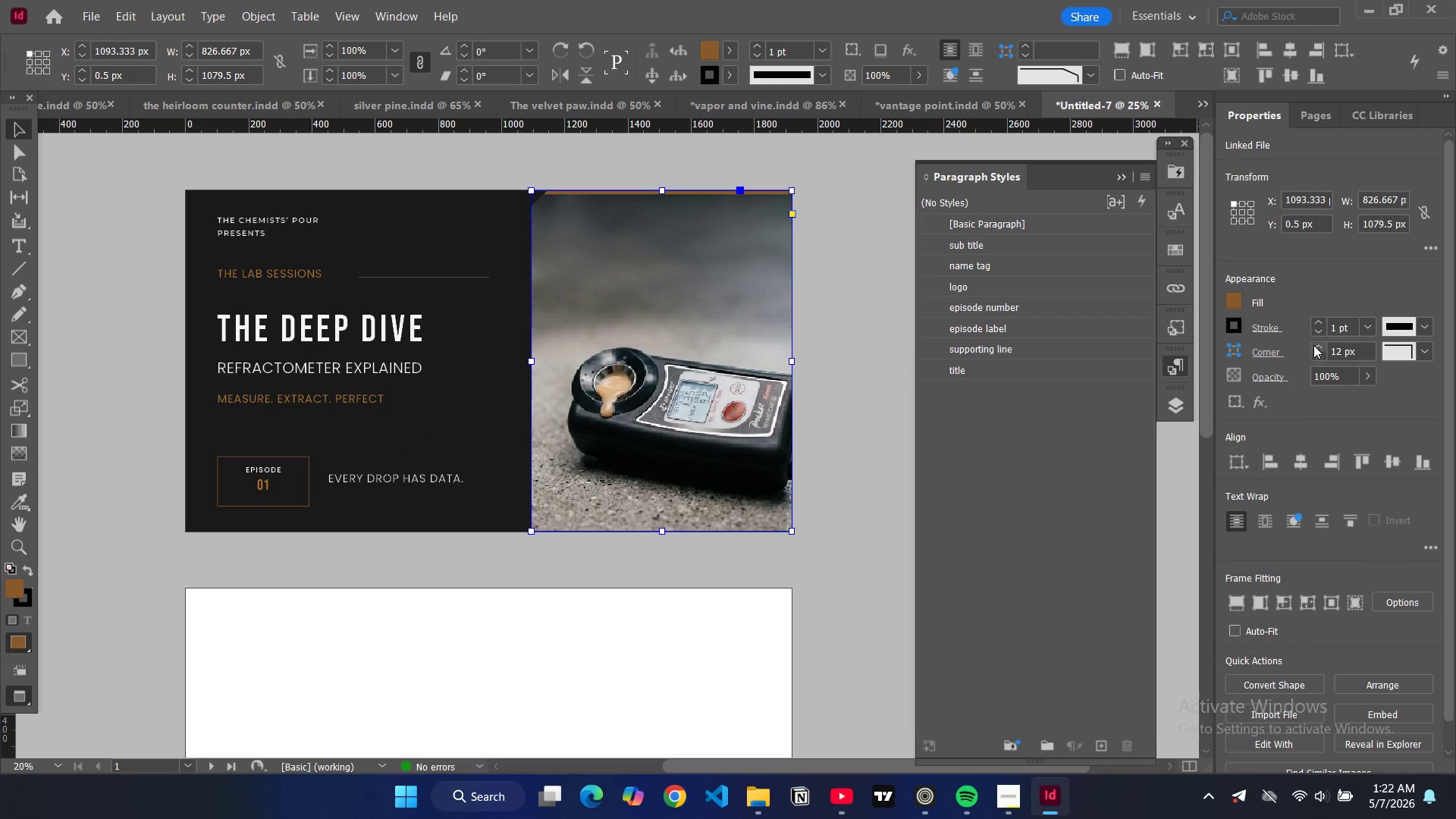 
left_click([1315, 331])
 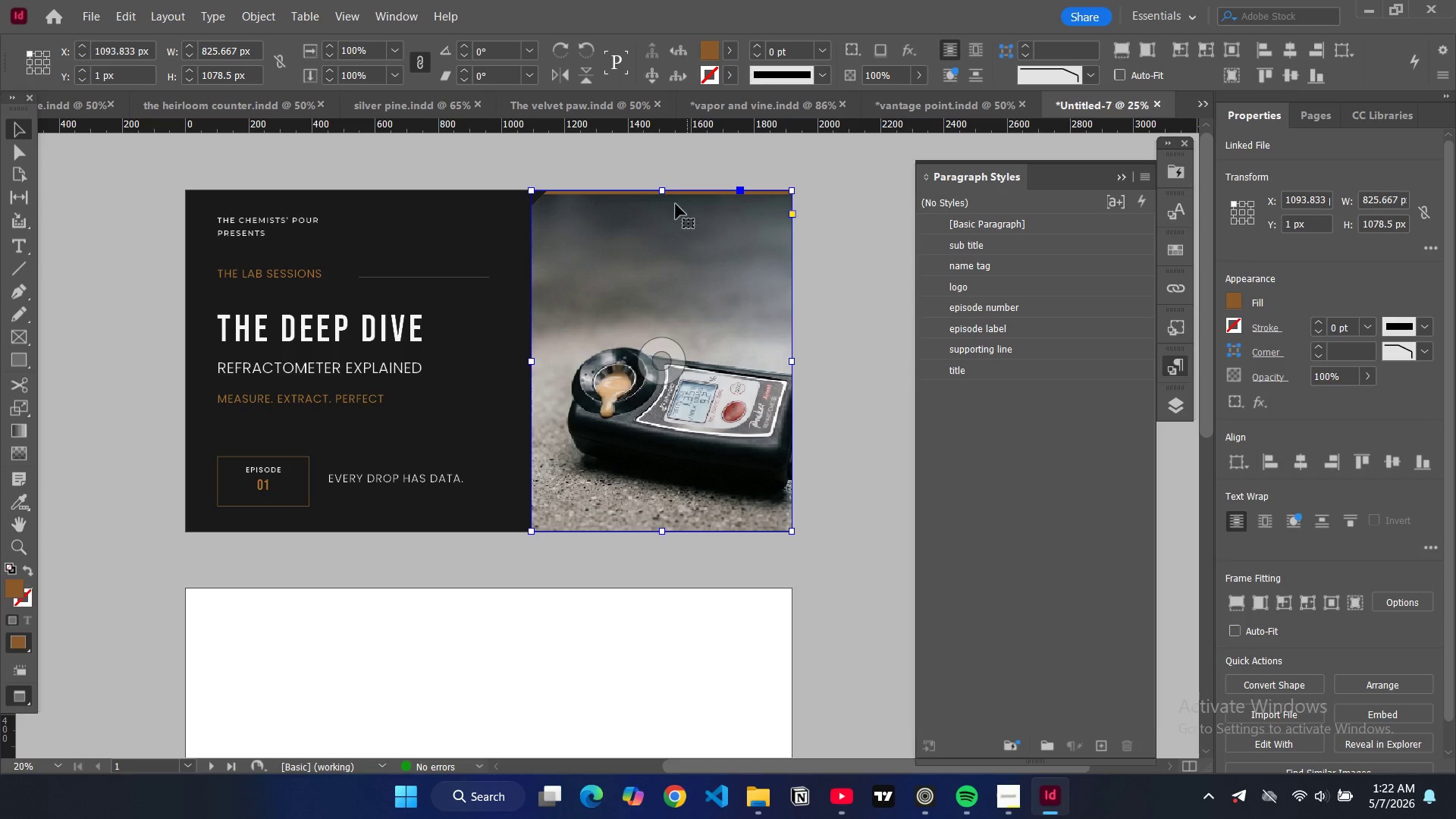 
left_click_drag(start_coordinate=[663, 190], to_coordinate=[664, 197])
 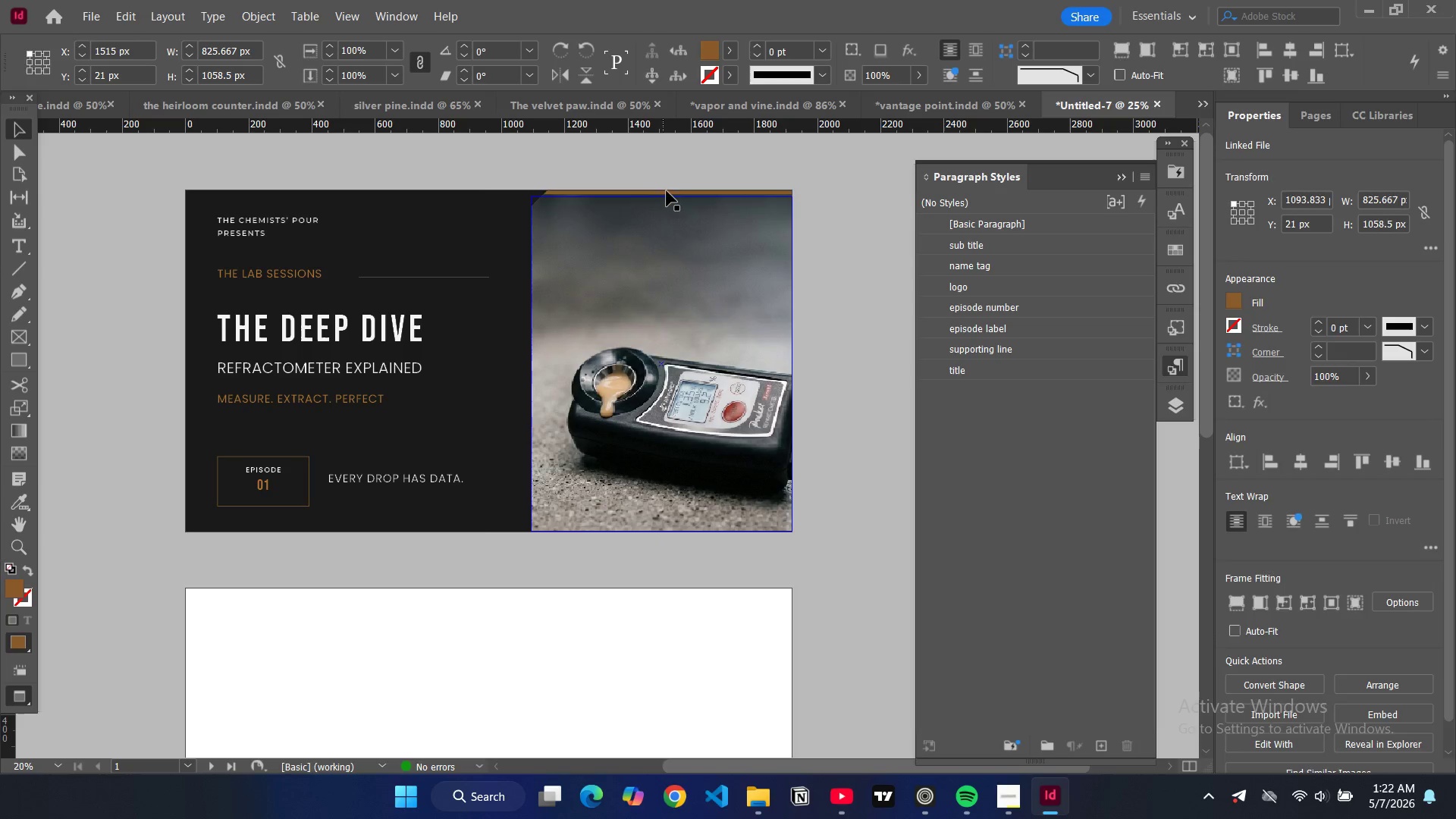 
left_click([667, 191])
 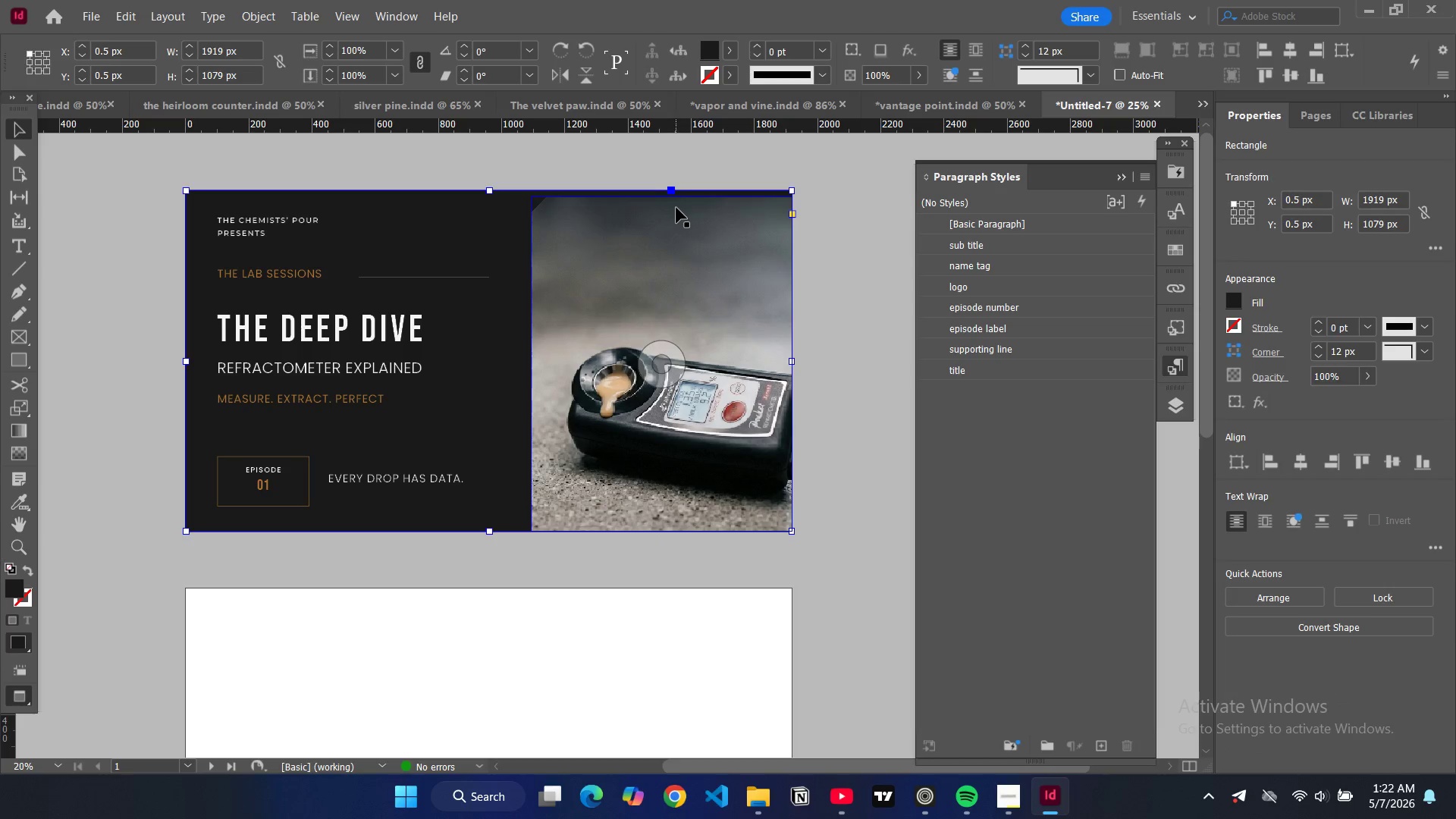 
left_click([677, 213])
 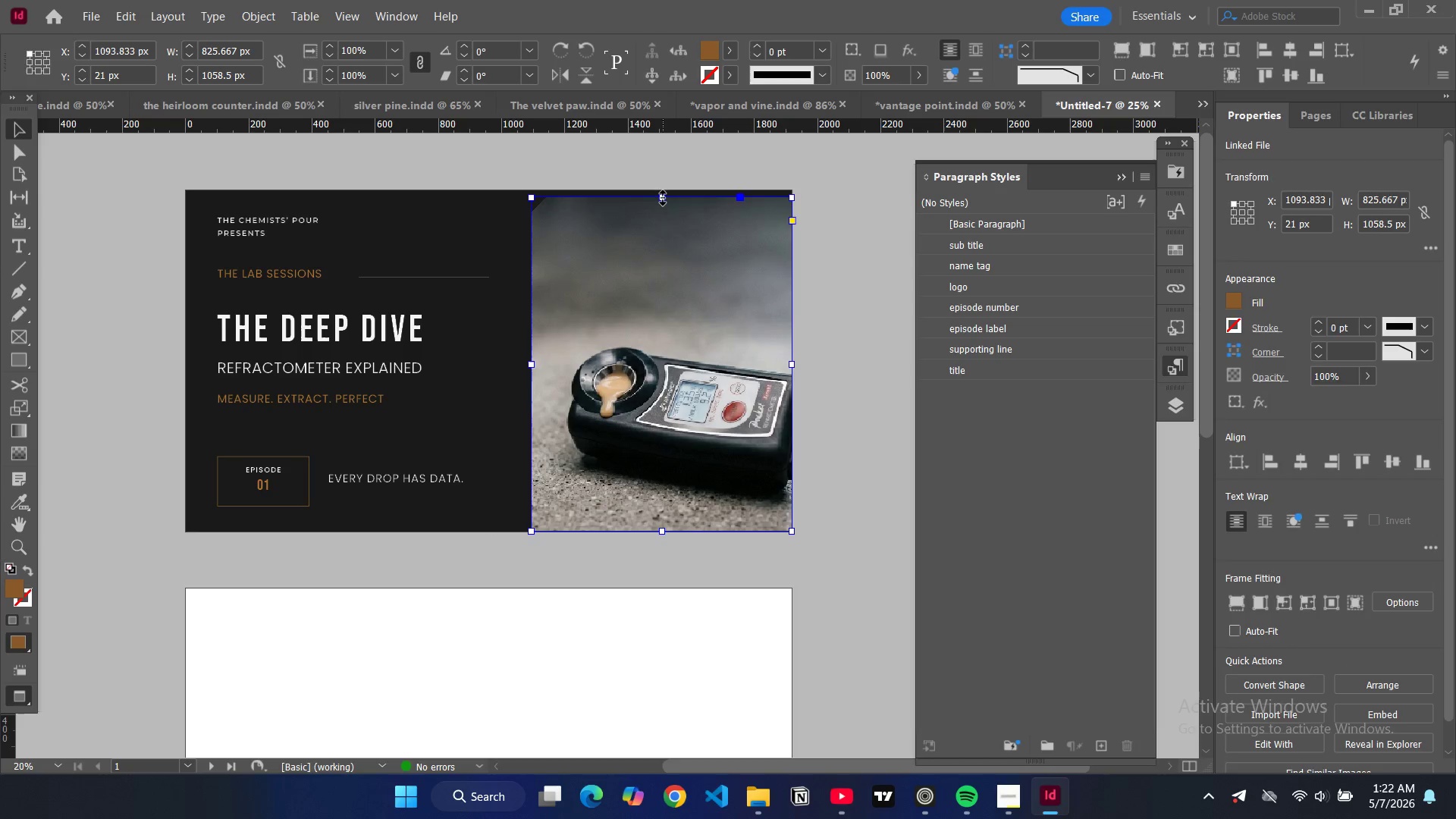 
left_click_drag(start_coordinate=[663, 196], to_coordinate=[663, 192])
 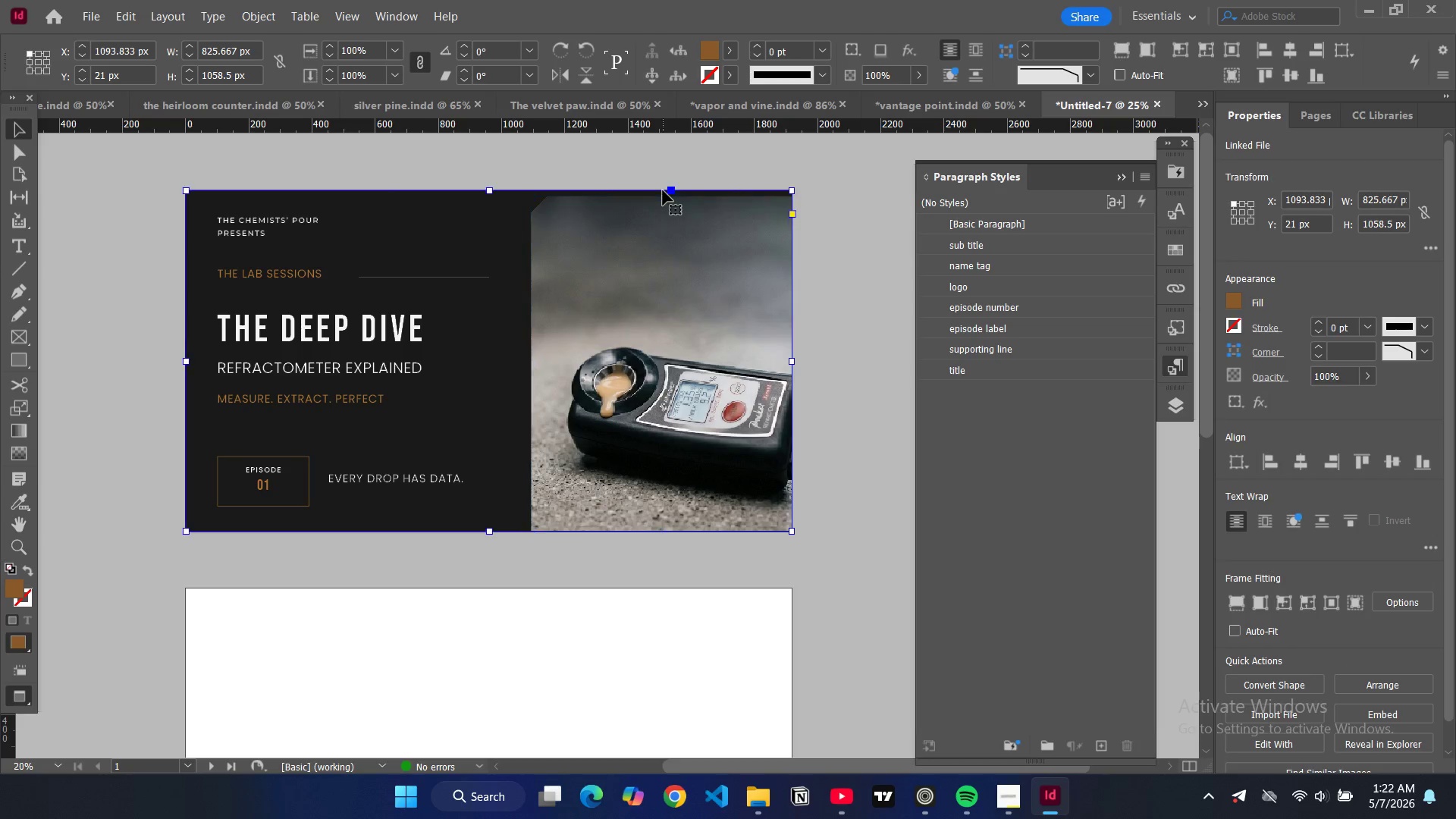 
triple_click([663, 190])
 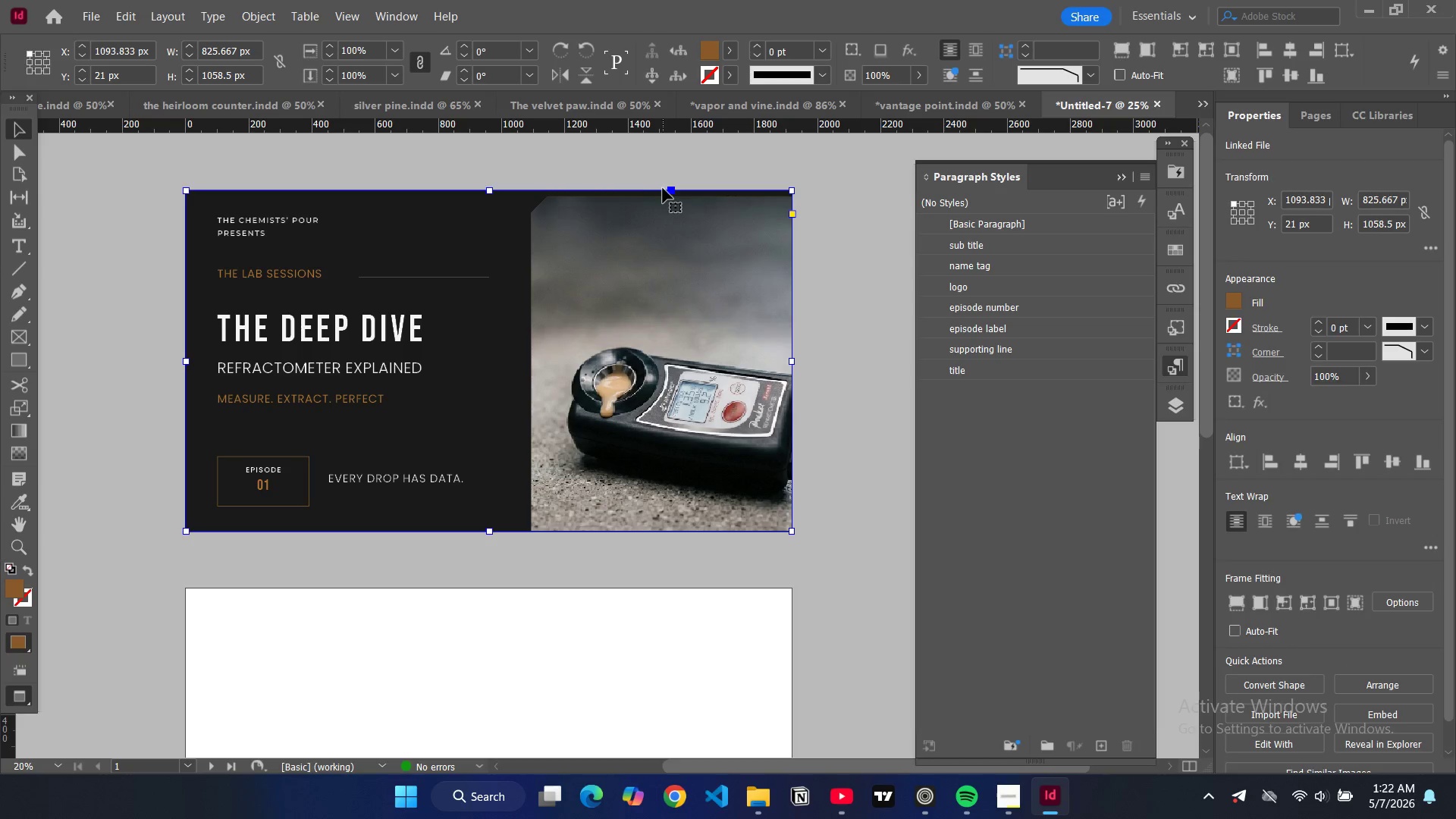 
triple_click([663, 188])
 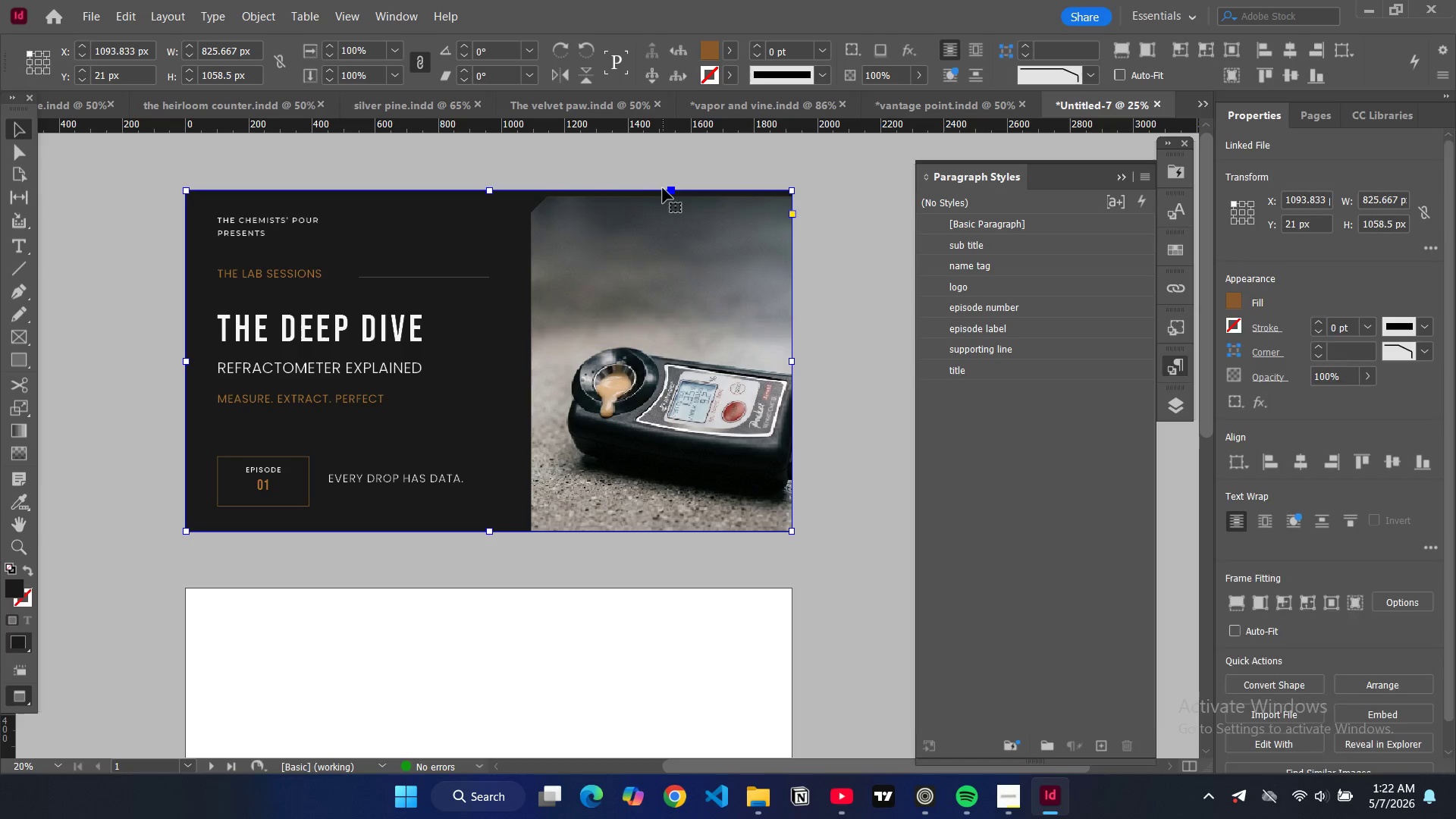 
triple_click([663, 188])
 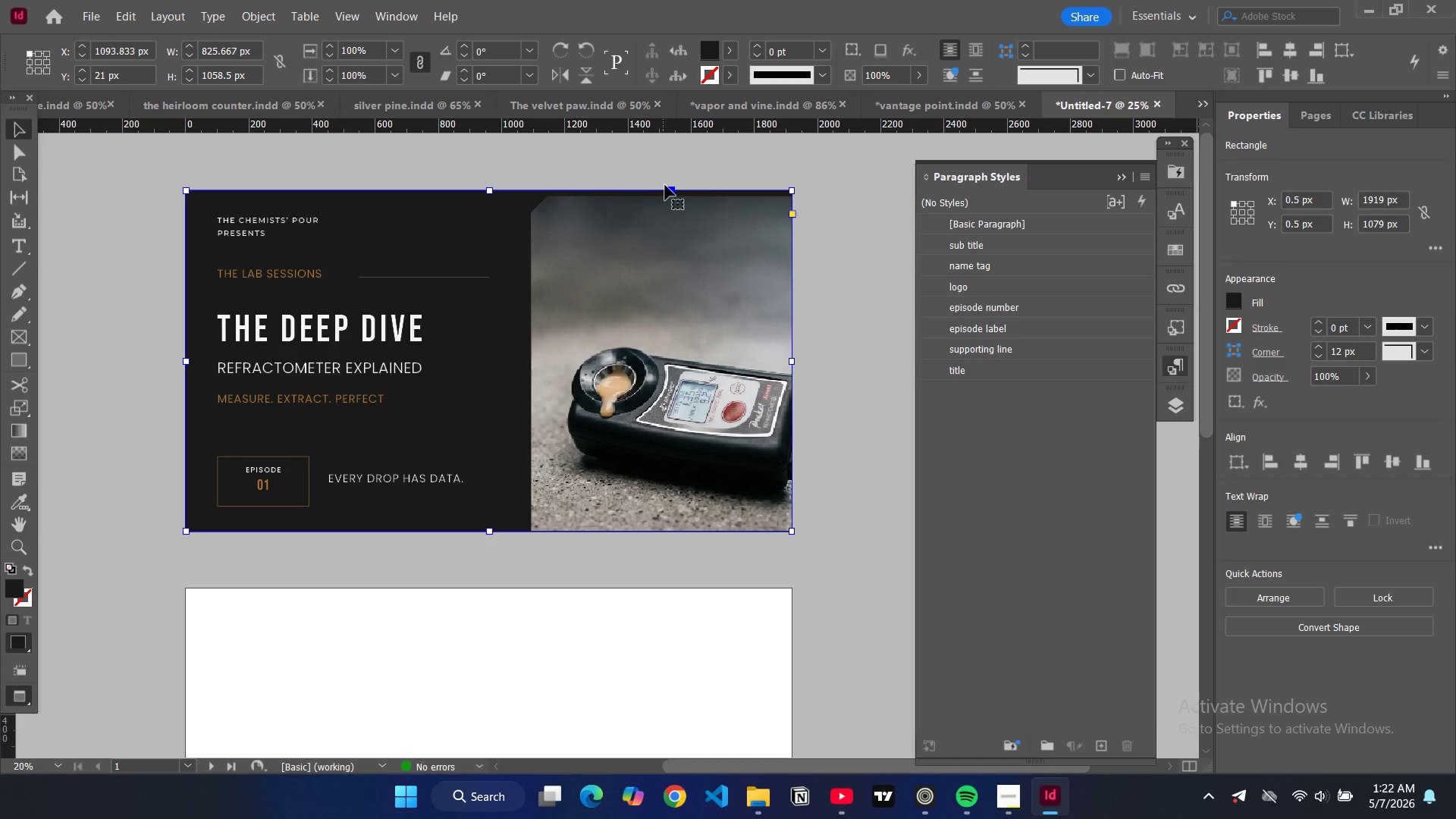 
triple_click([665, 185])
 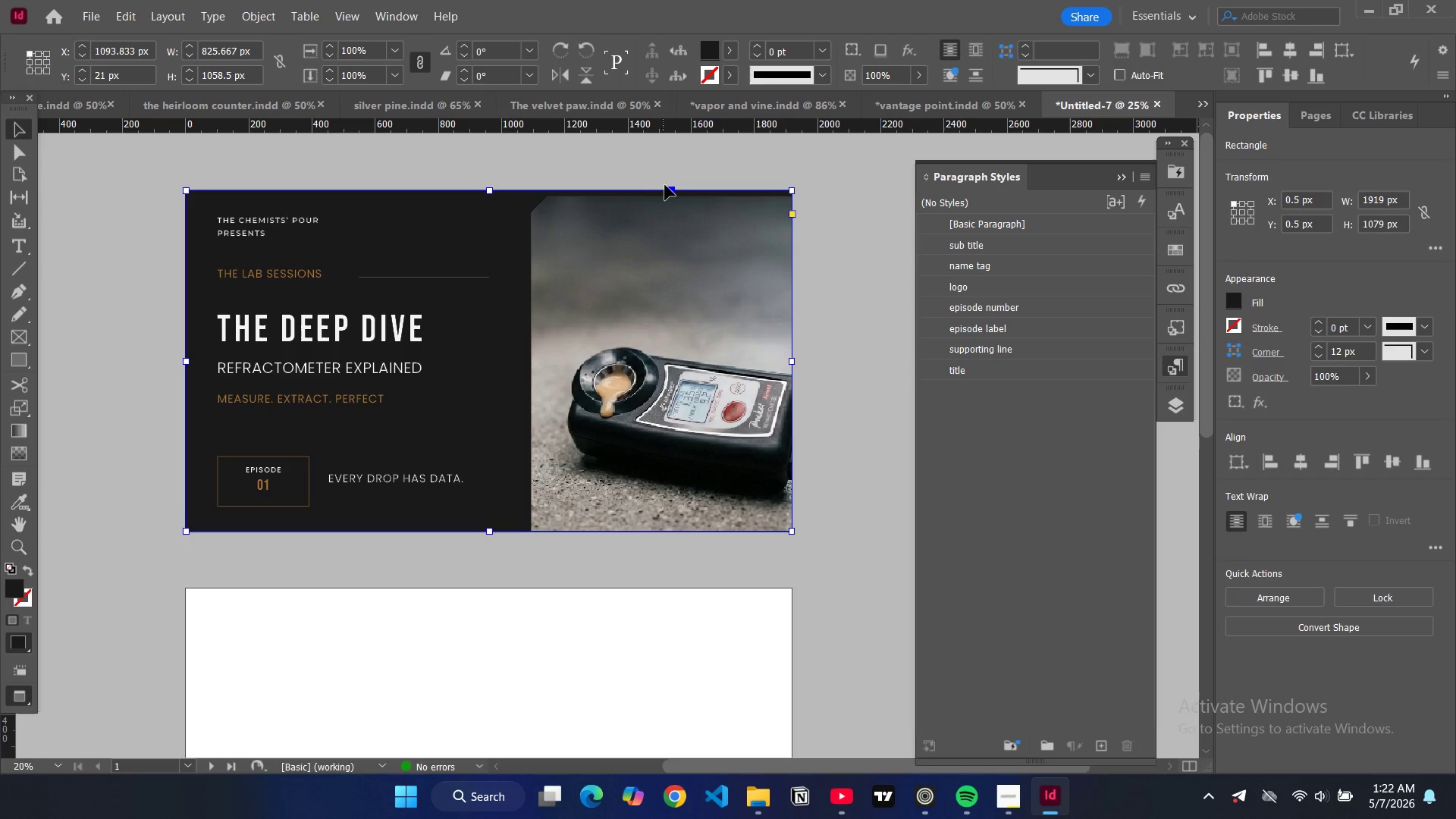 
triple_click([665, 185])
 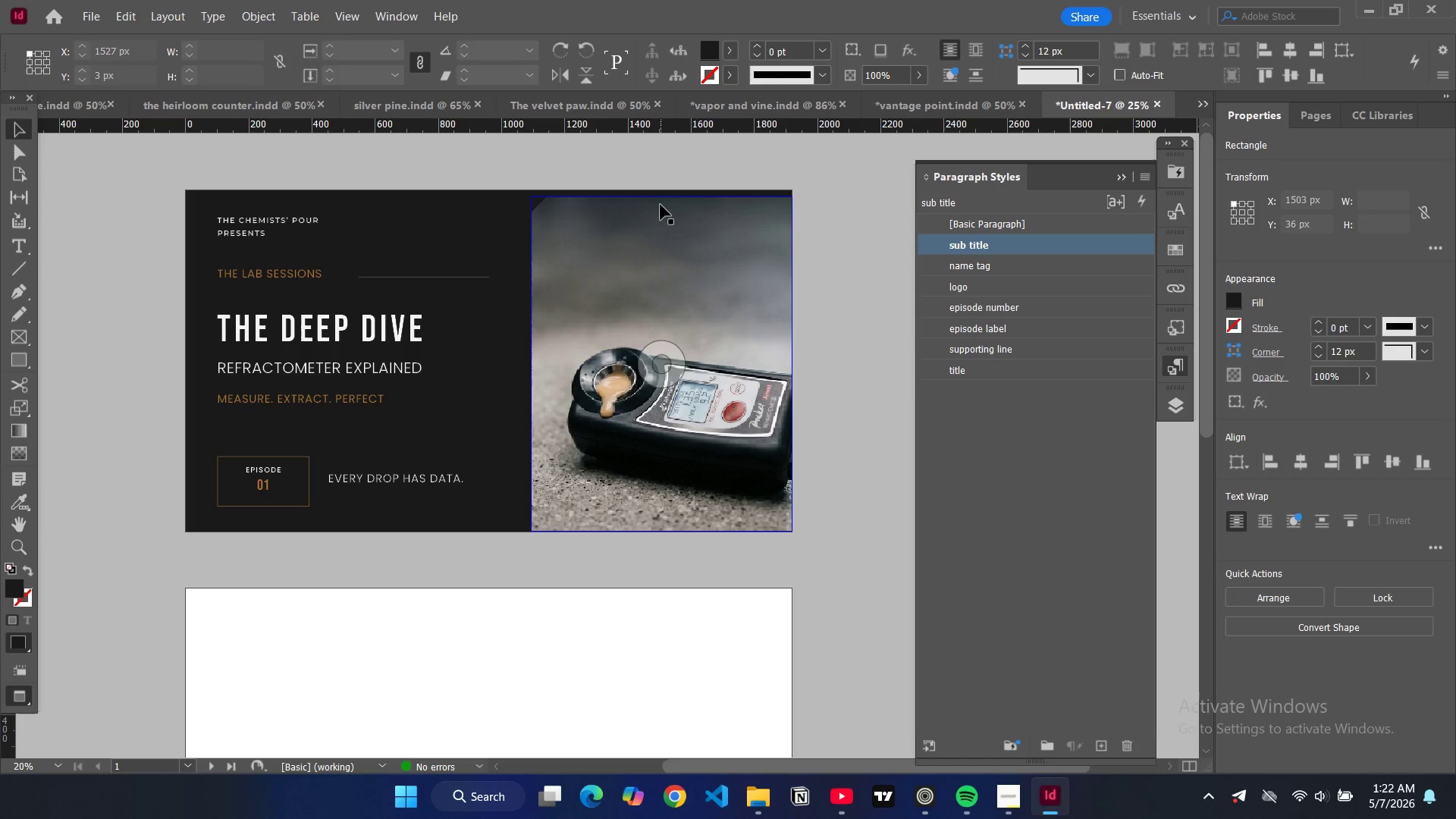 
triple_click([661, 205])
 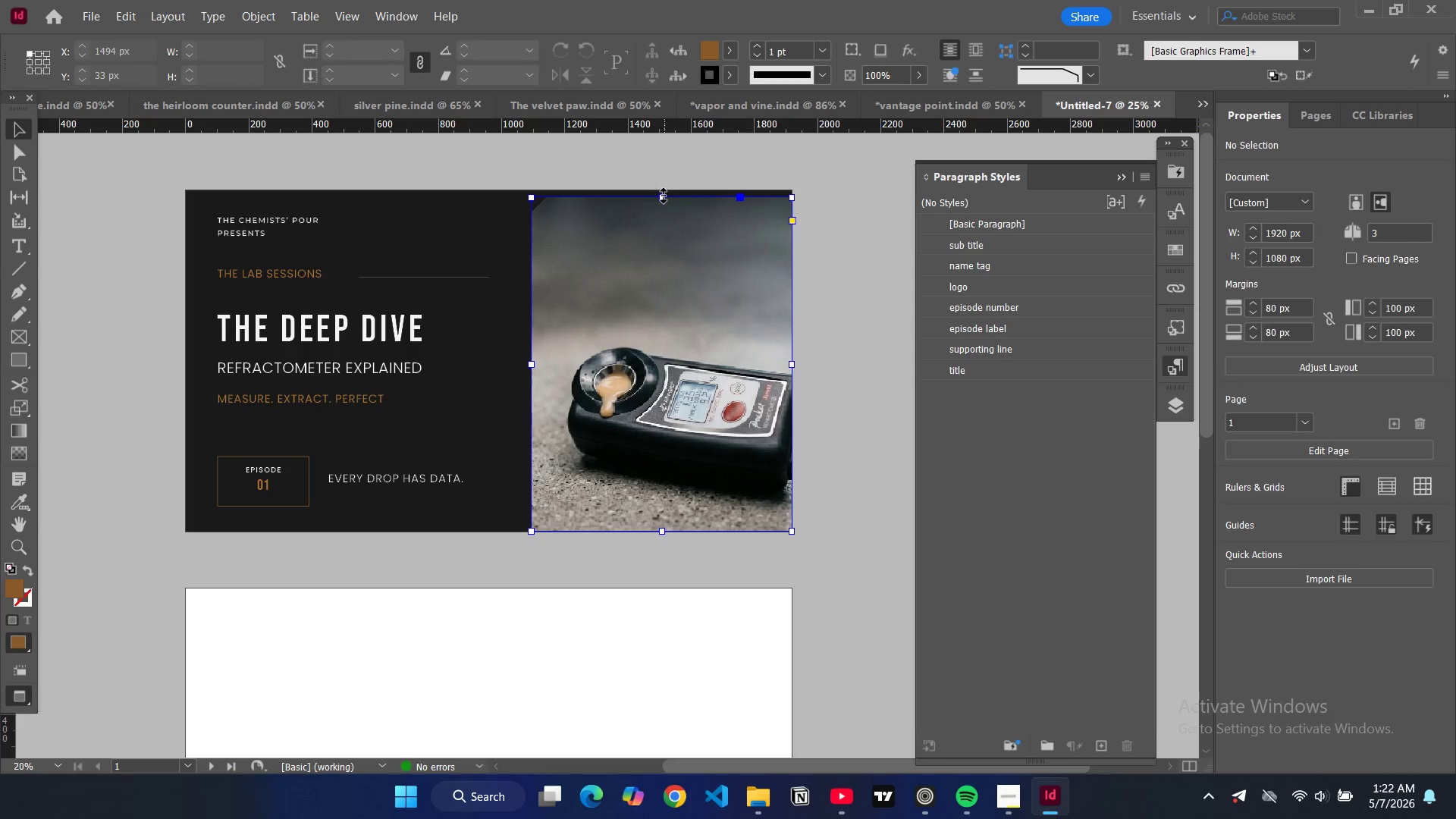 
left_click_drag(start_coordinate=[664, 197], to_coordinate=[665, 190])
 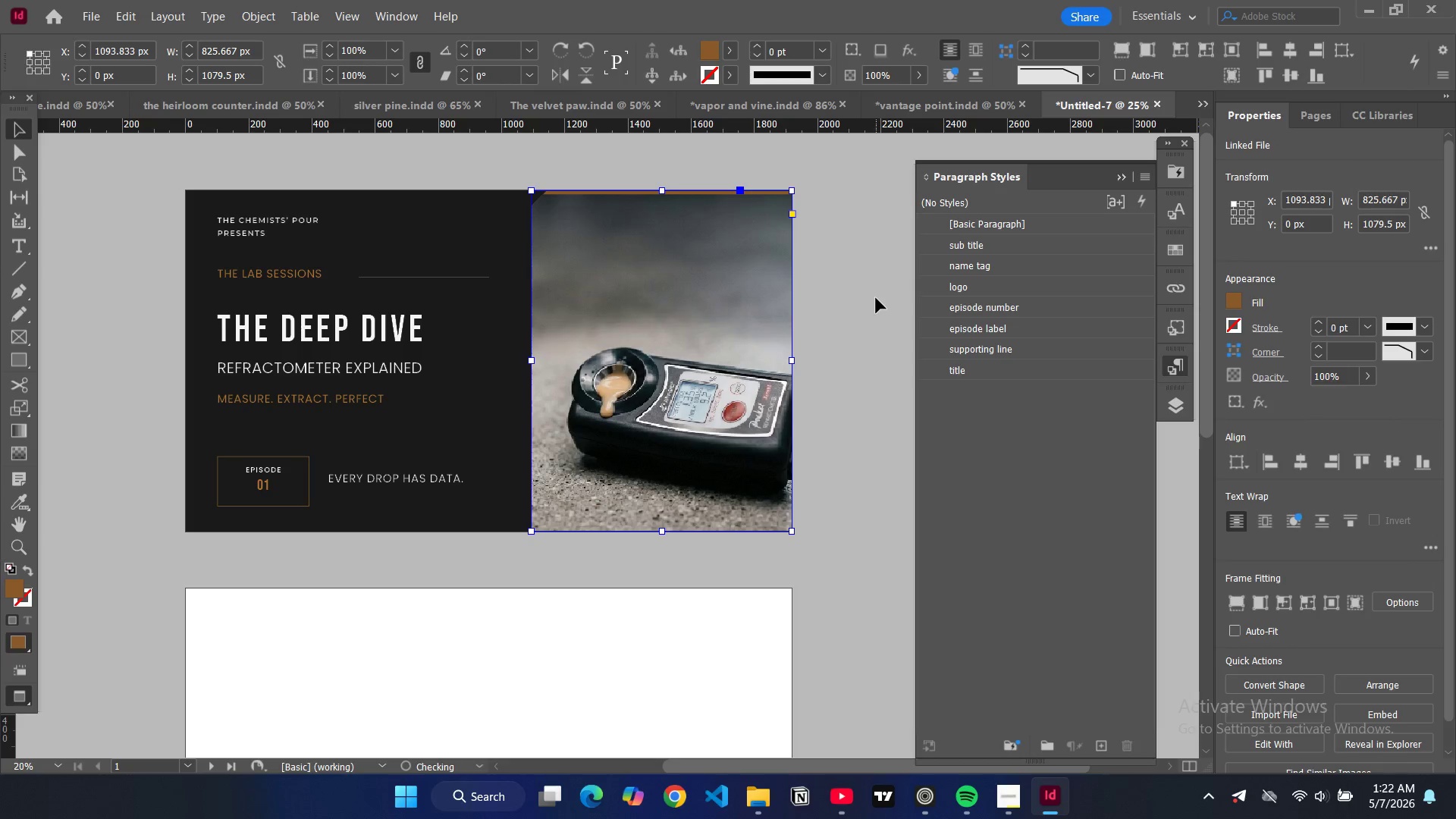 
left_click([876, 298])
 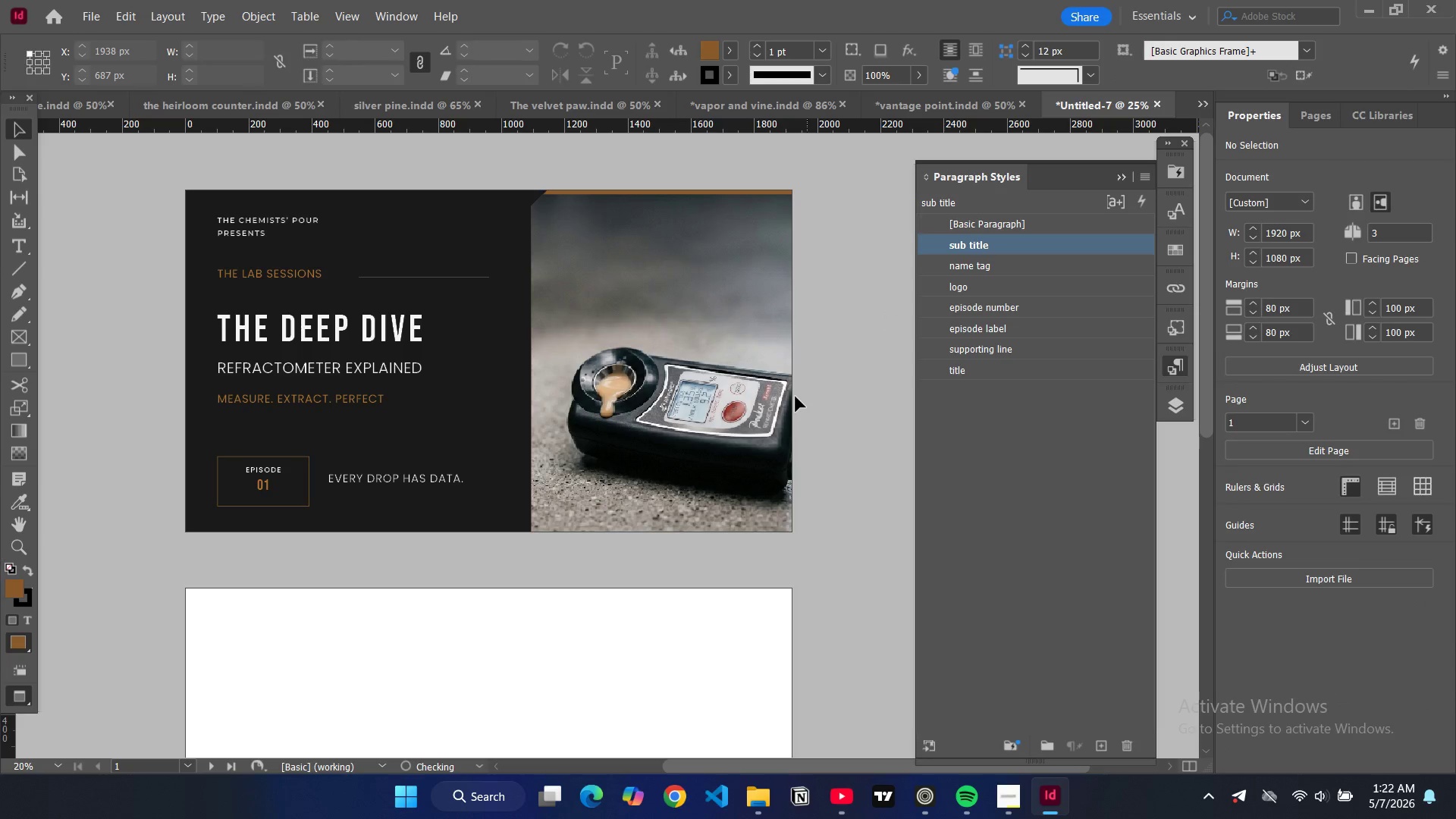 
key(Control+Z)
 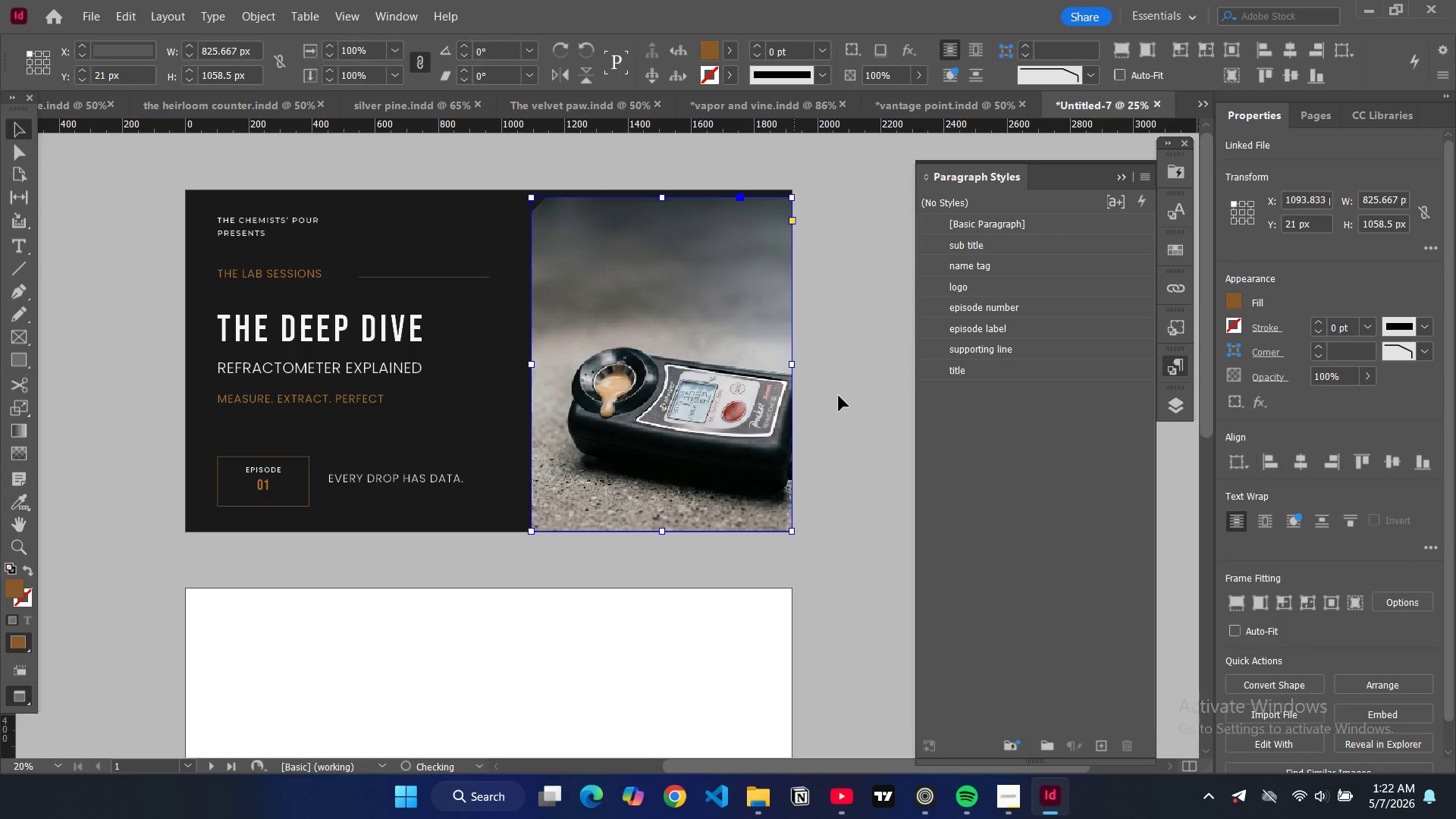 
left_click([839, 396])
 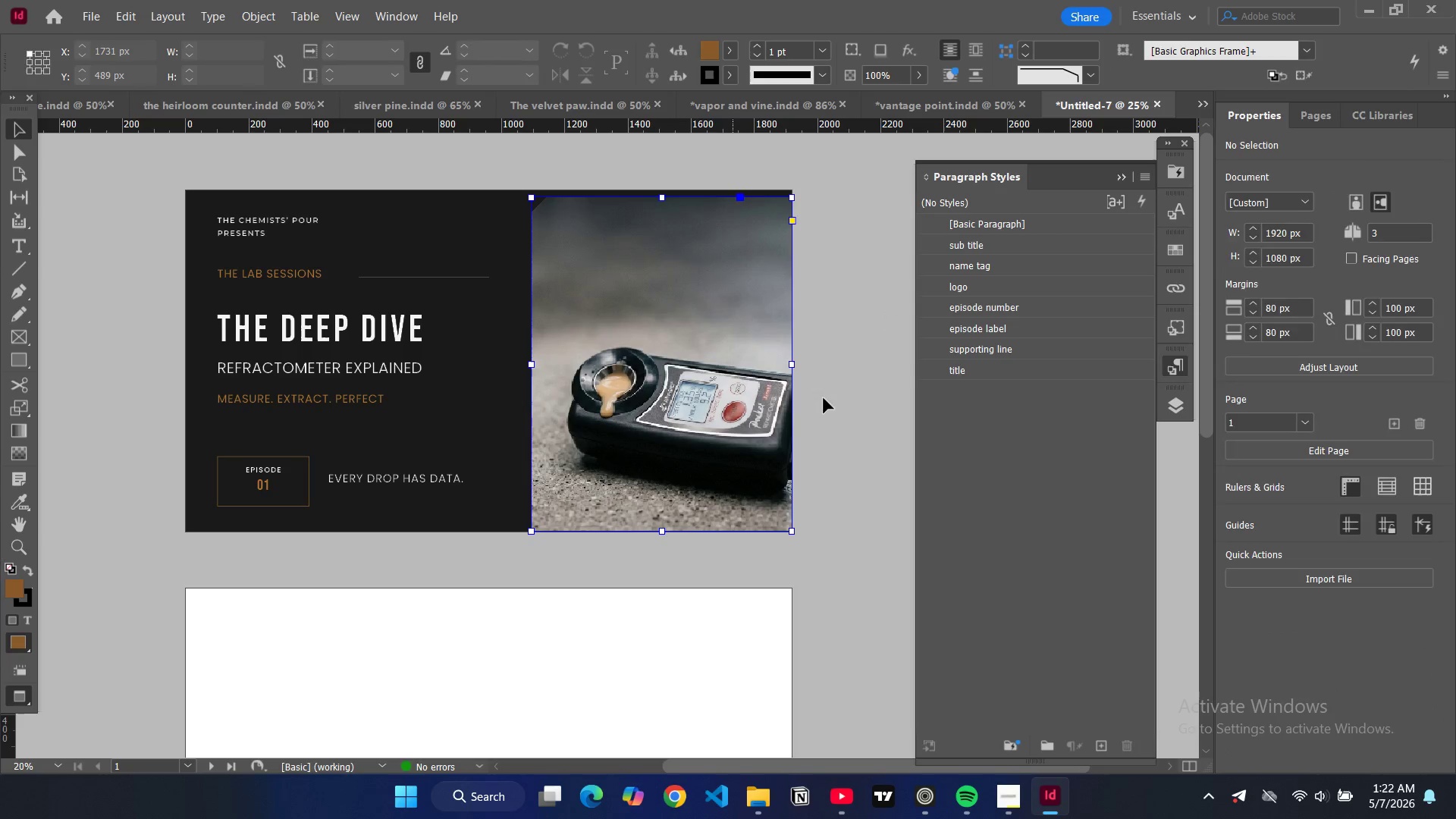 
left_click_drag(start_coordinate=[745, 391], to_coordinate=[744, 385])
 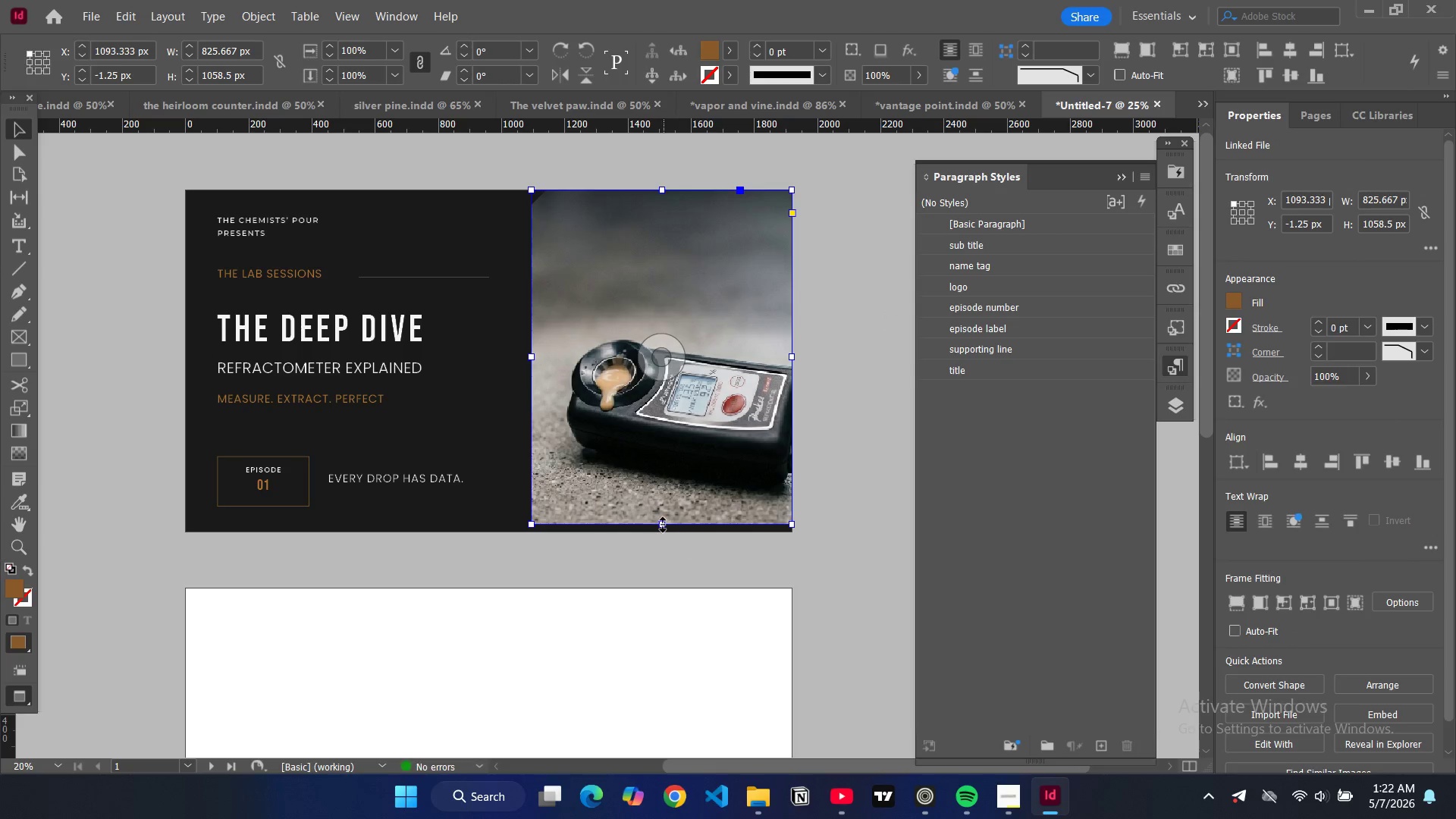 
left_click_drag(start_coordinate=[663, 522], to_coordinate=[665, 531])
 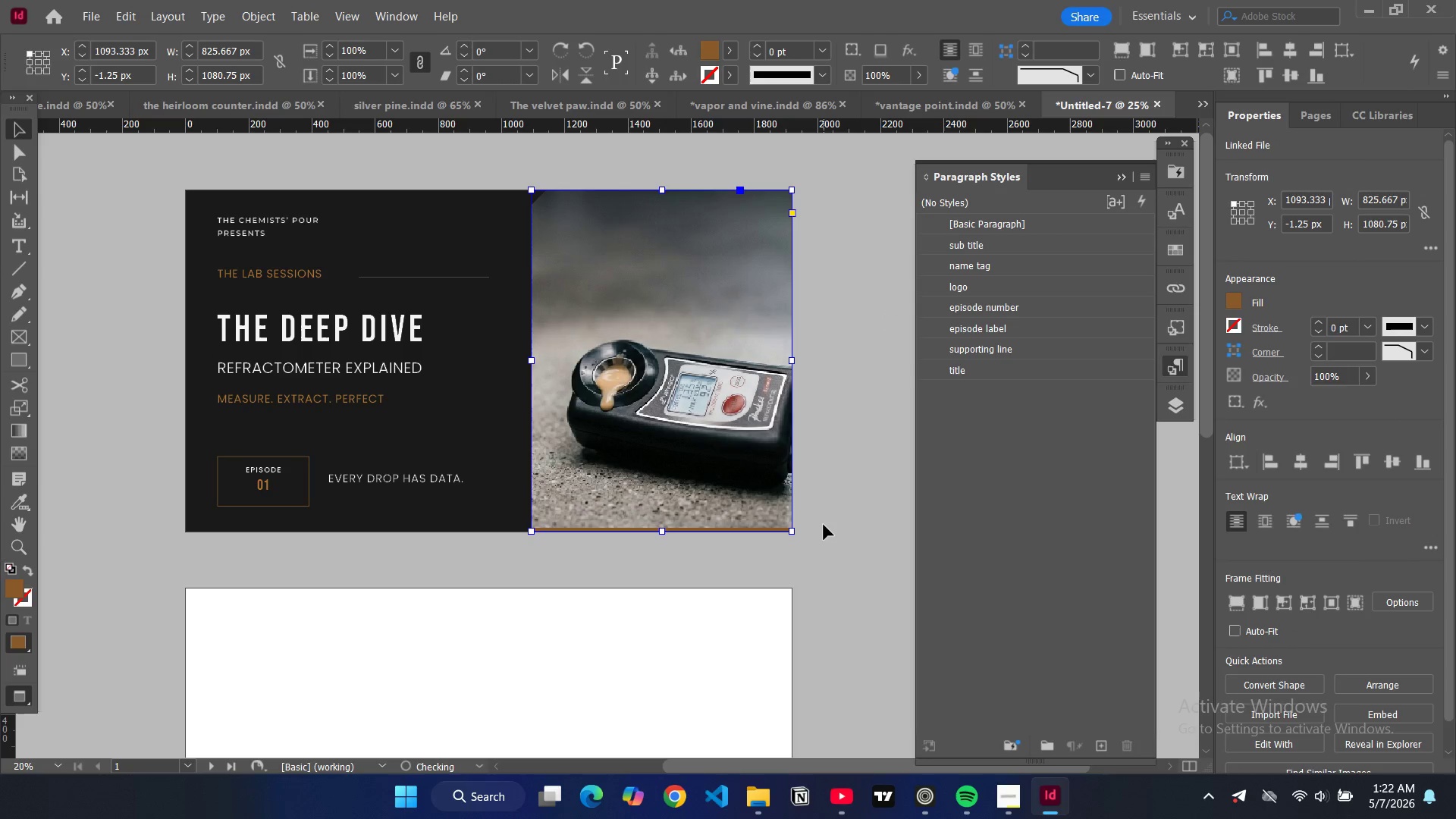 
left_click([824, 524])
 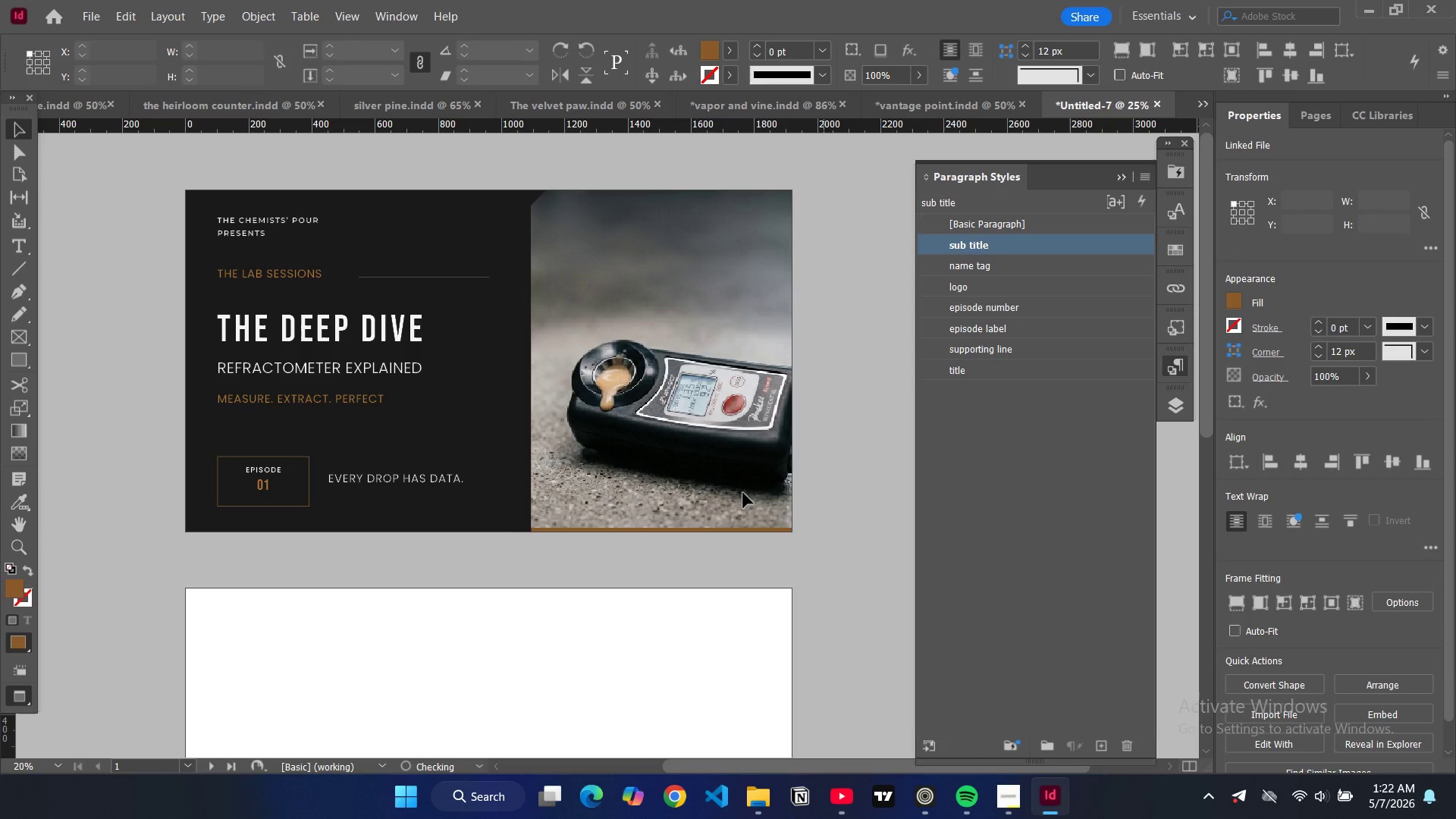 
left_click([743, 493])
 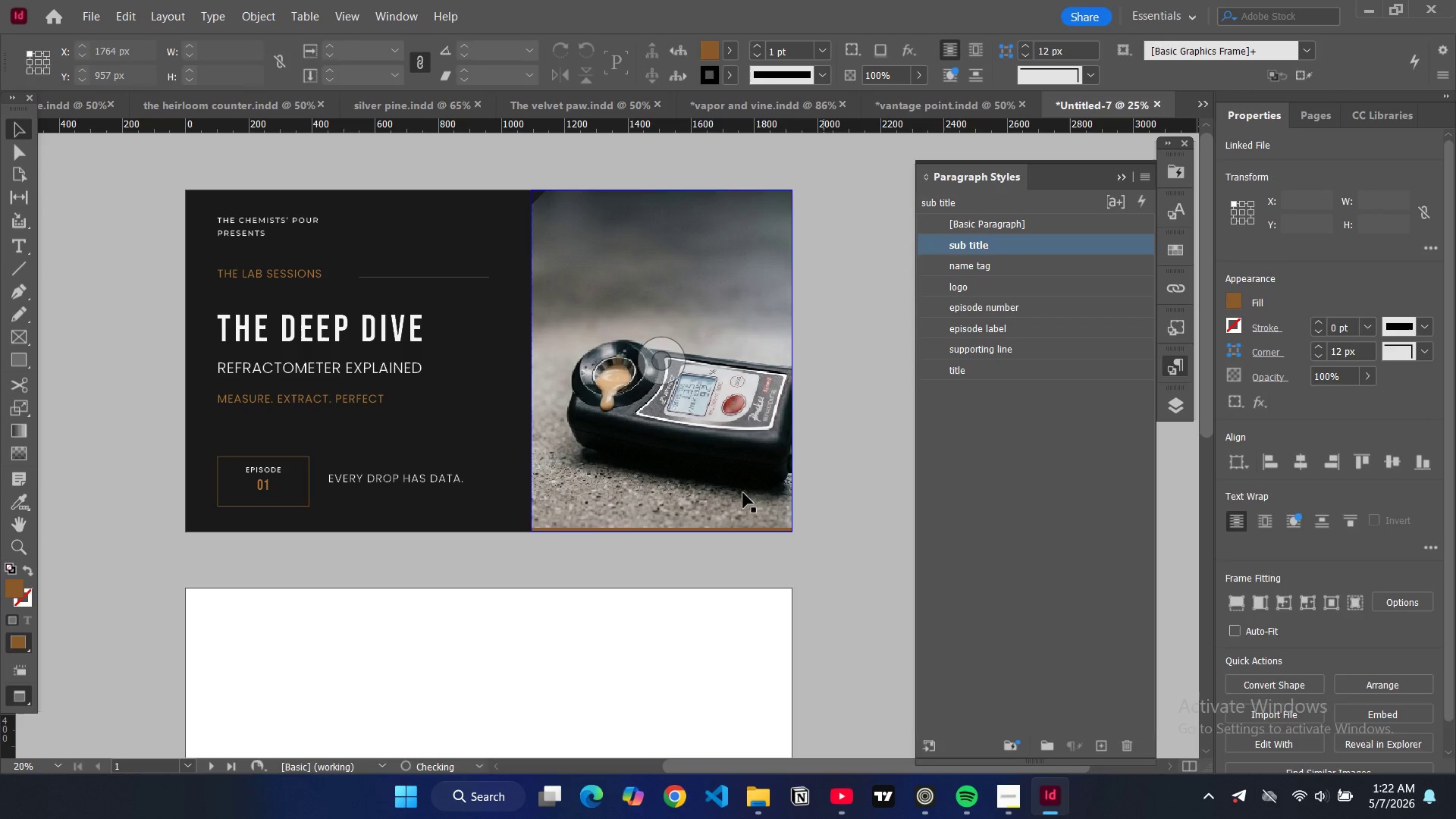 
key(Alt+Control+Shift+C)
 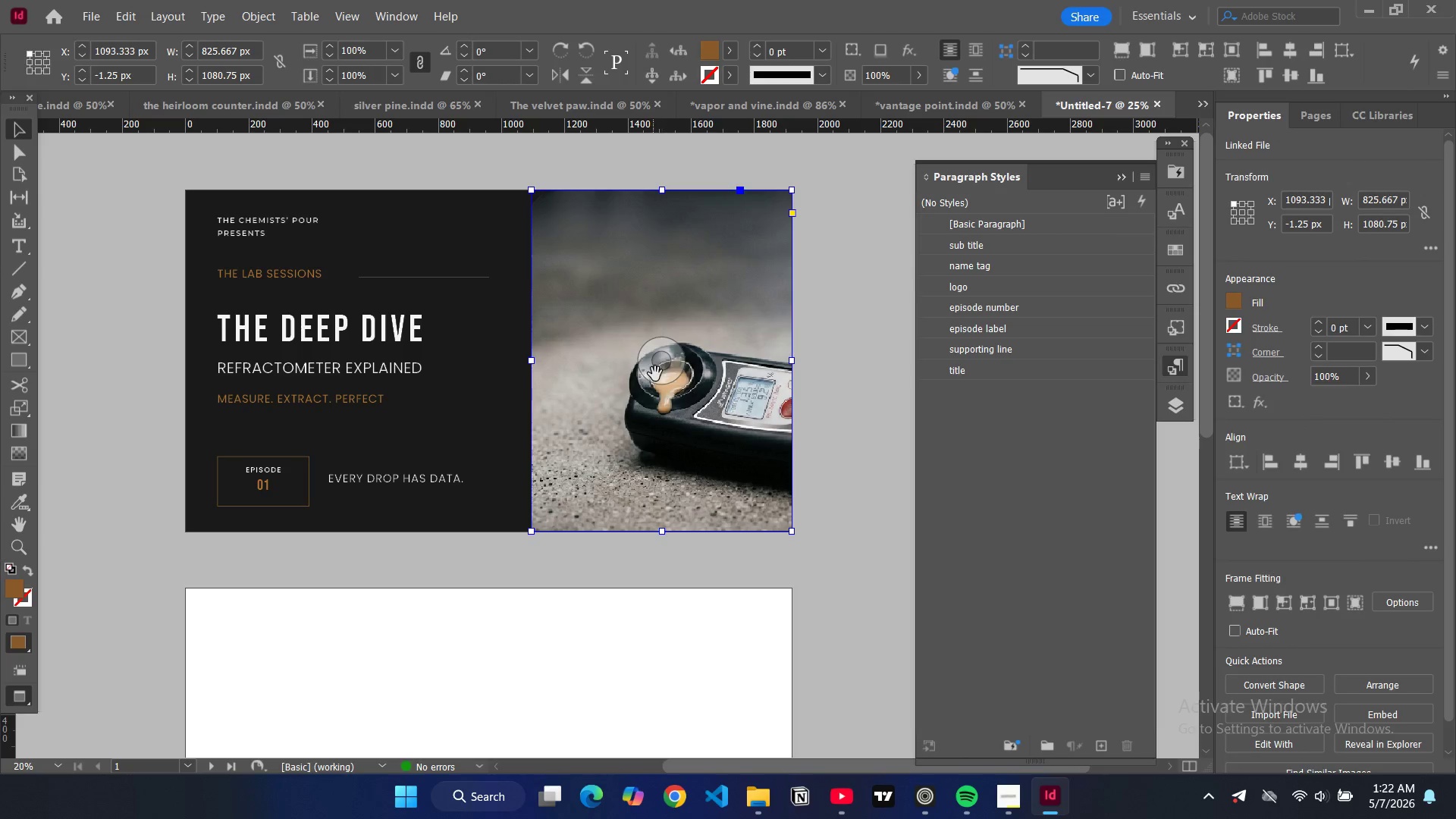 
left_click_drag(start_coordinate=[665, 372], to_coordinate=[580, 372])
 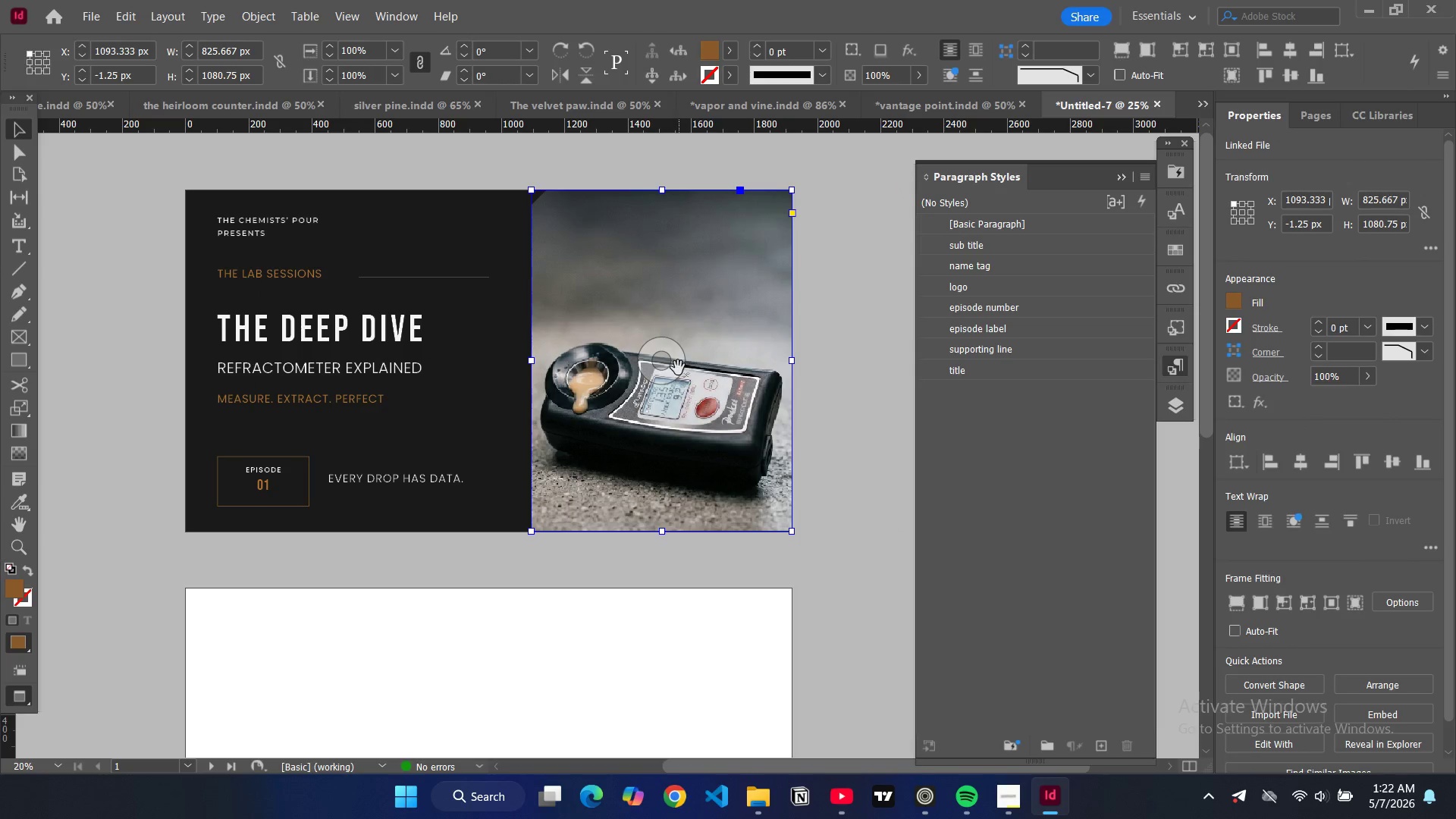 
left_click_drag(start_coordinate=[678, 366], to_coordinate=[720, 369])
 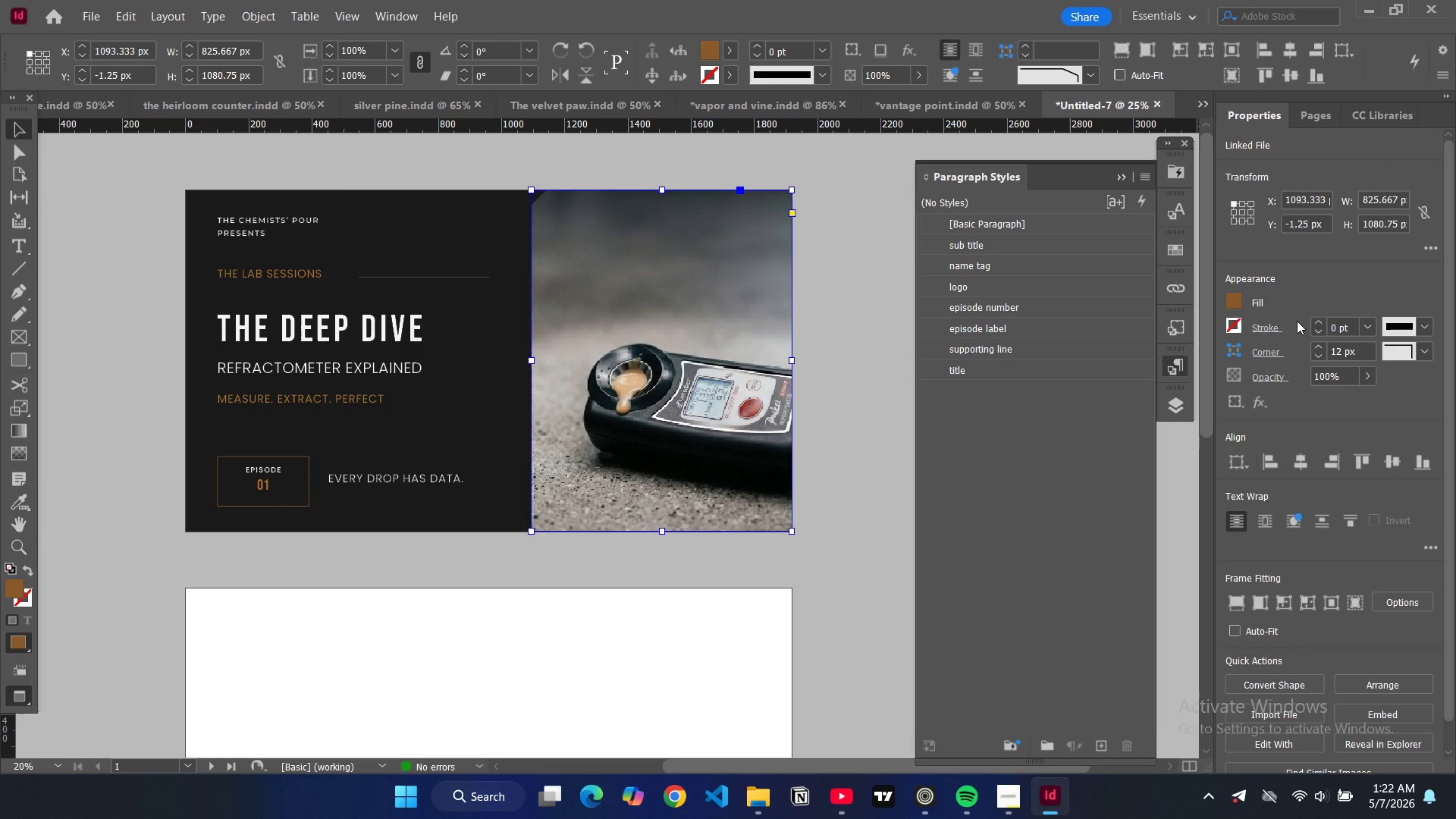 
wait(5.7)
 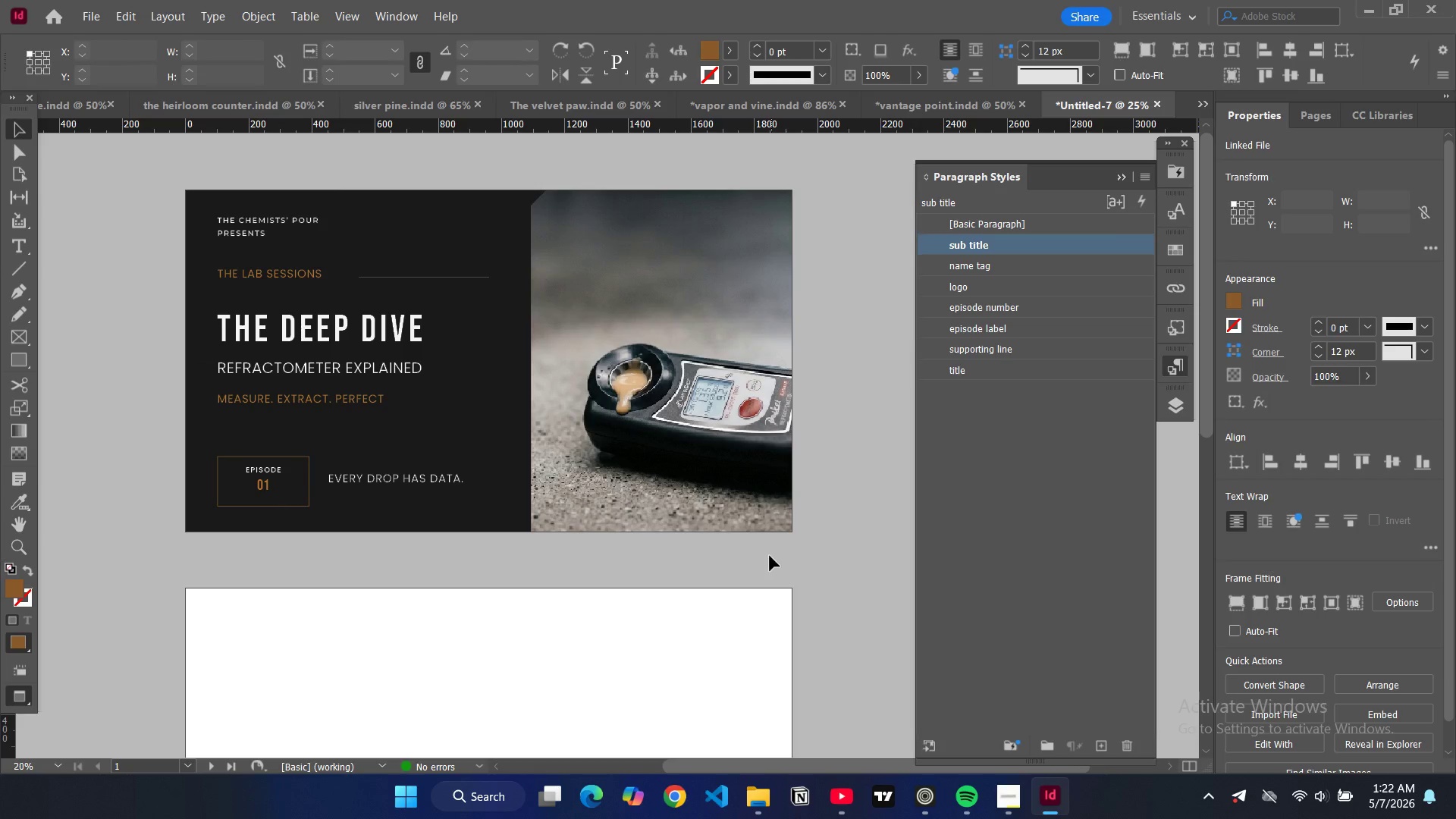 
left_click([1272, 354])
 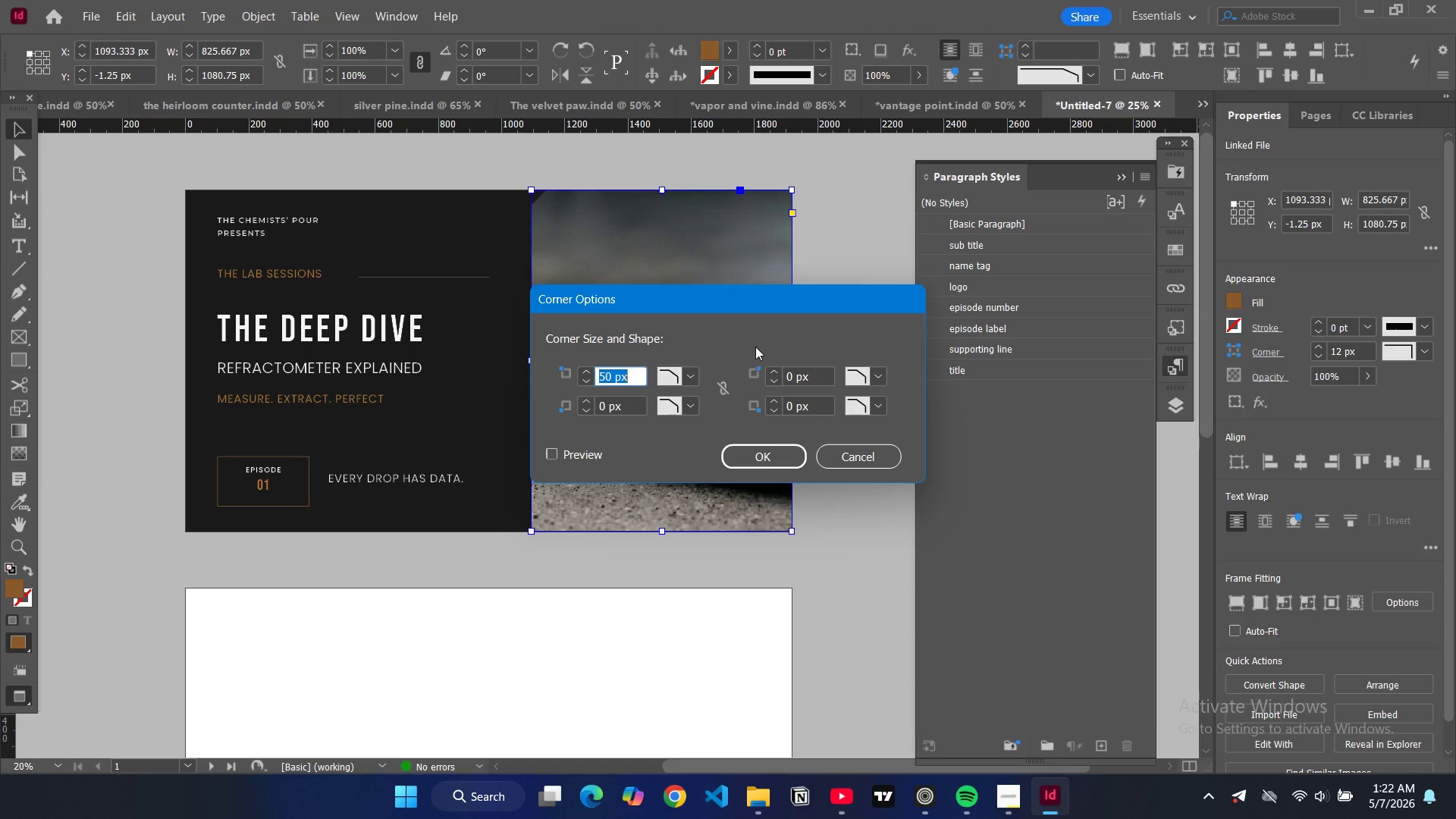 
type(200)
 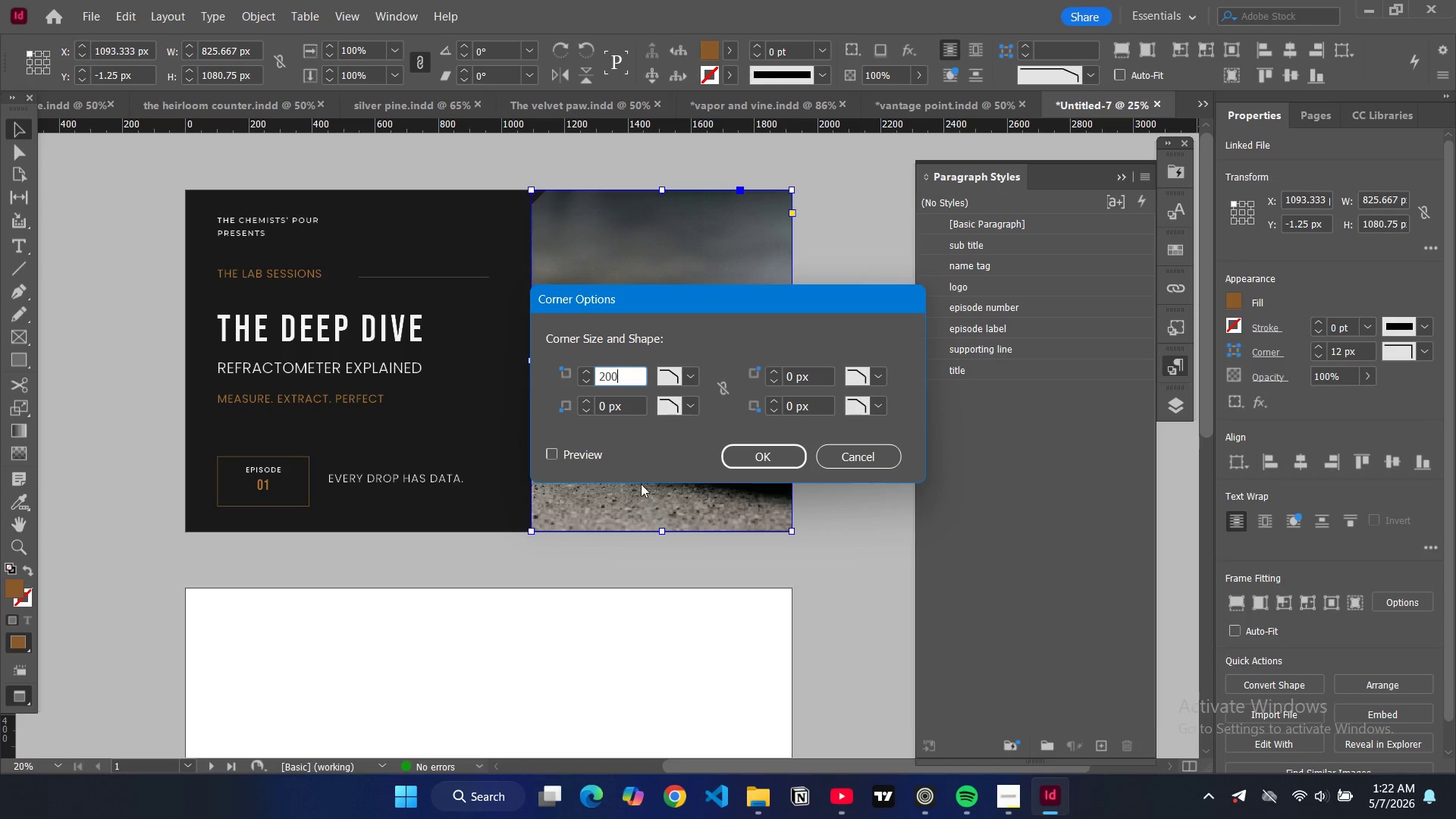 
left_click([579, 452])
 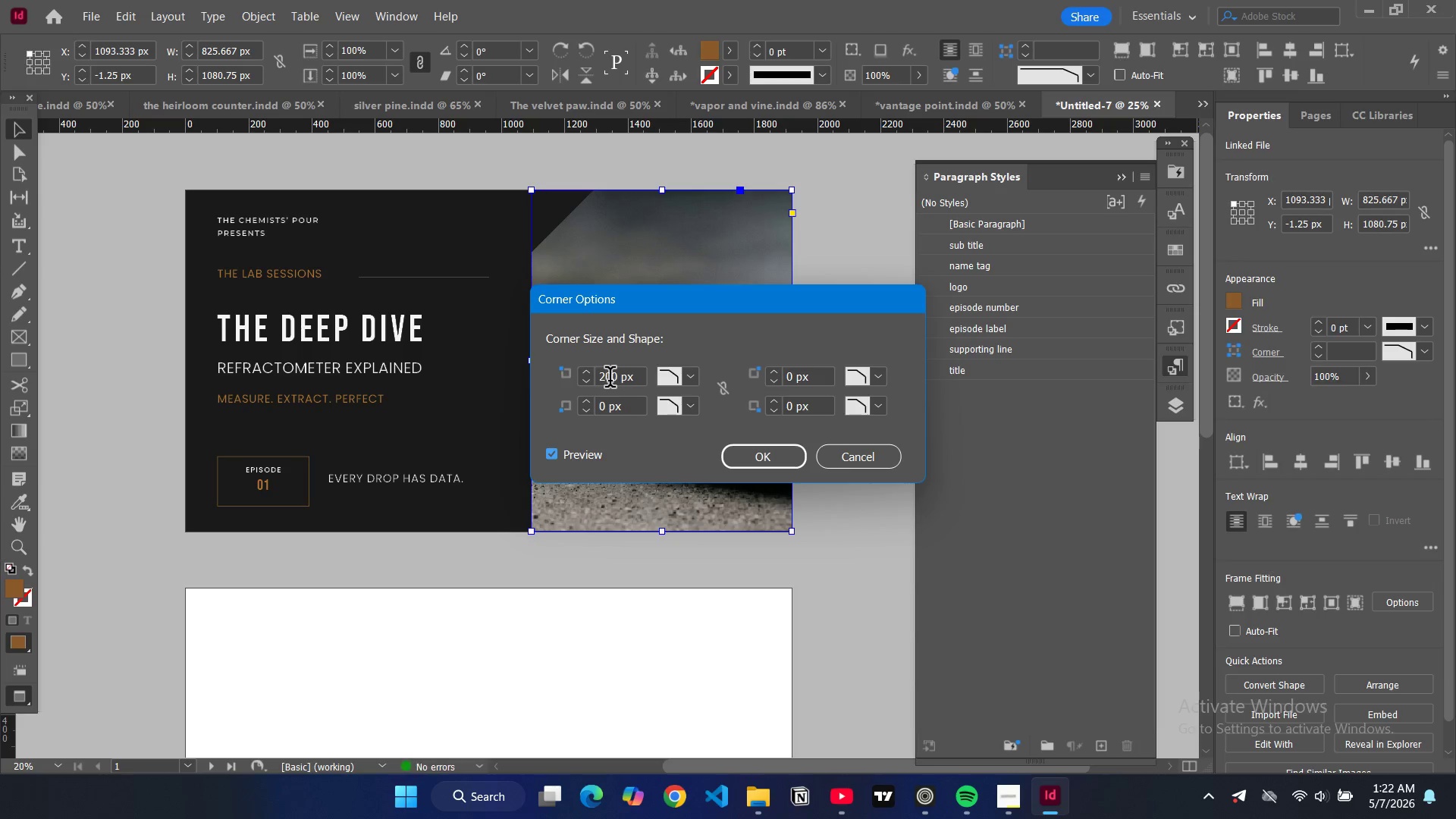 
double_click([614, 380])
 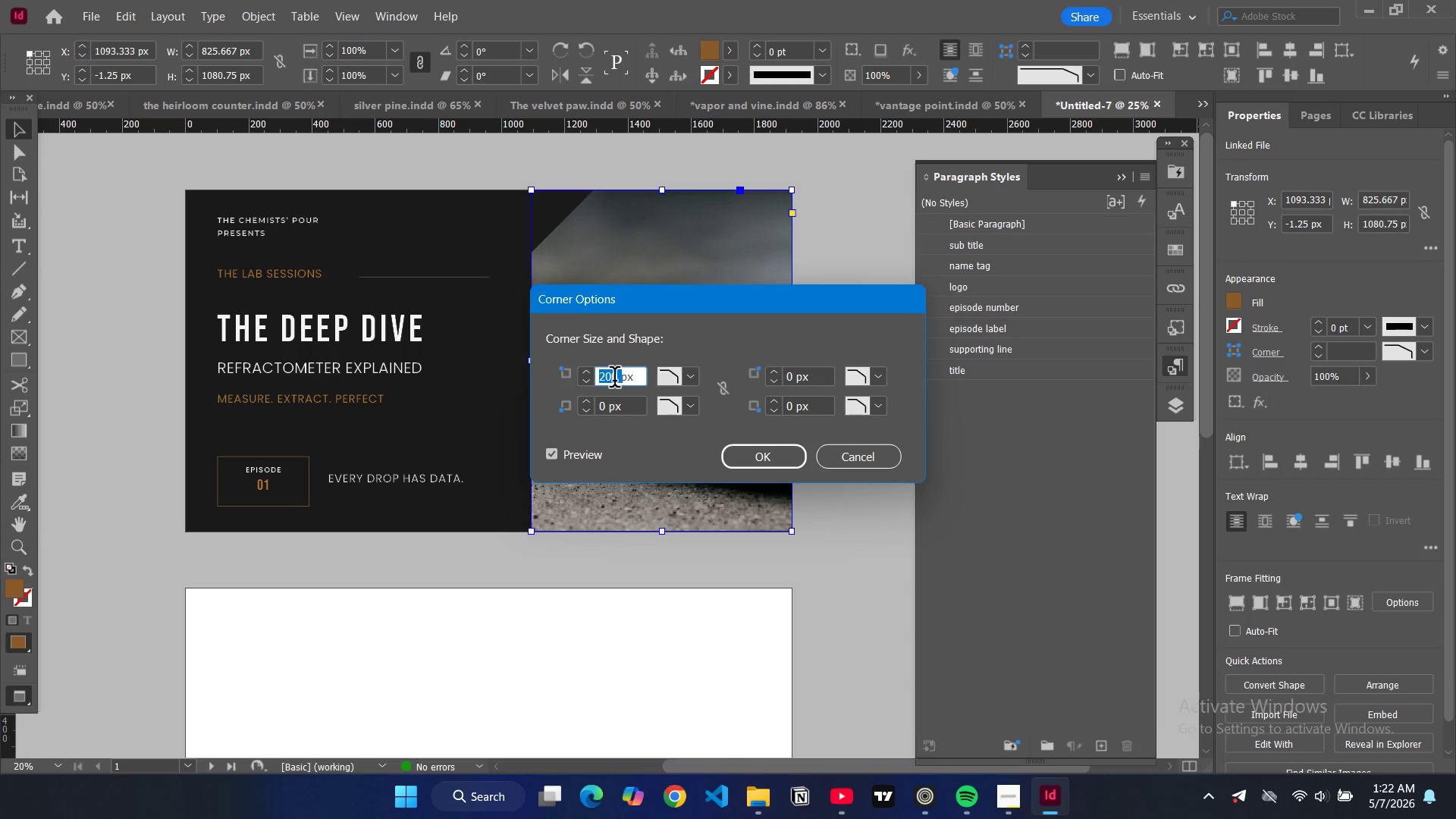 
type(500)
 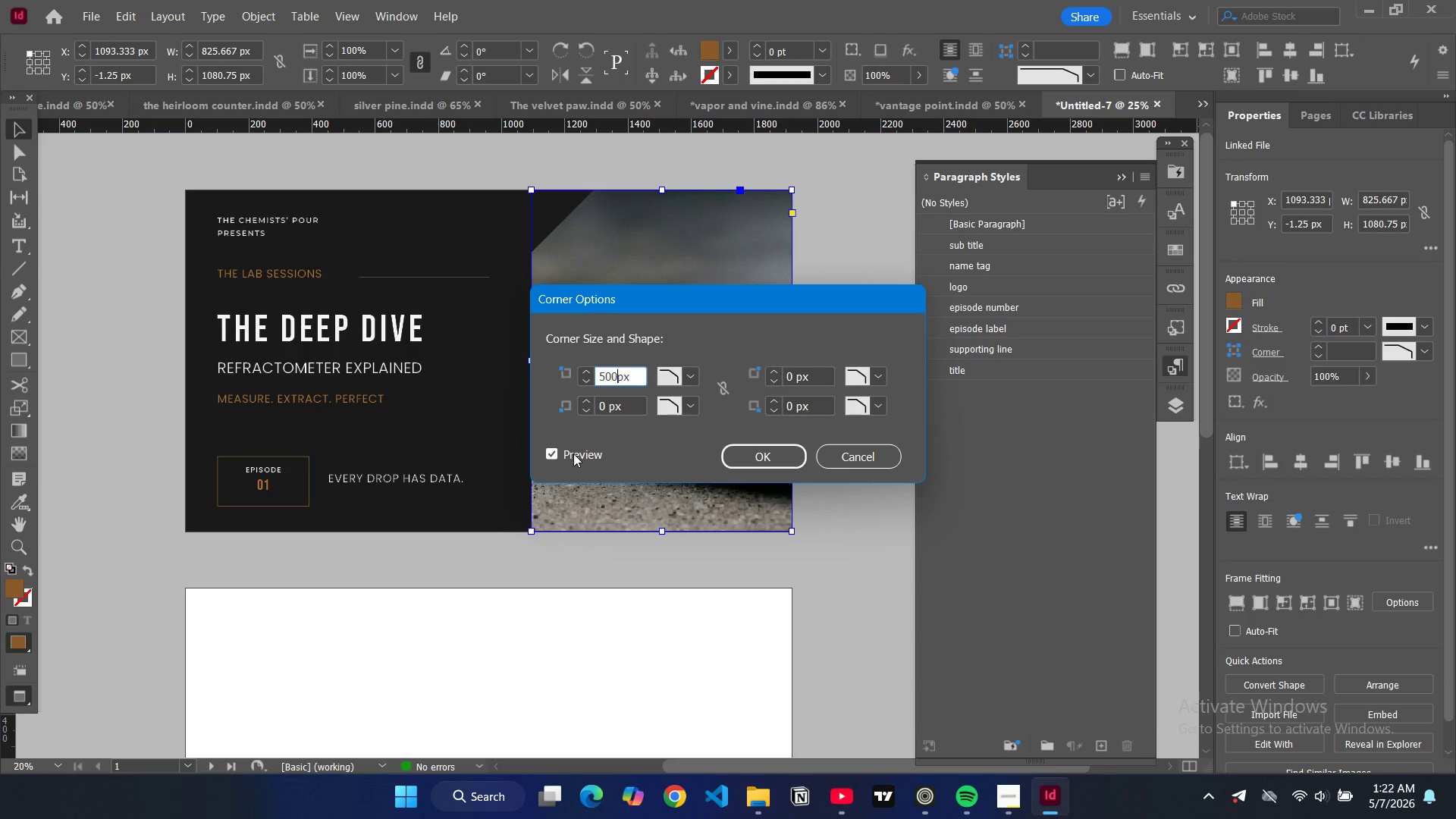 
left_click([642, 433])
 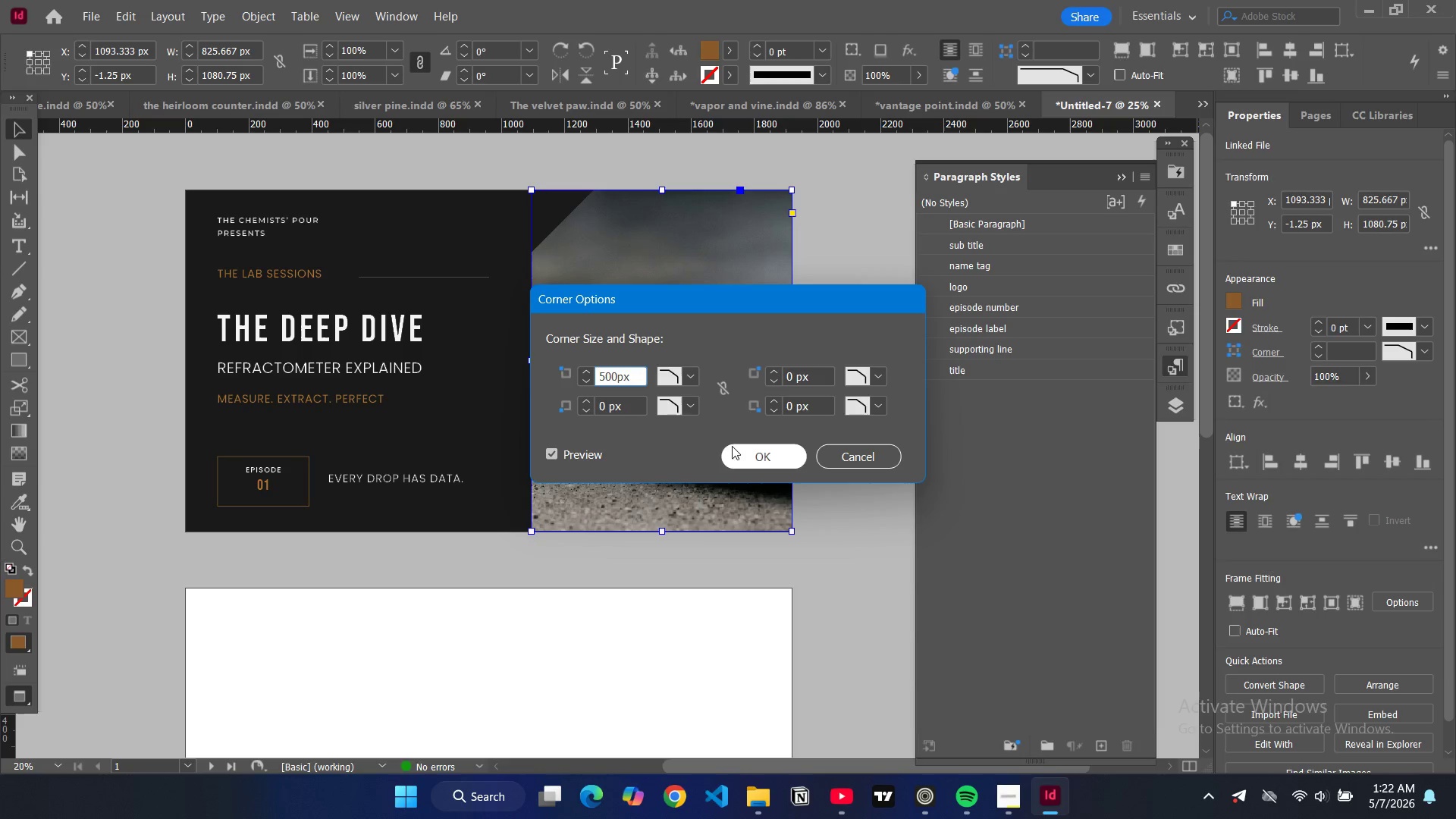 
left_click([734, 446])
 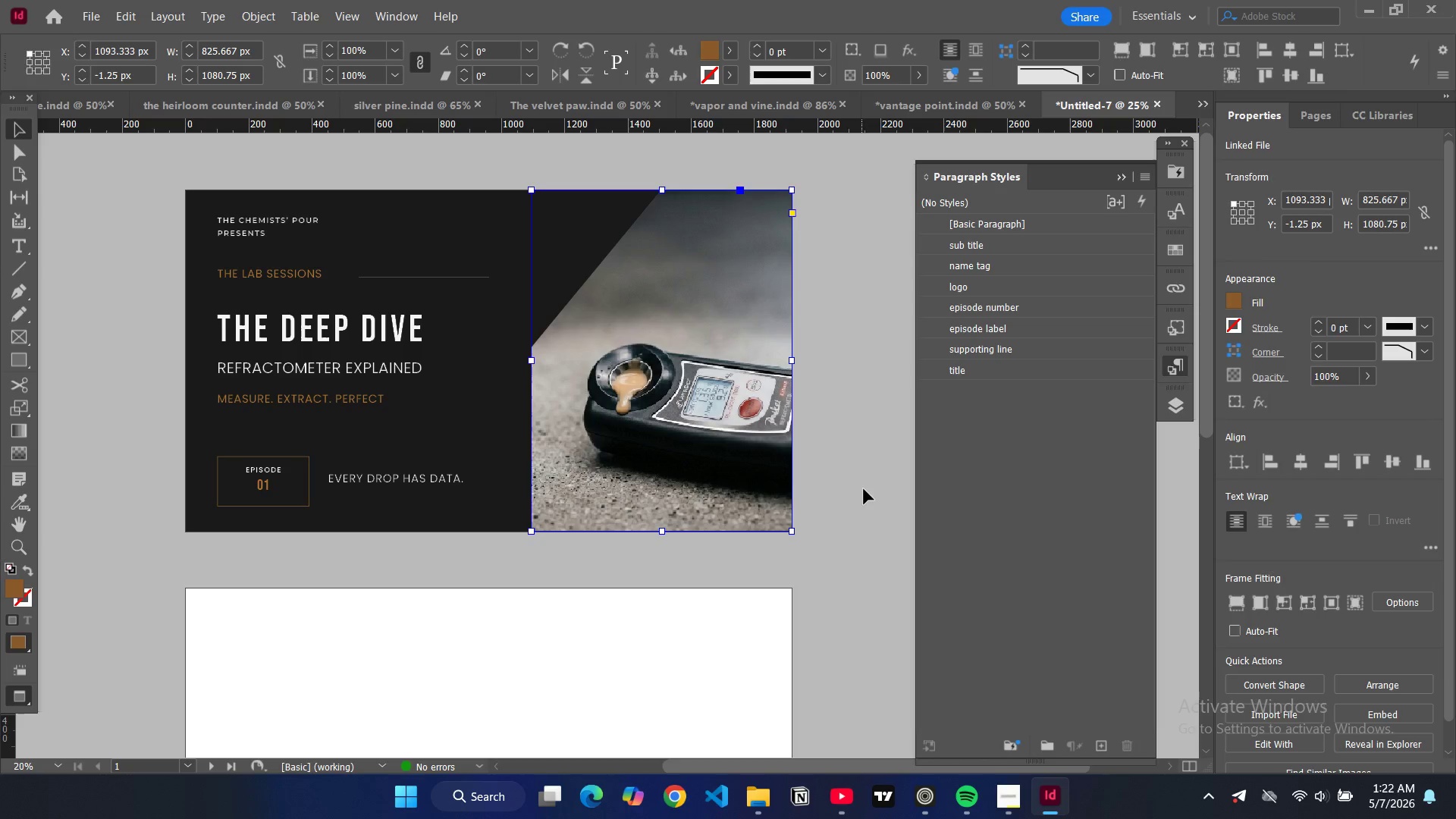 
left_click([872, 489])
 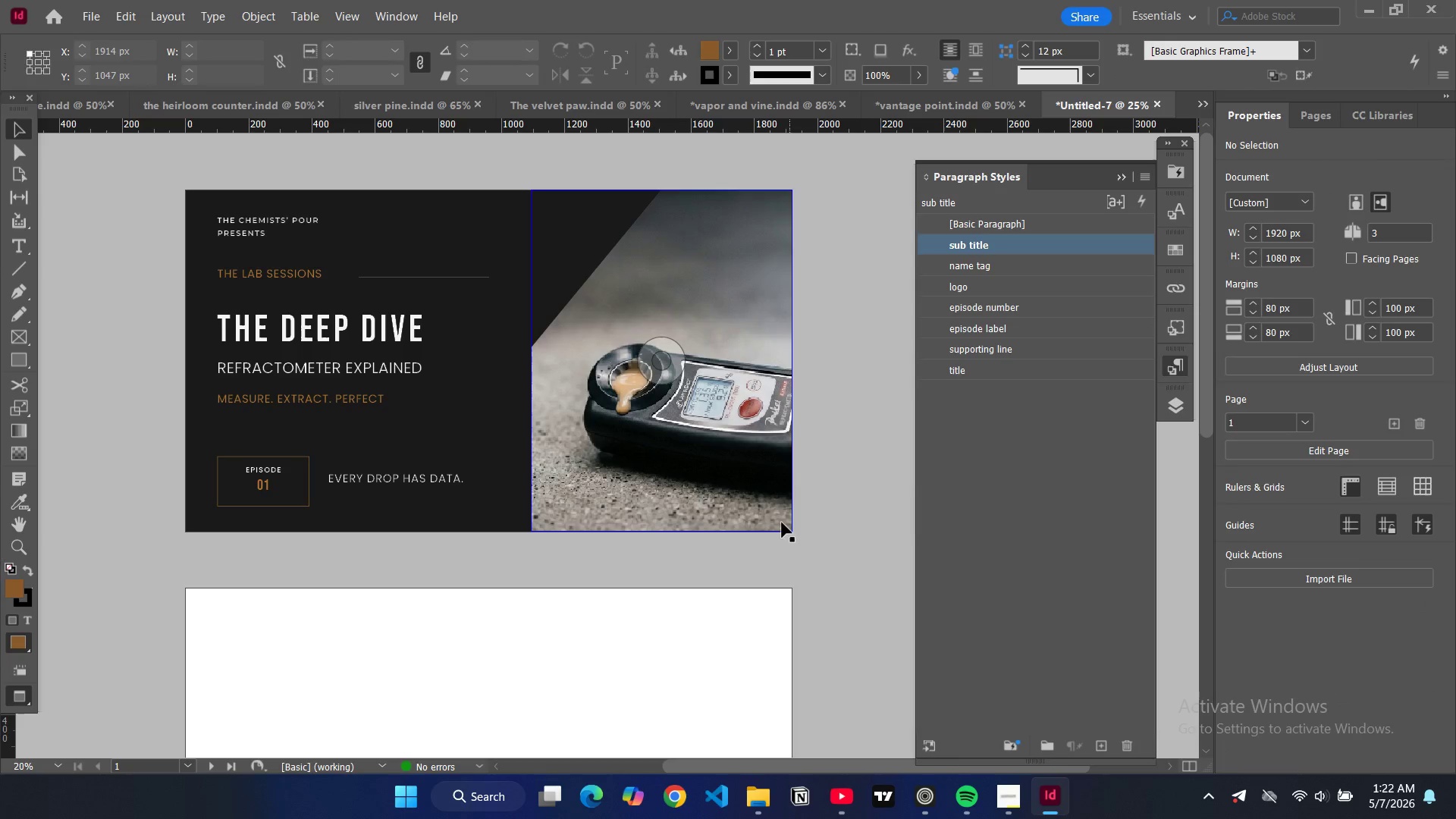 
left_click([758, 518])
 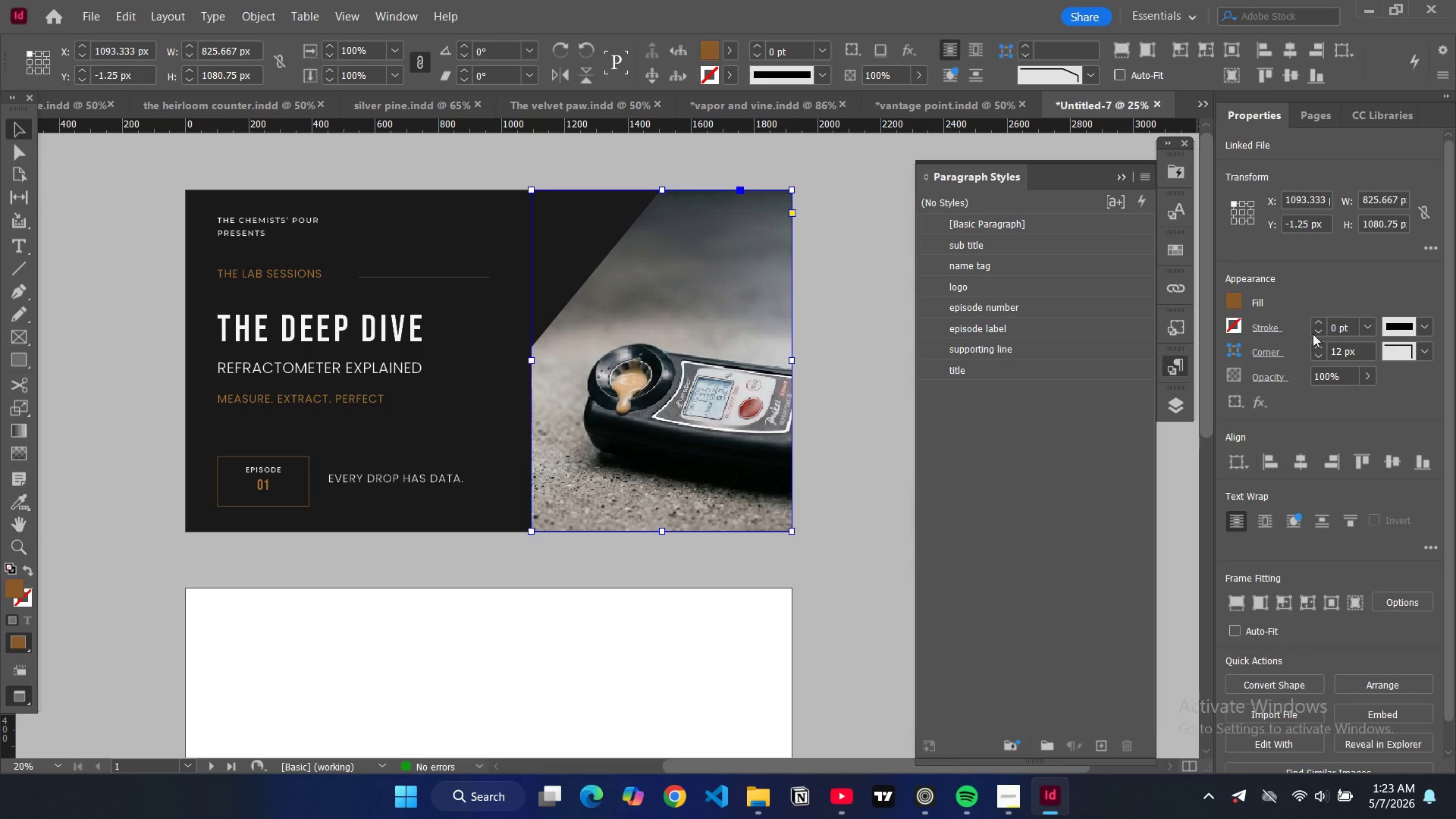 
left_click([1320, 322])
 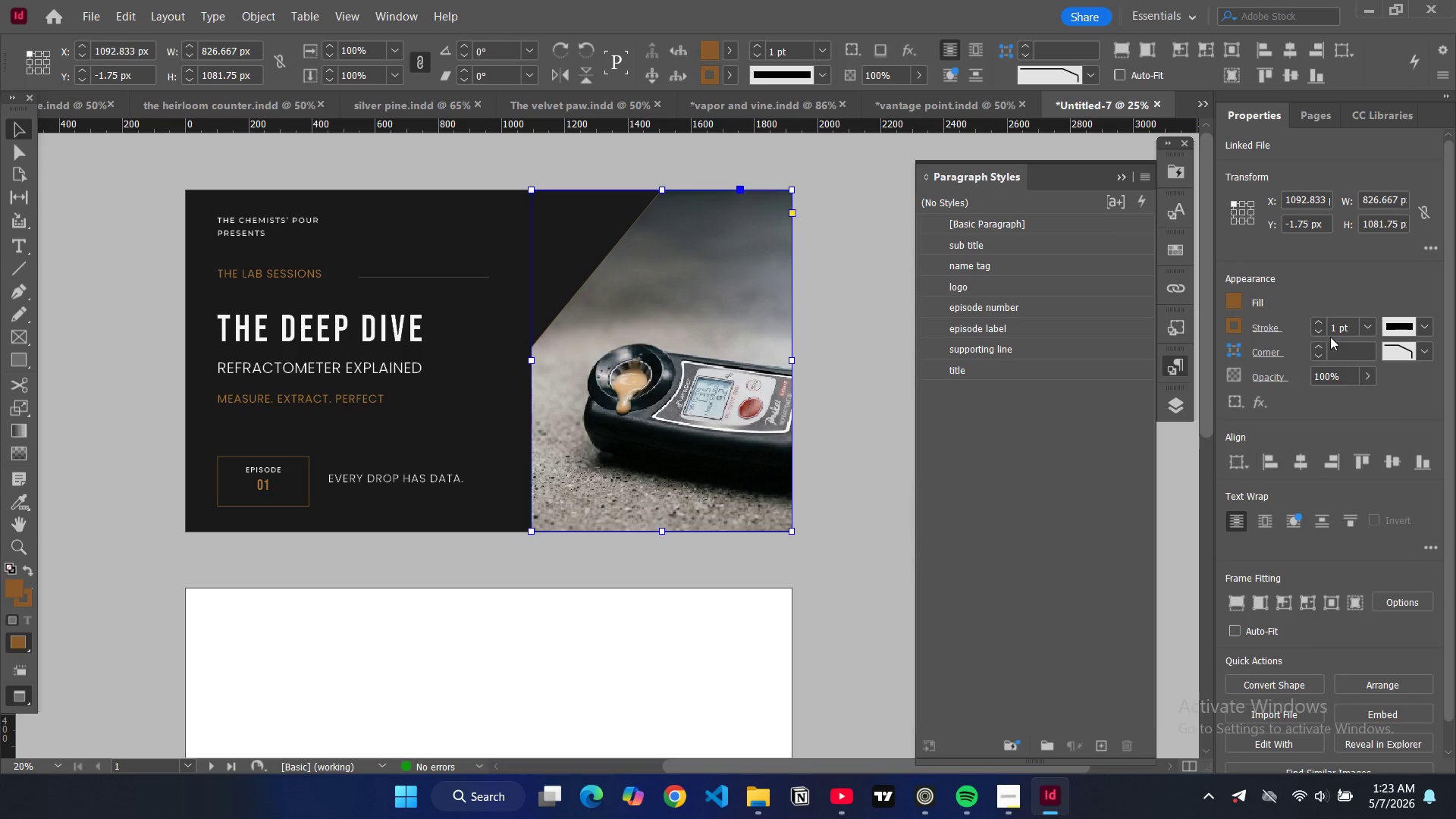 
double_click([1316, 321])
 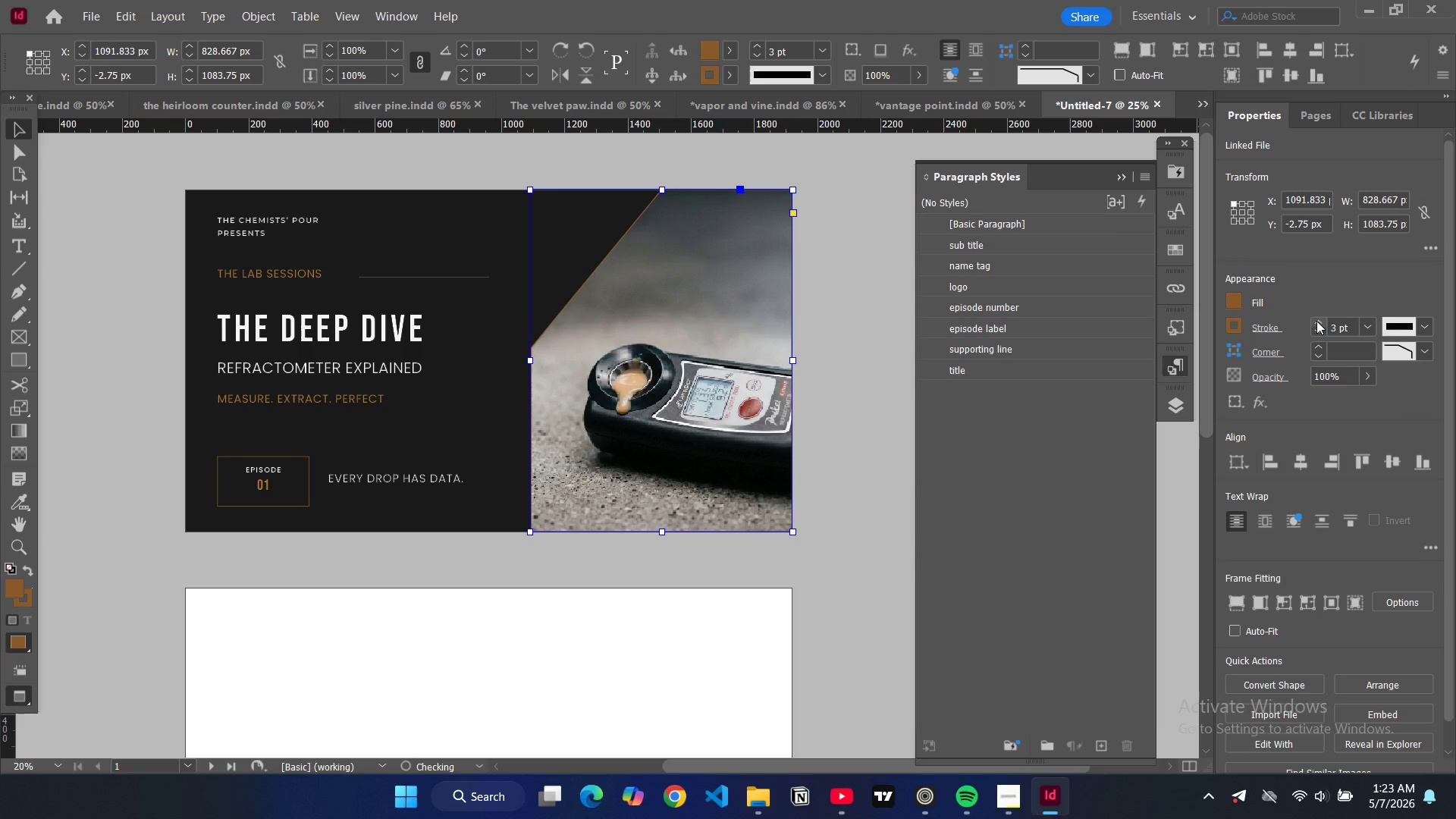 
triple_click([1316, 321])
 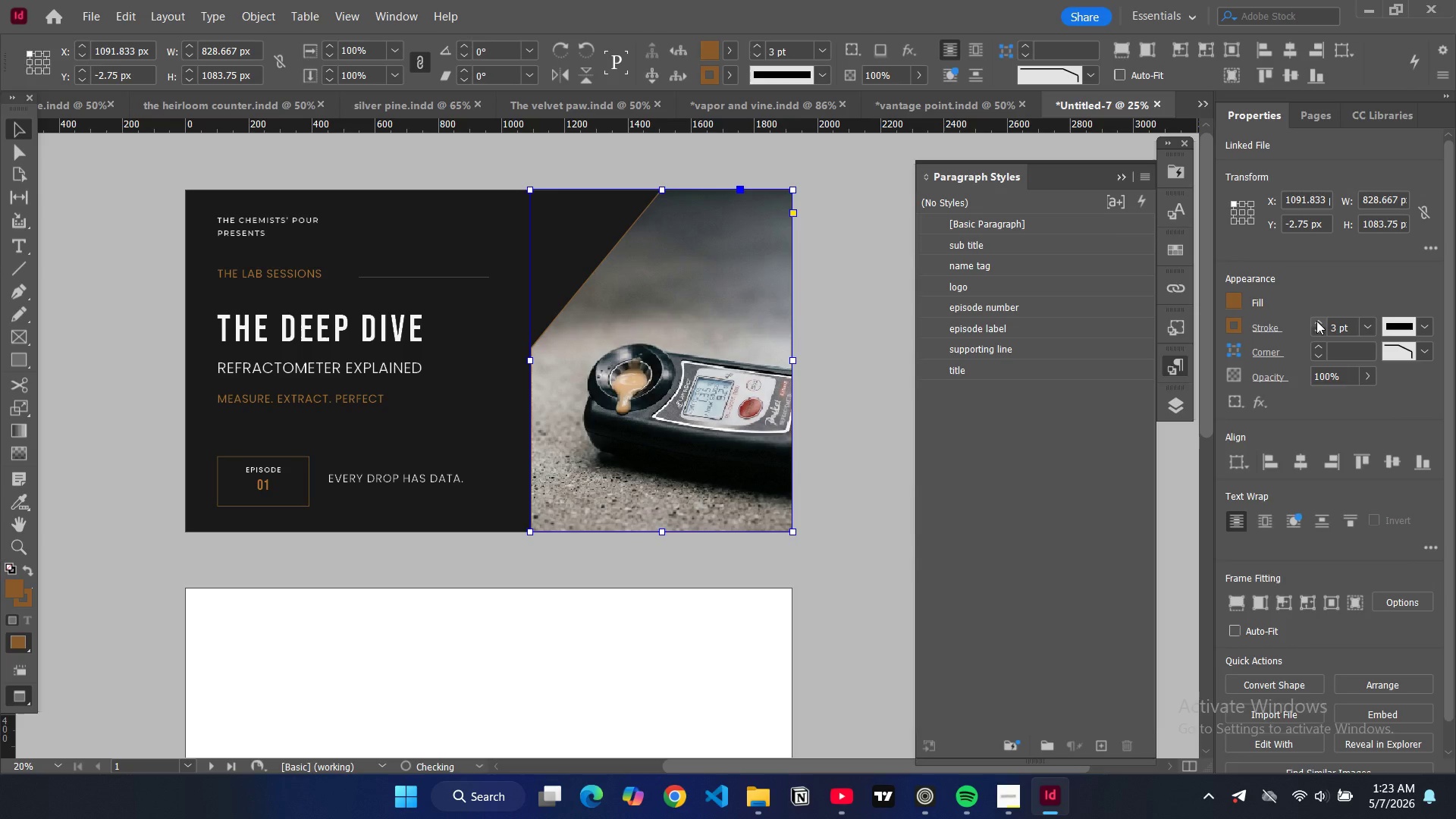 
triple_click([1316, 321])
 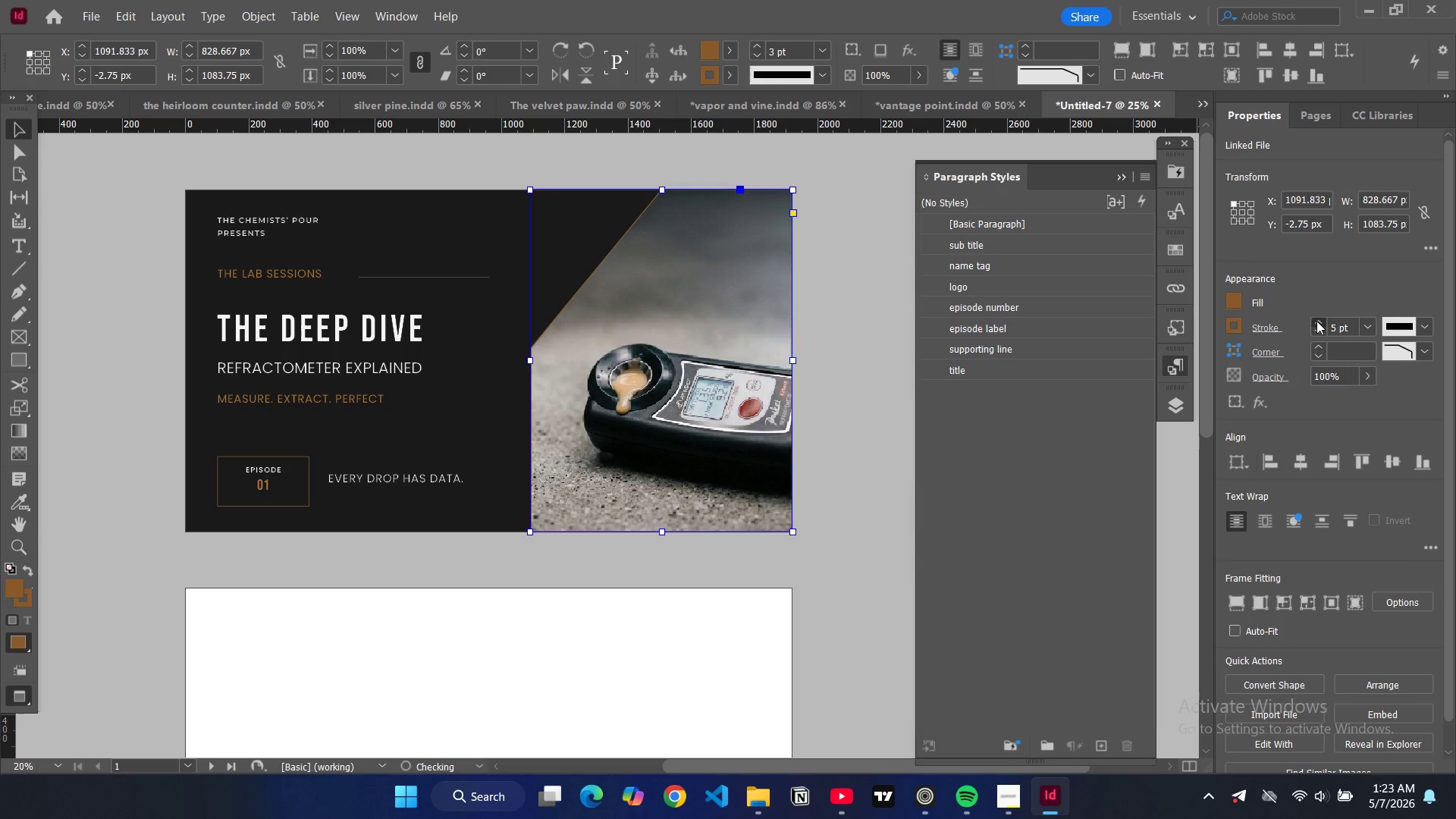 
triple_click([1316, 321])
 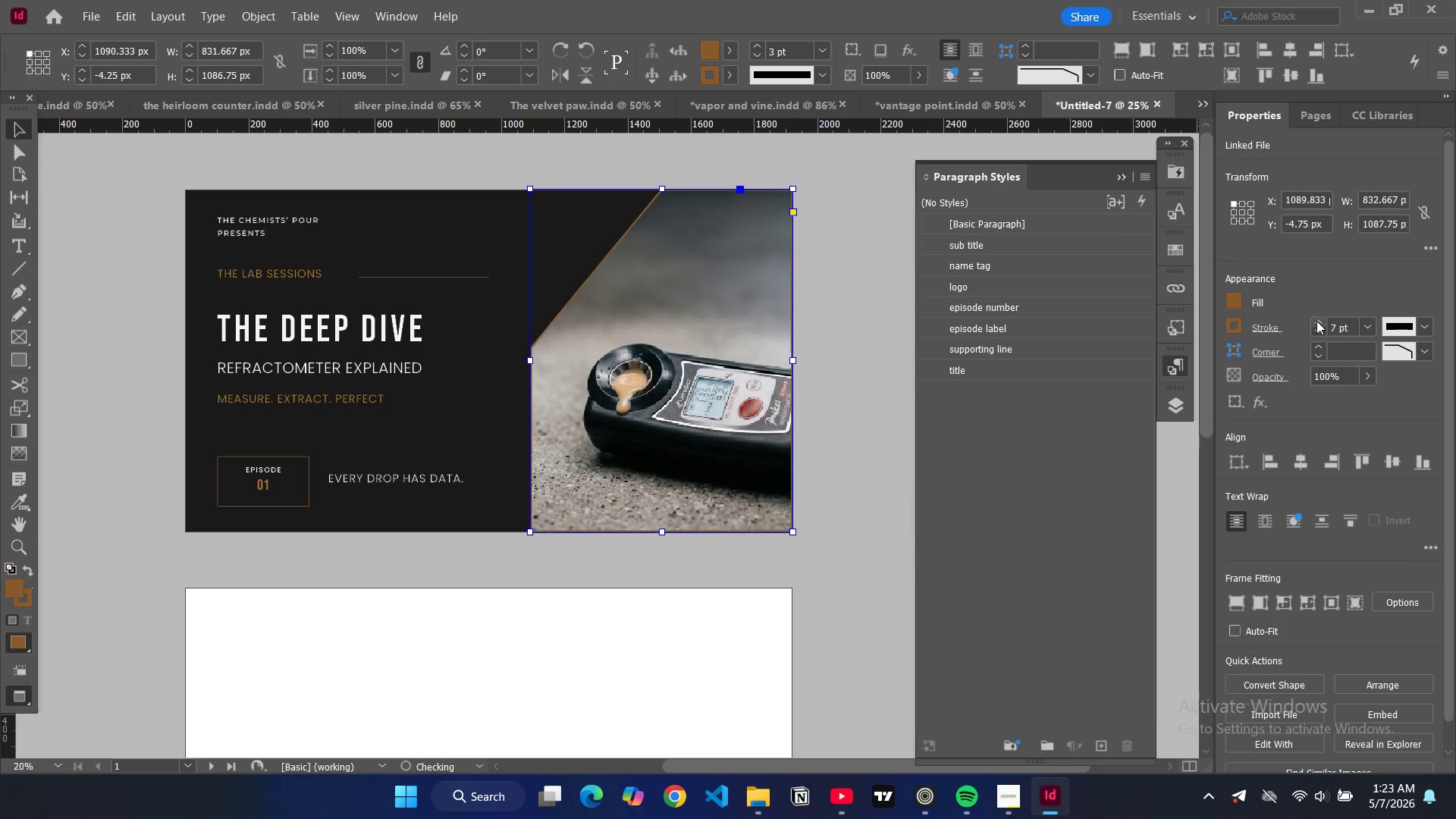 
triple_click([1316, 321])
 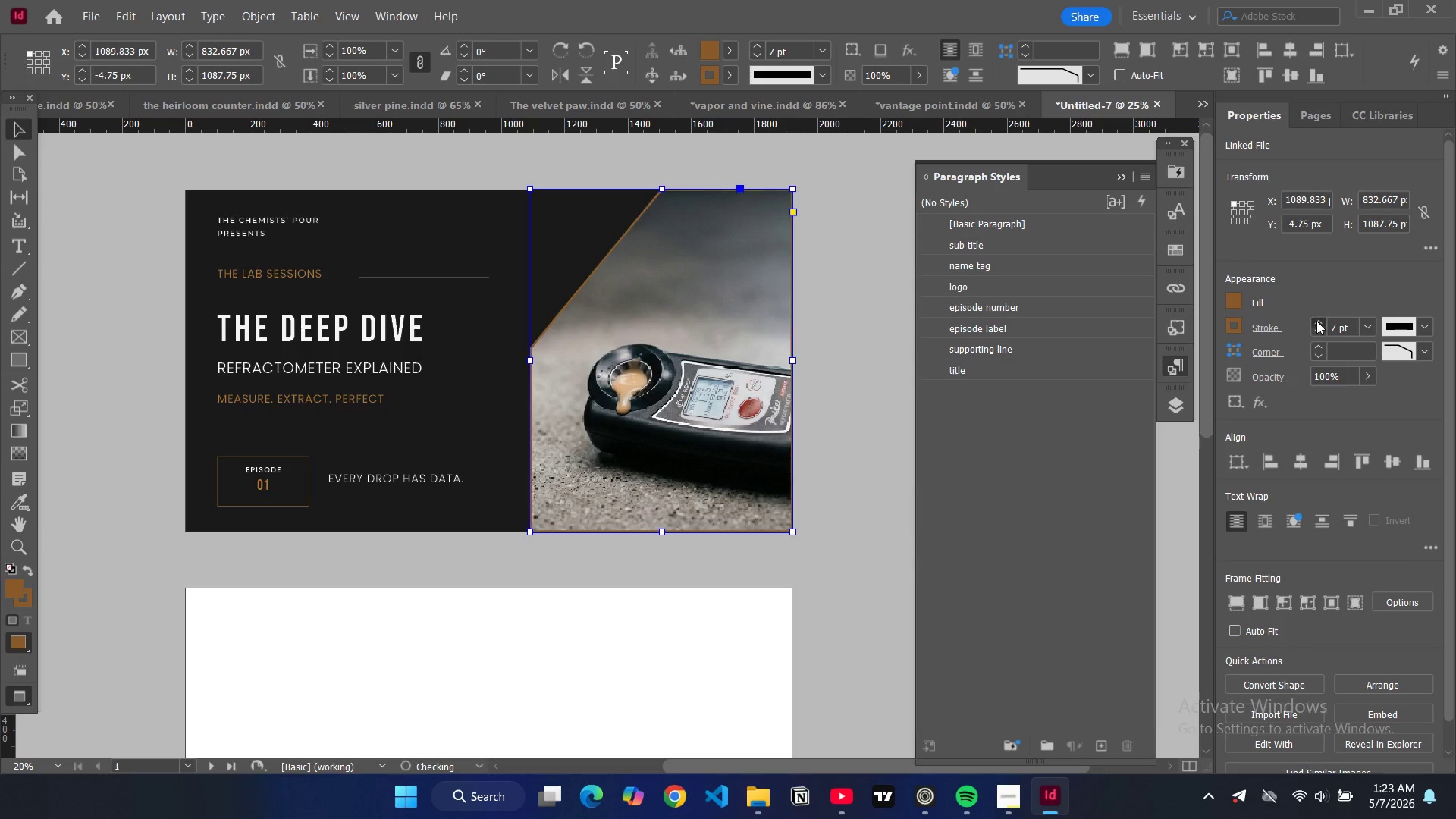 
triple_click([1316, 321])
 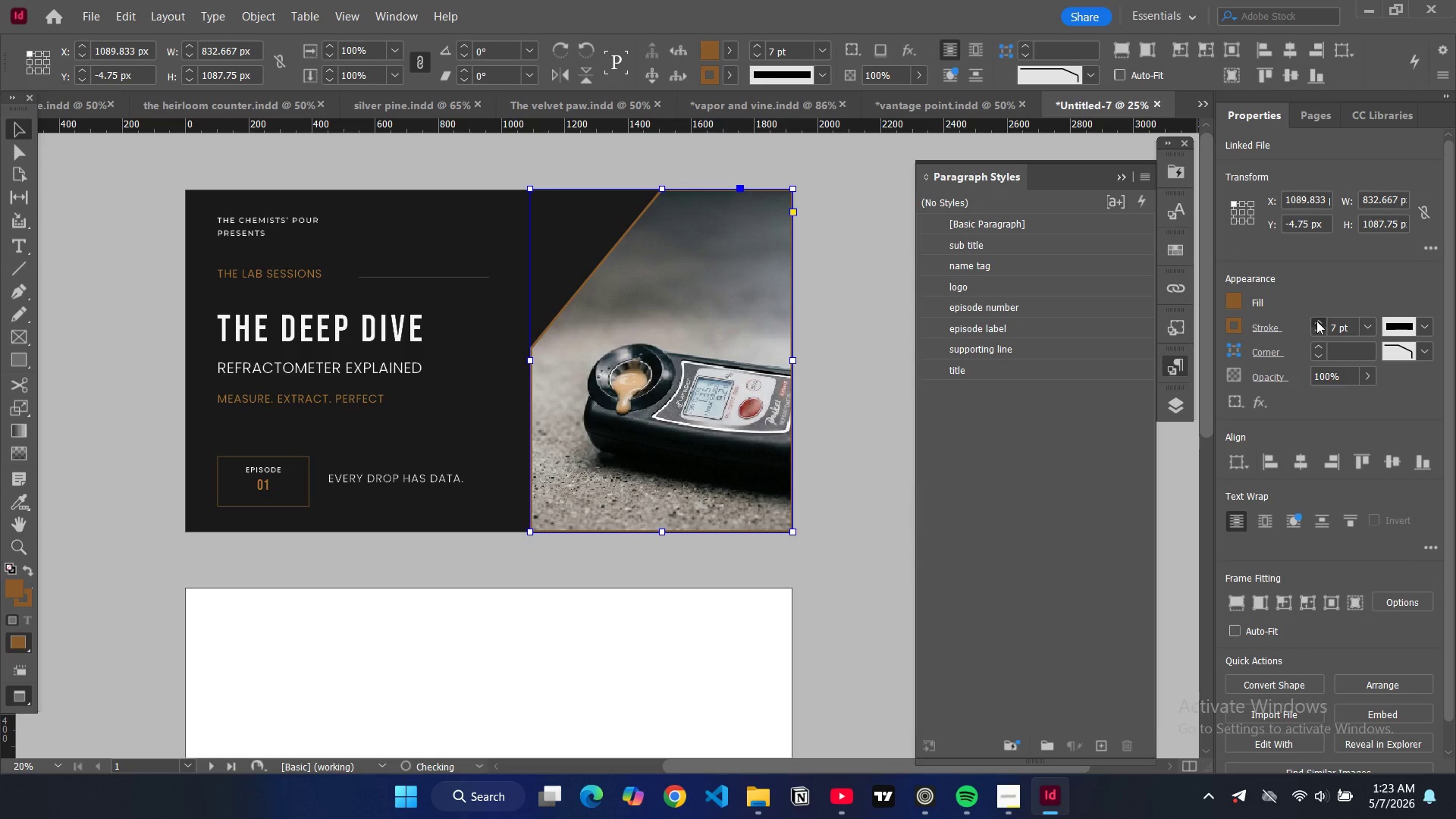 
triple_click([1316, 321])
 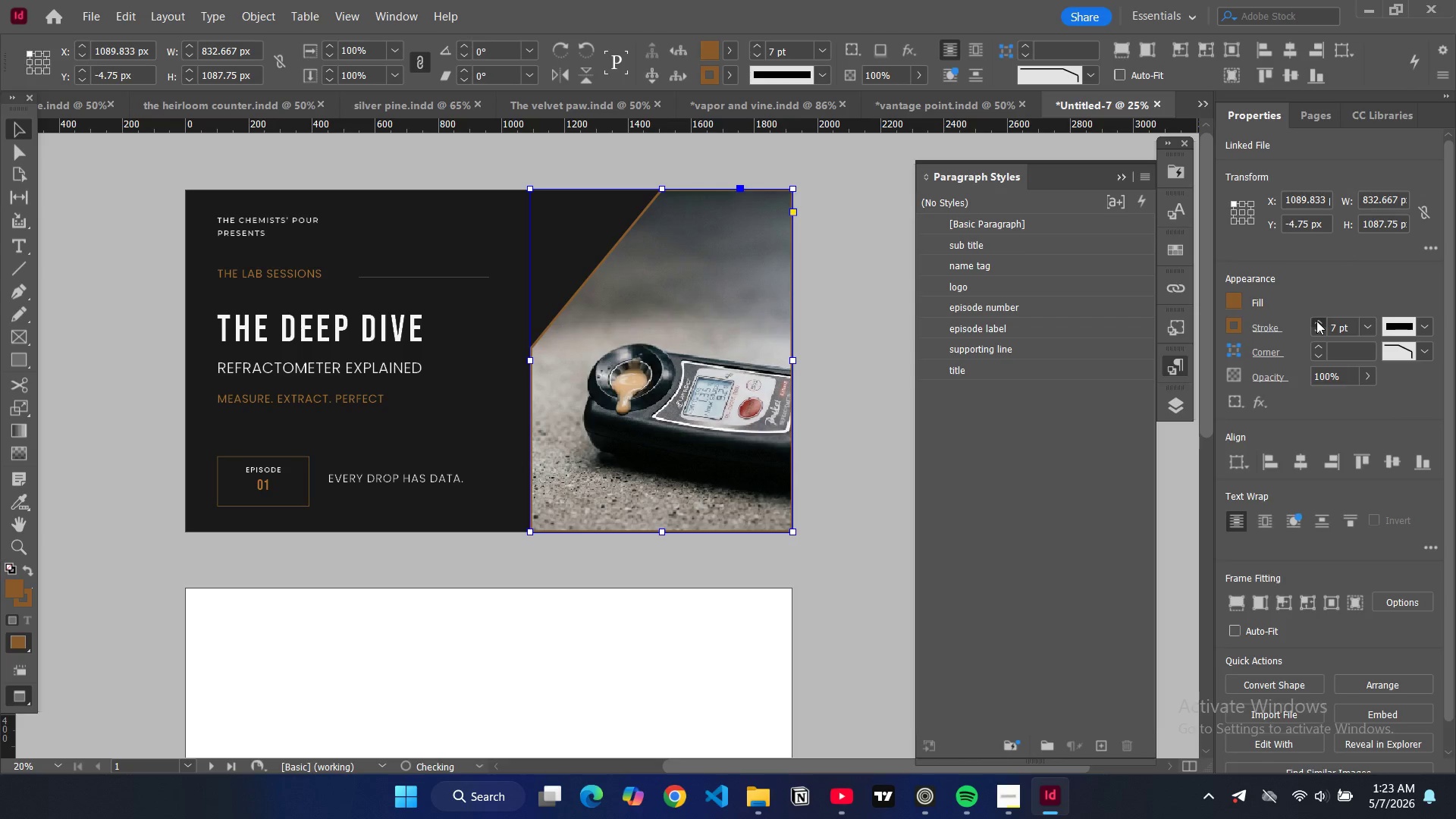 
triple_click([1316, 321])
 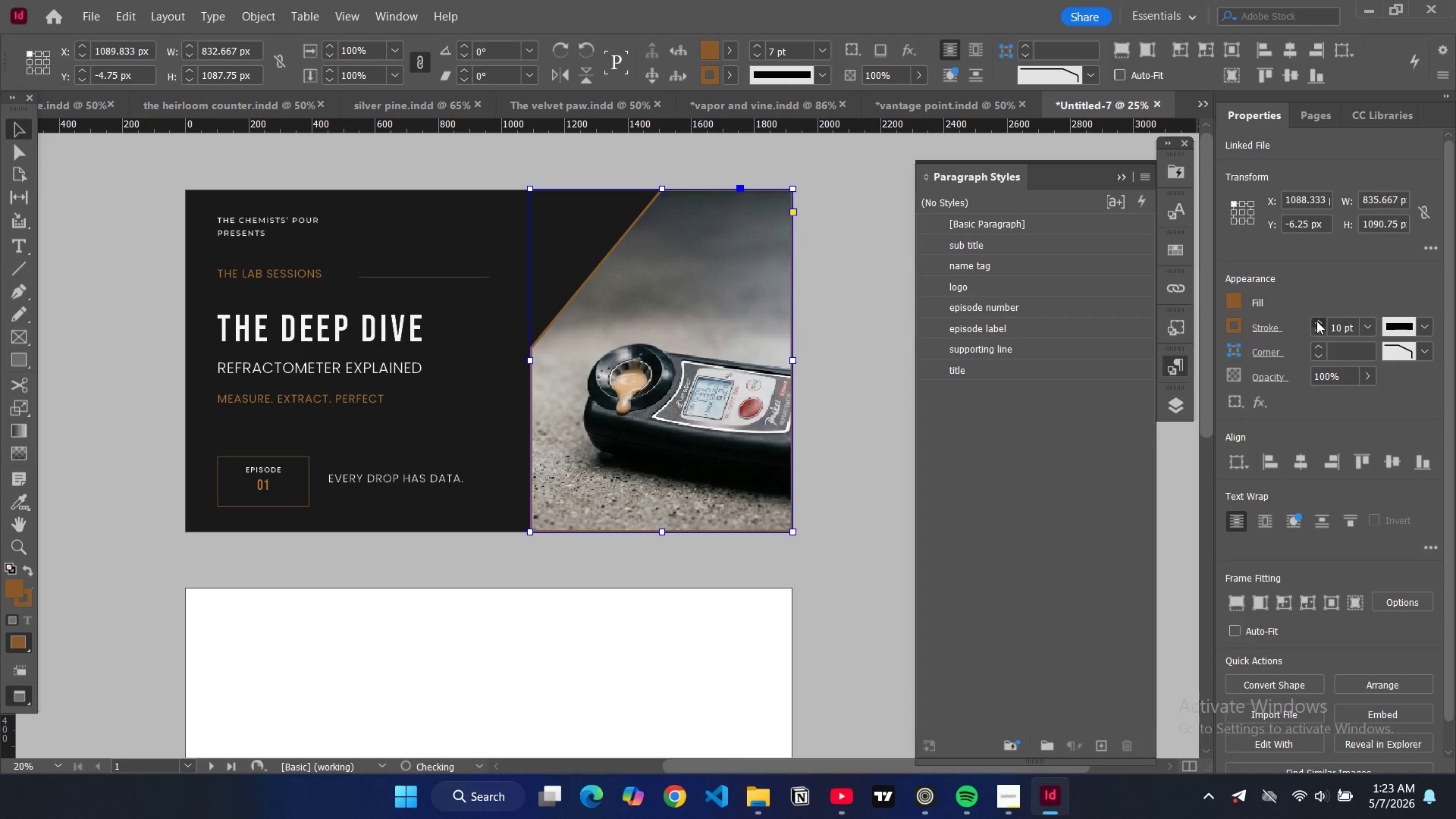 
triple_click([1316, 321])
 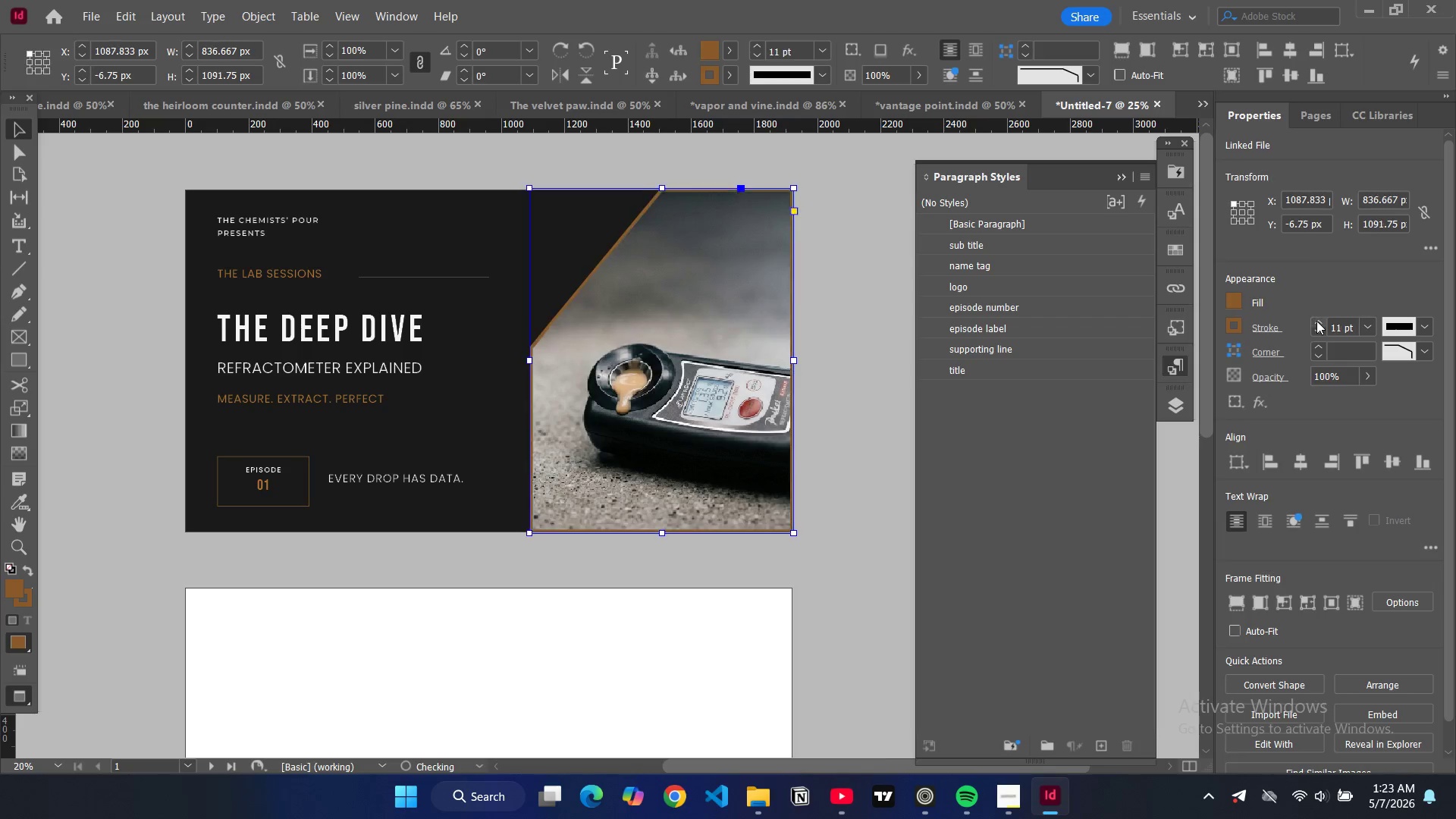 
triple_click([1316, 321])
 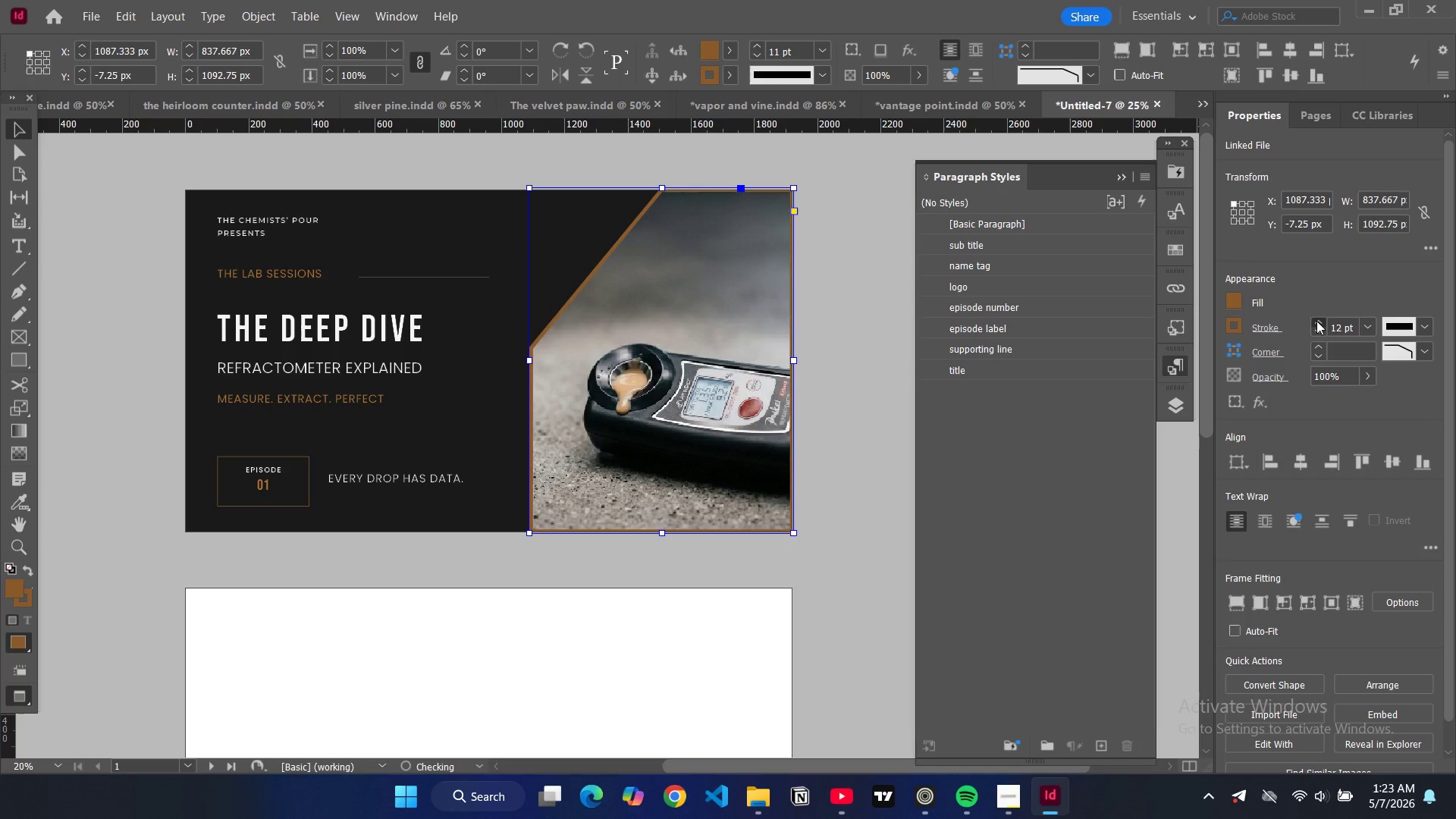 
triple_click([1316, 321])
 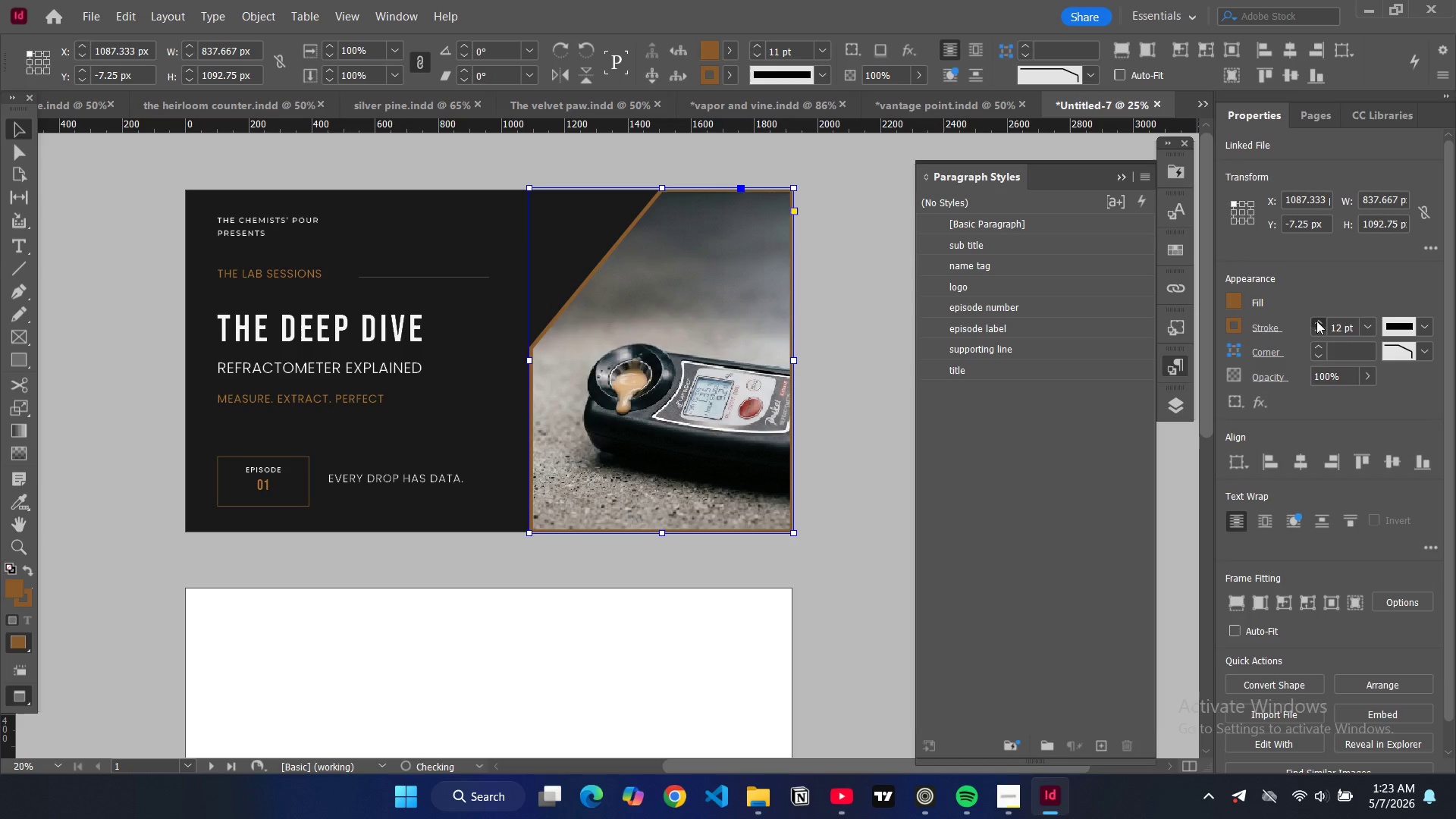 
triple_click([1316, 321])
 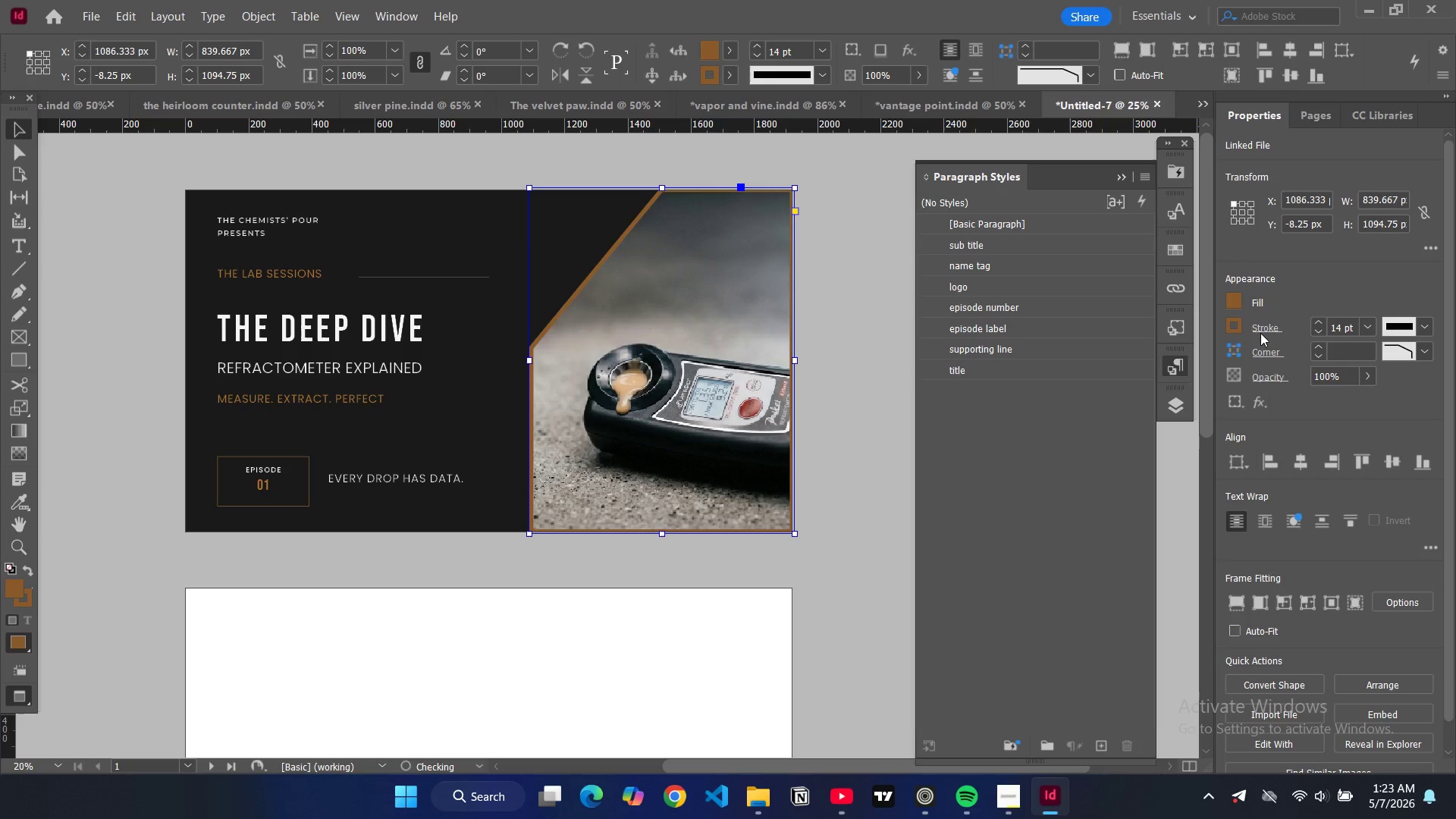 
left_click([1264, 330])
 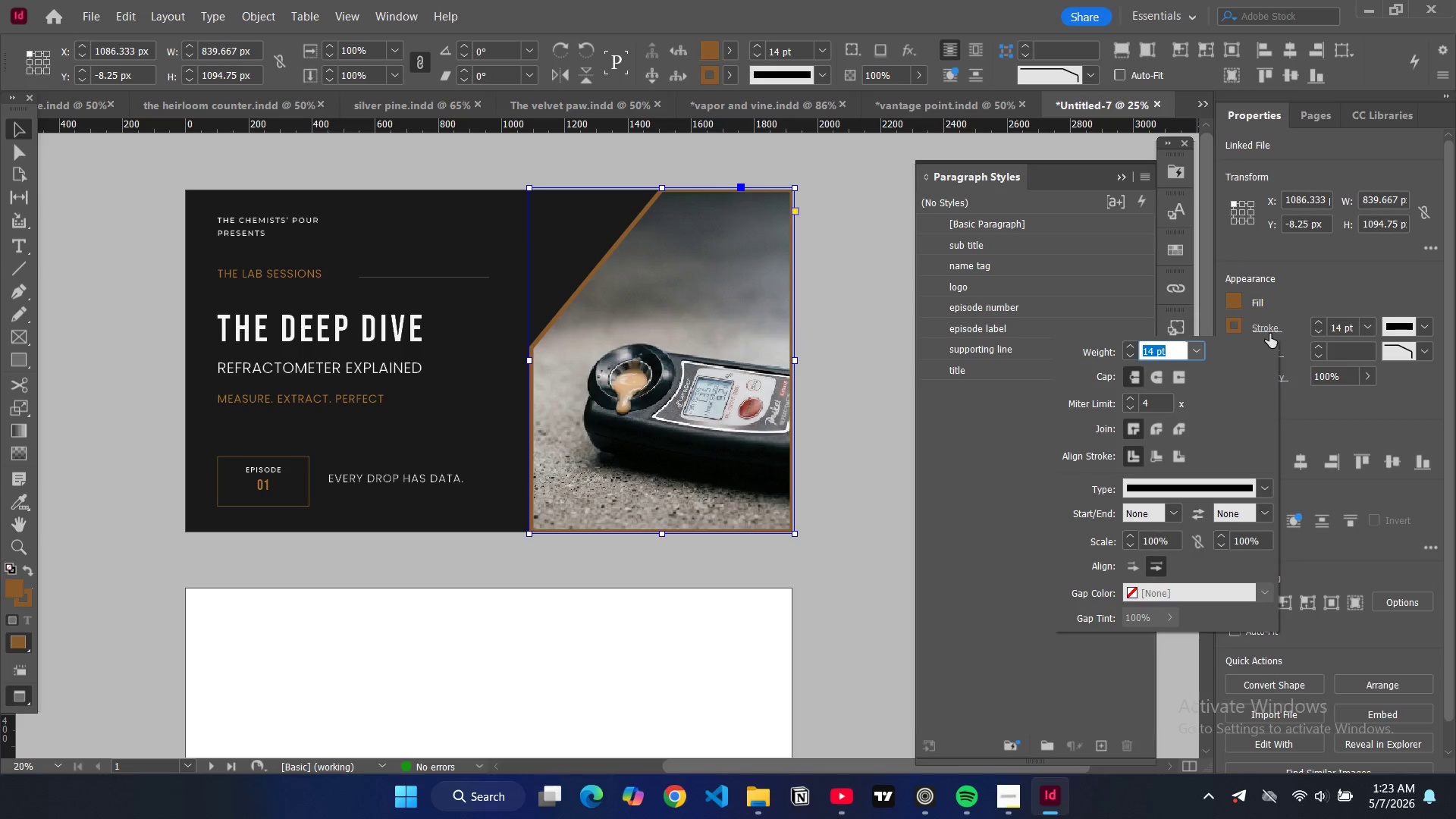 
scroll: coordinate [1192, 493], scroll_direction: down, amount: 5.0
 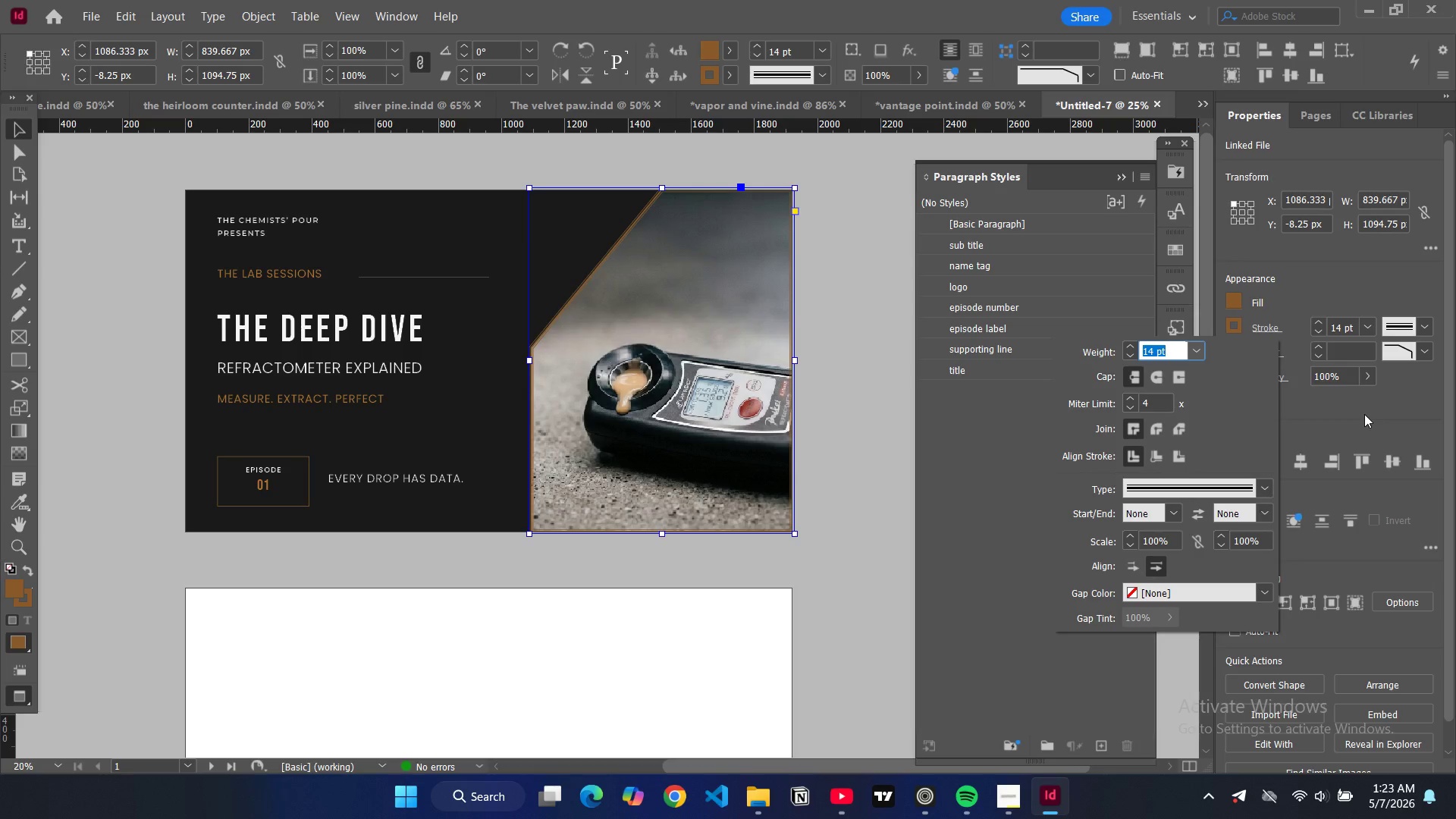 
left_click([1364, 414])
 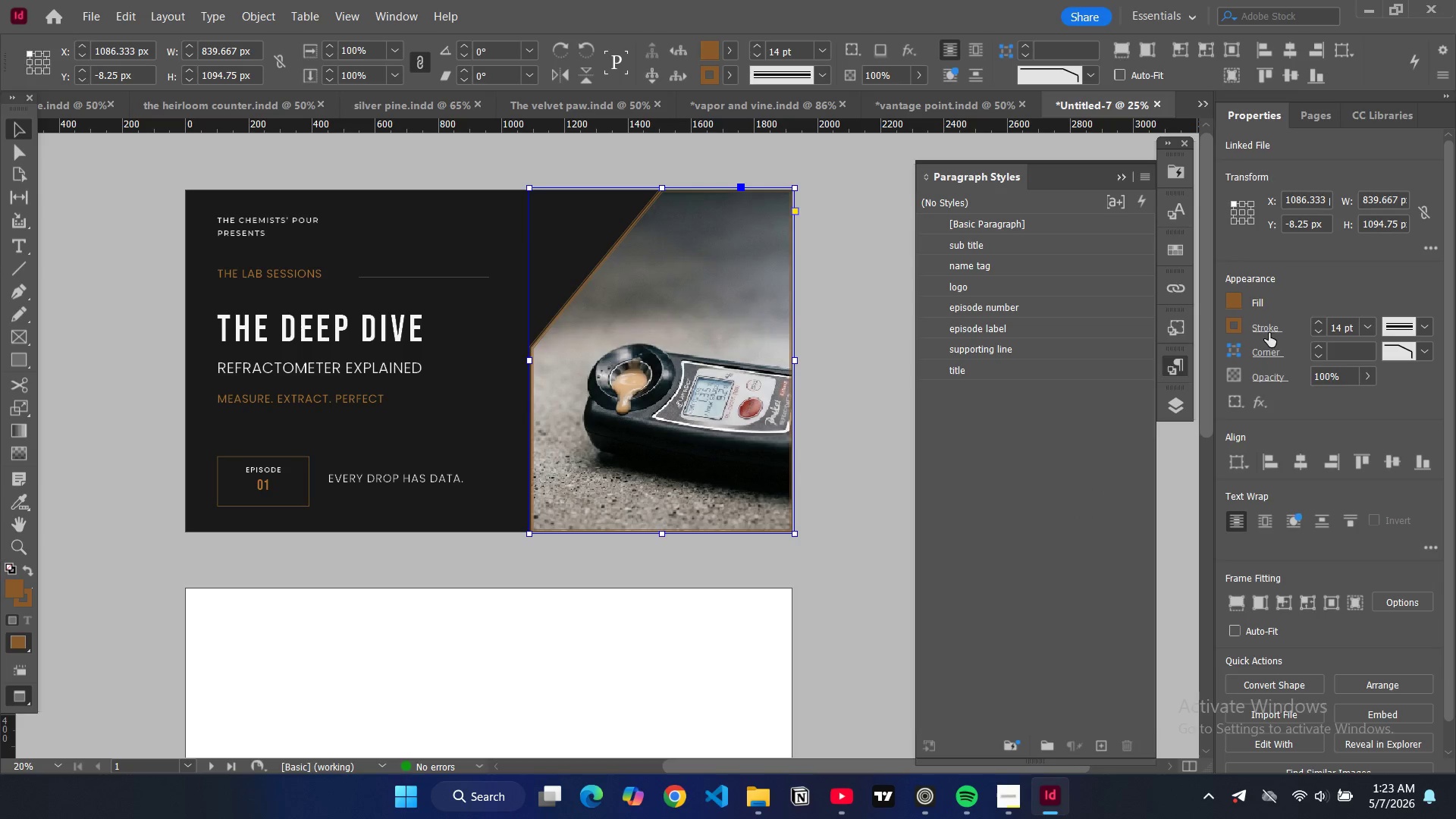 
left_click([1269, 333])
 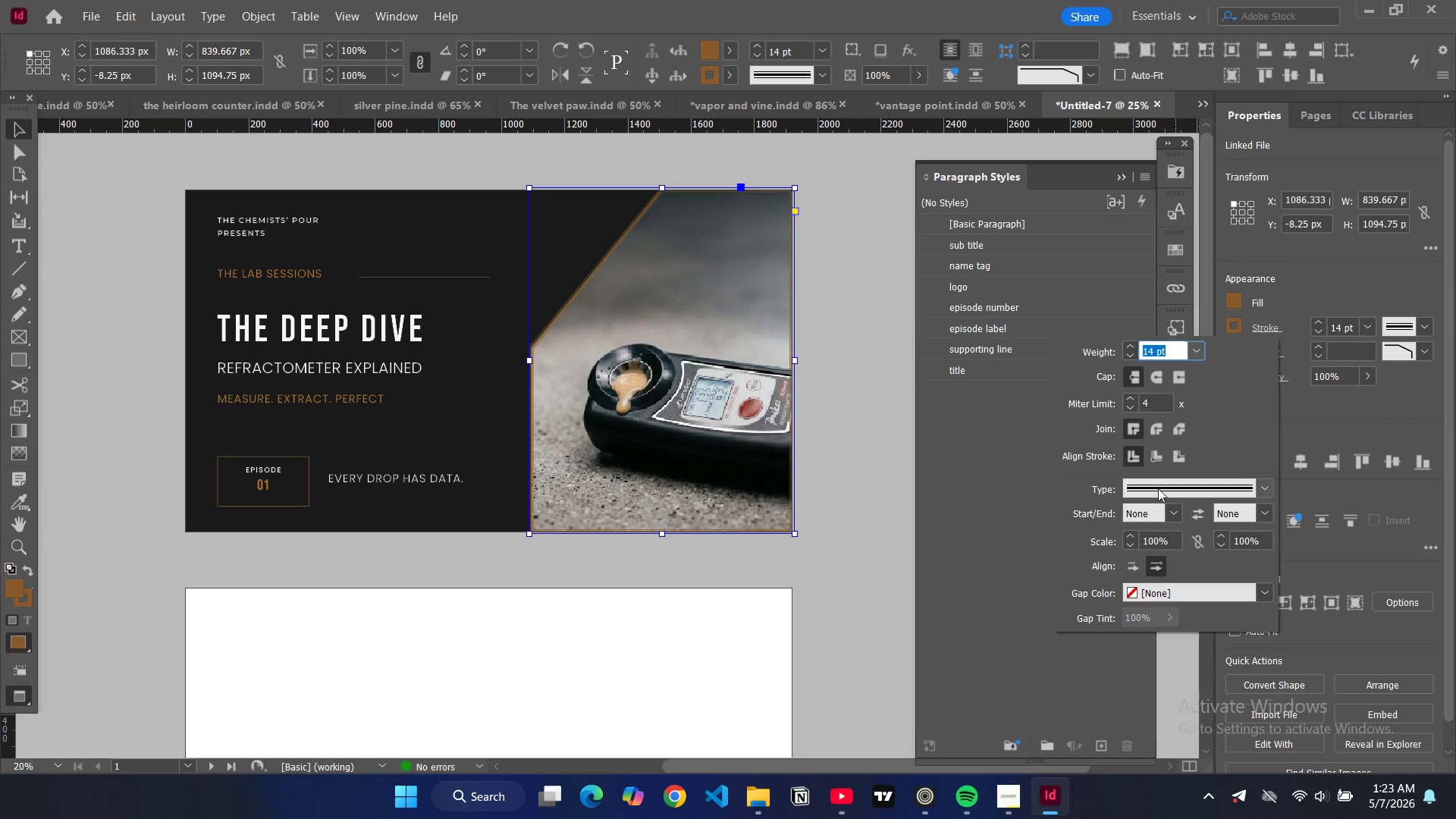 
scroll: coordinate [1145, 535], scroll_direction: down, amount: 2.0
 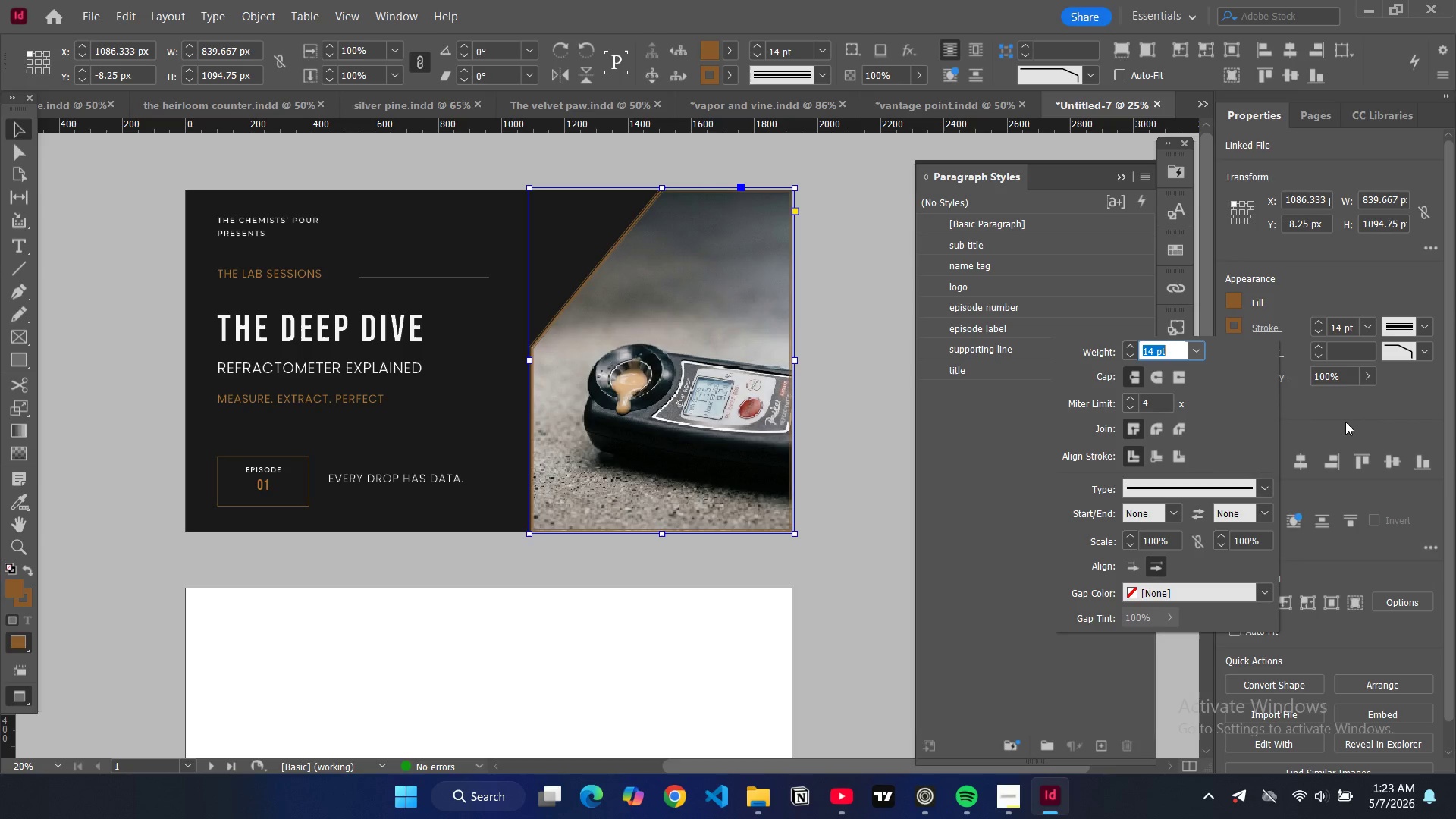 
left_click([1346, 422])
 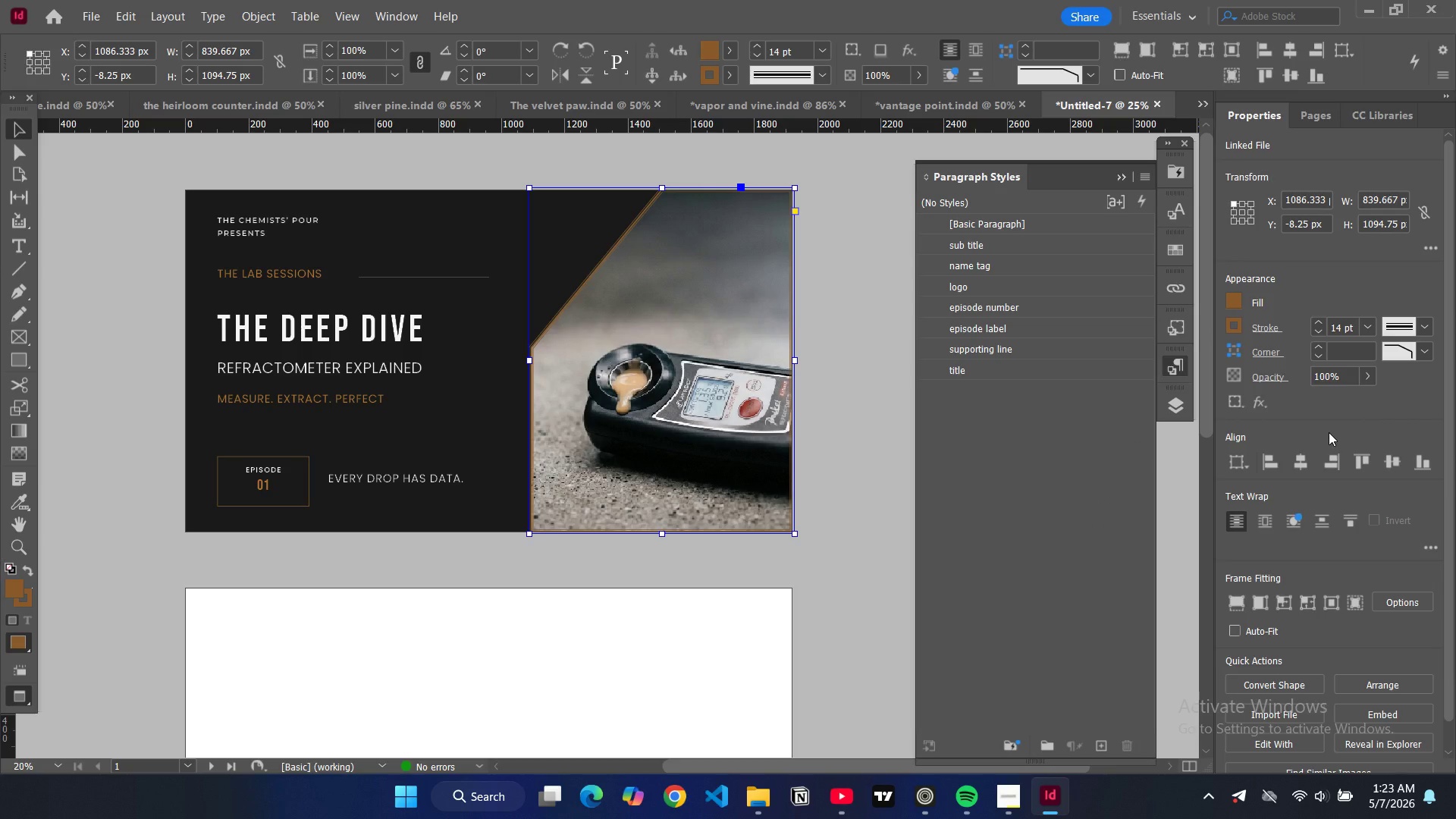 
left_click([1329, 432])
 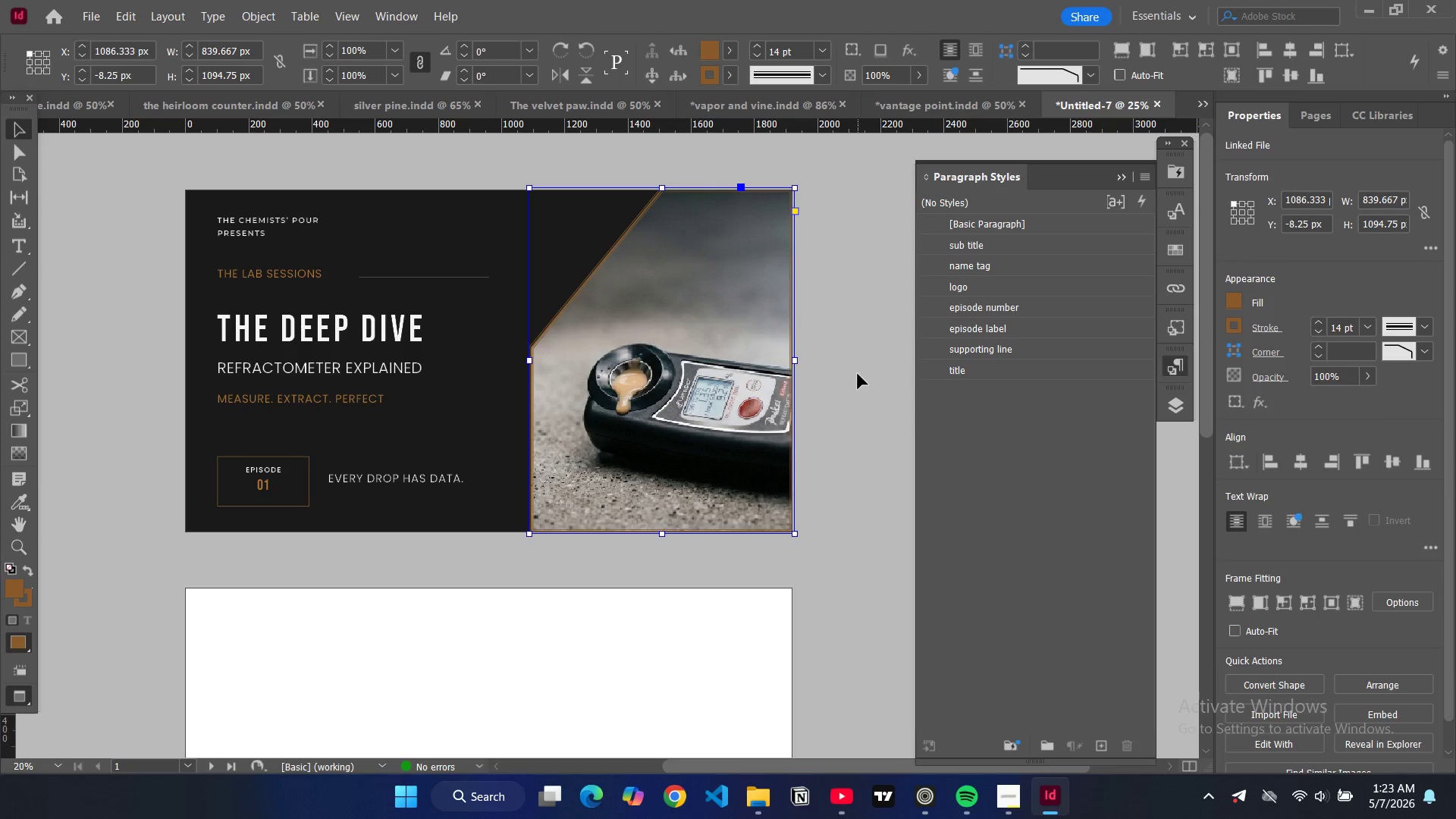 
left_click([858, 374])
 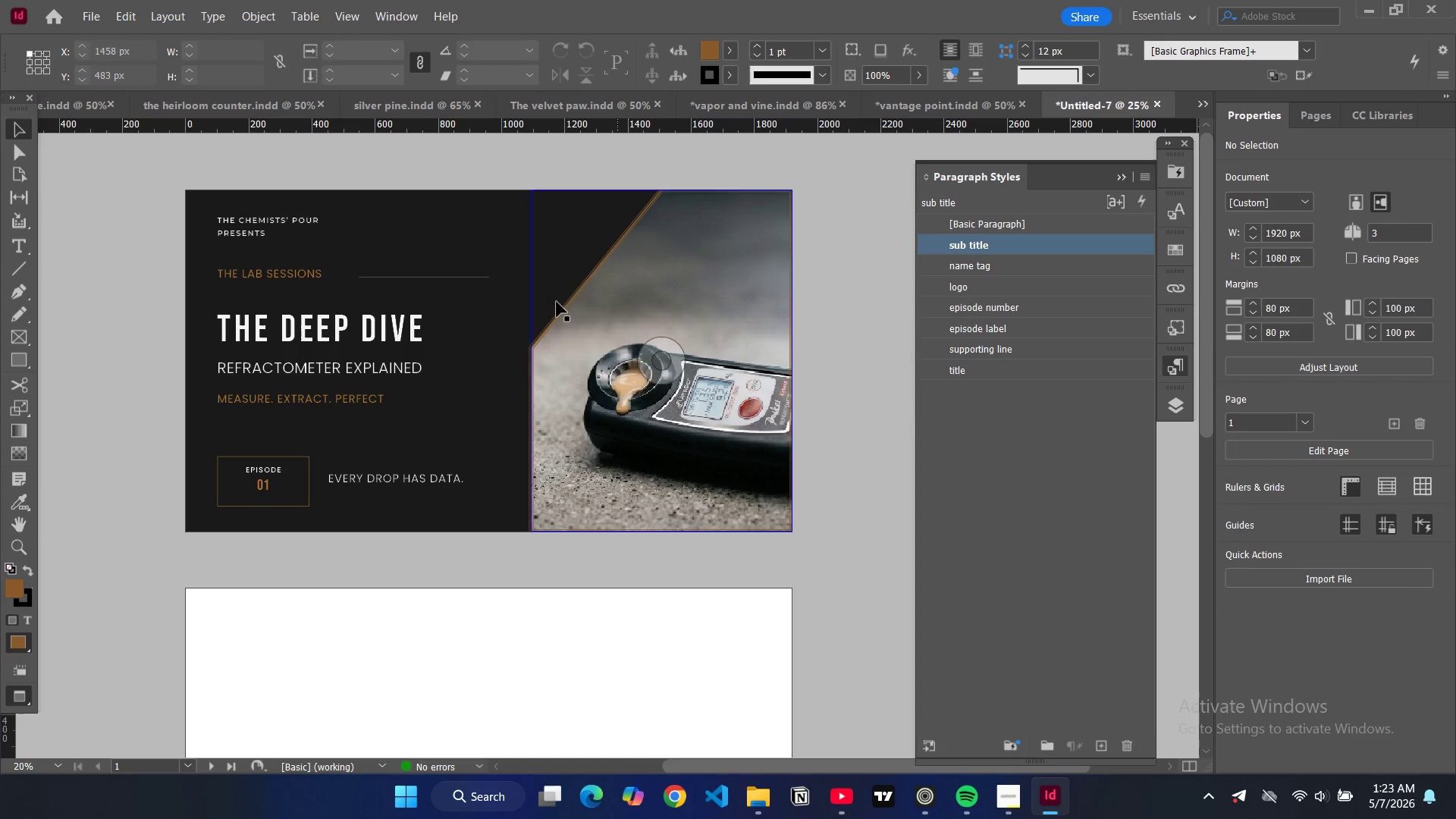 
left_click([475, 281])
 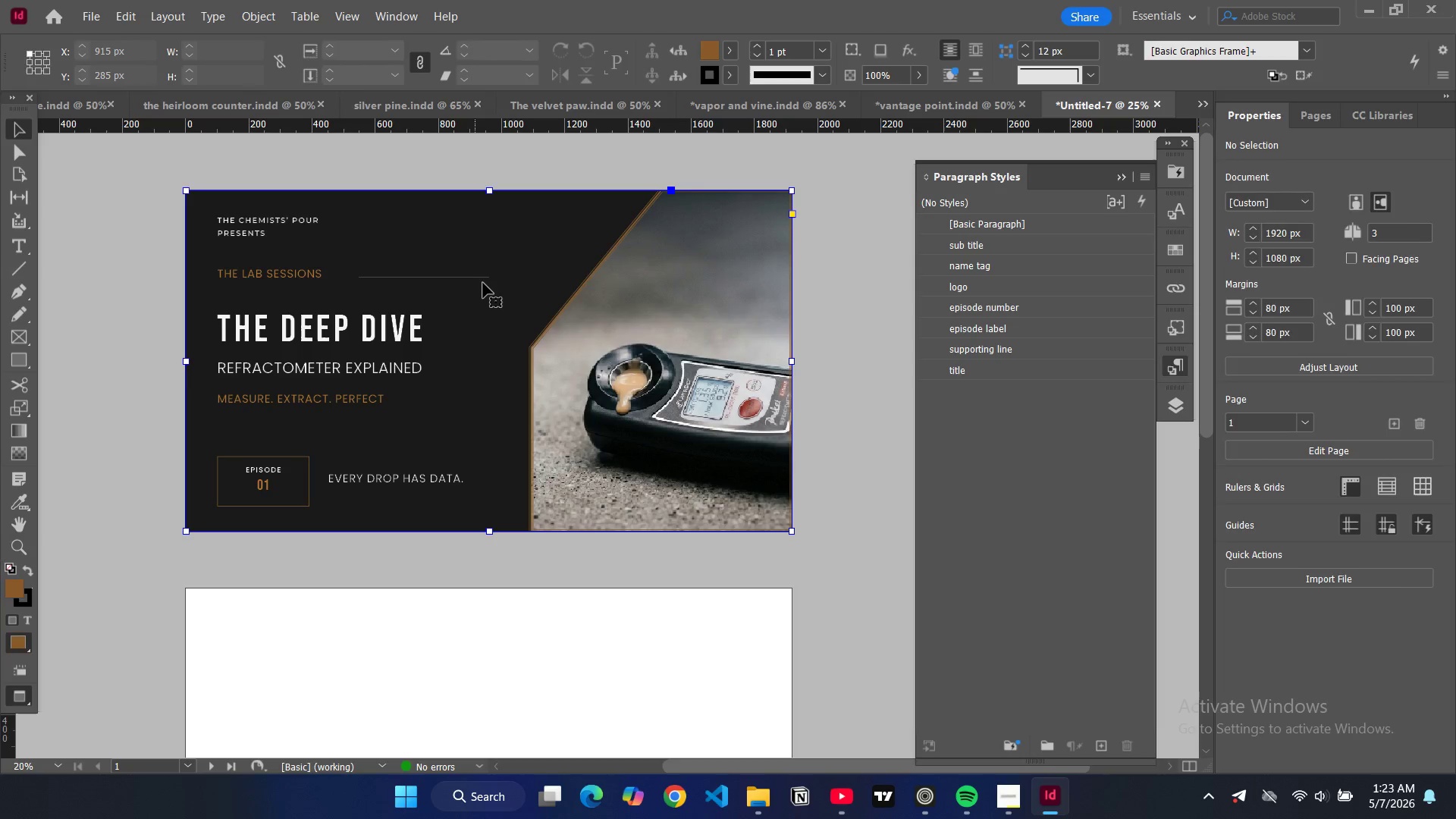 
key(W)
 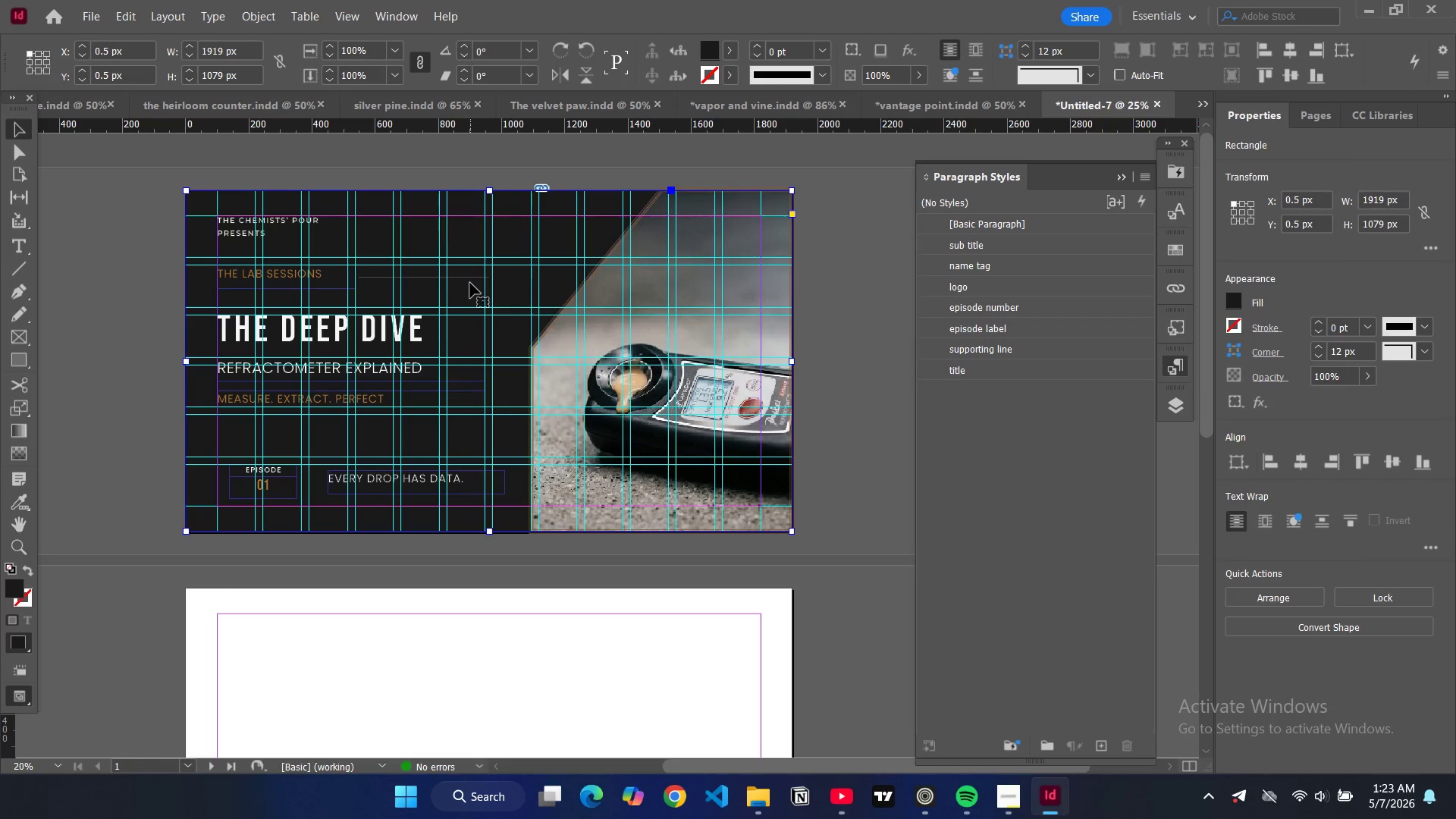 
double_click([469, 281])
 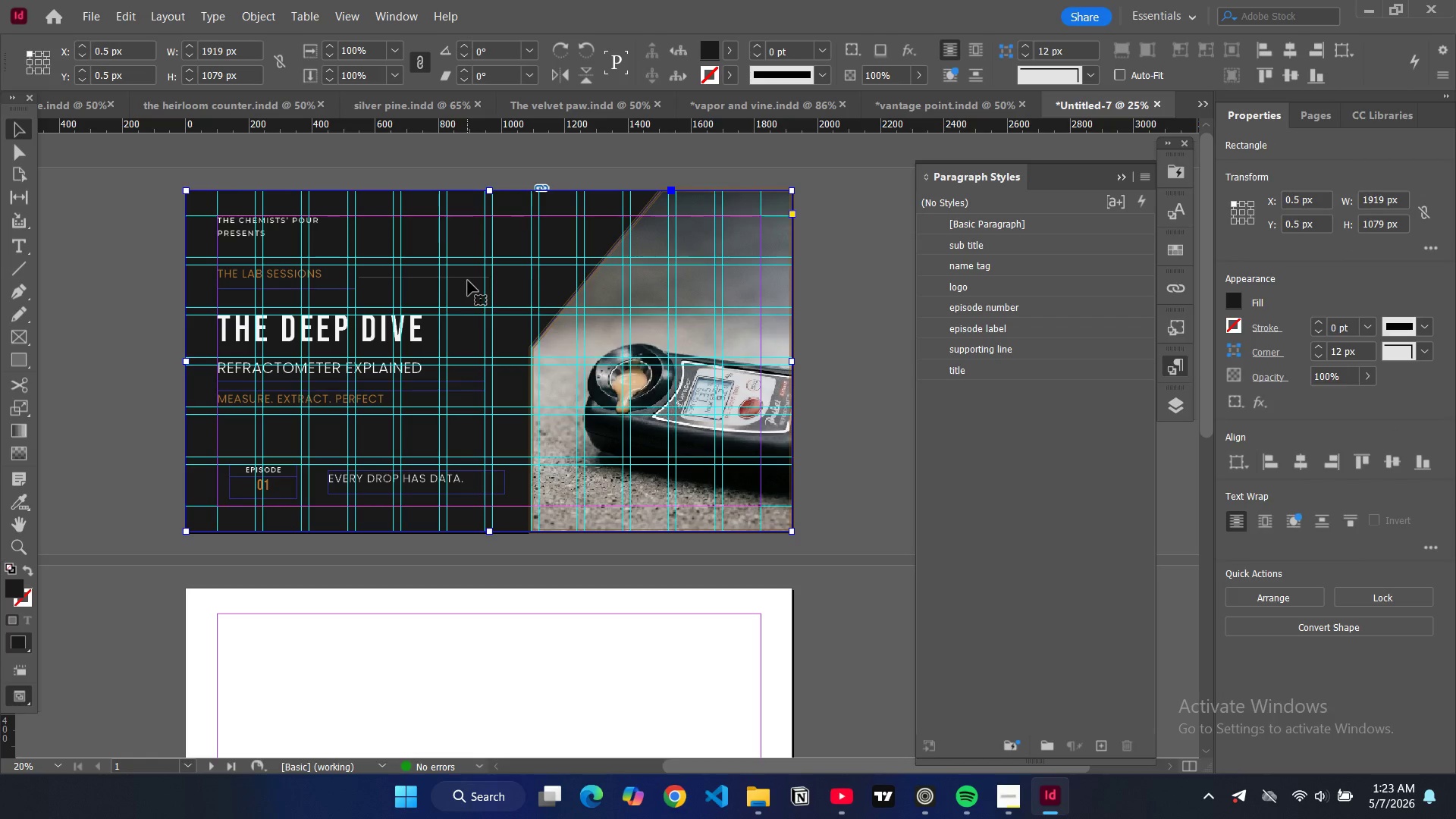 
double_click([468, 281])
 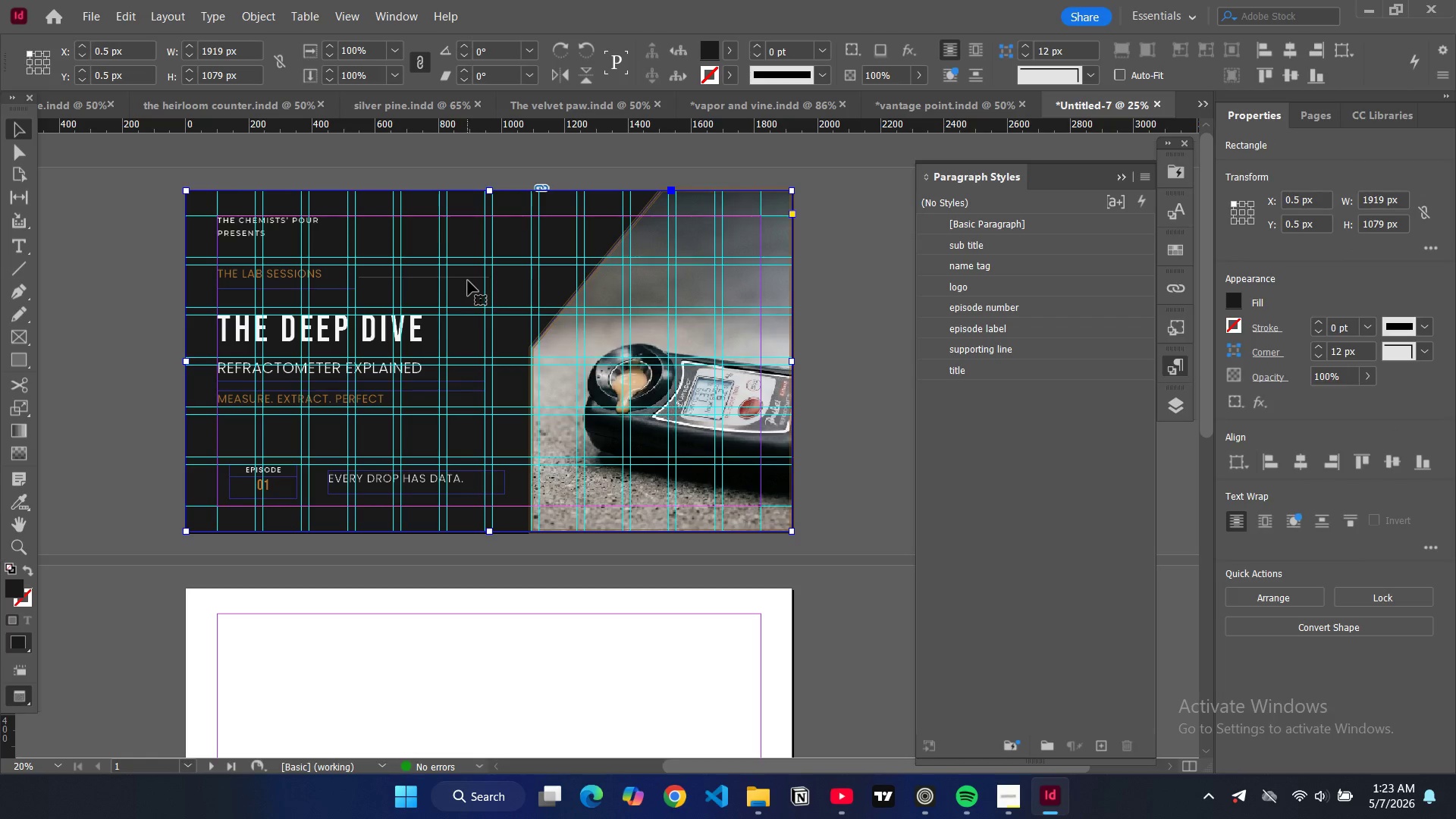 
key(W)
 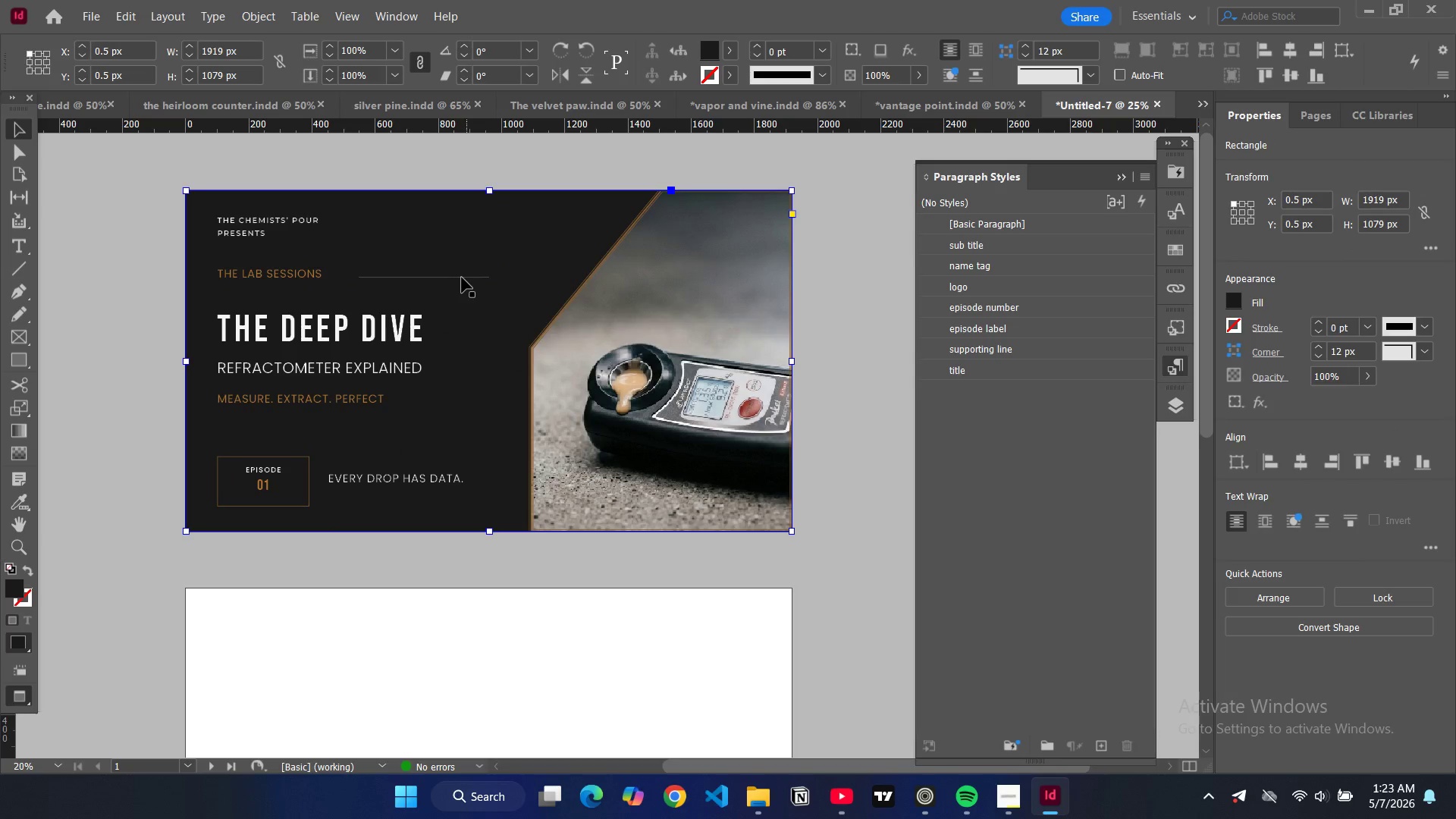 
left_click([460, 278])
 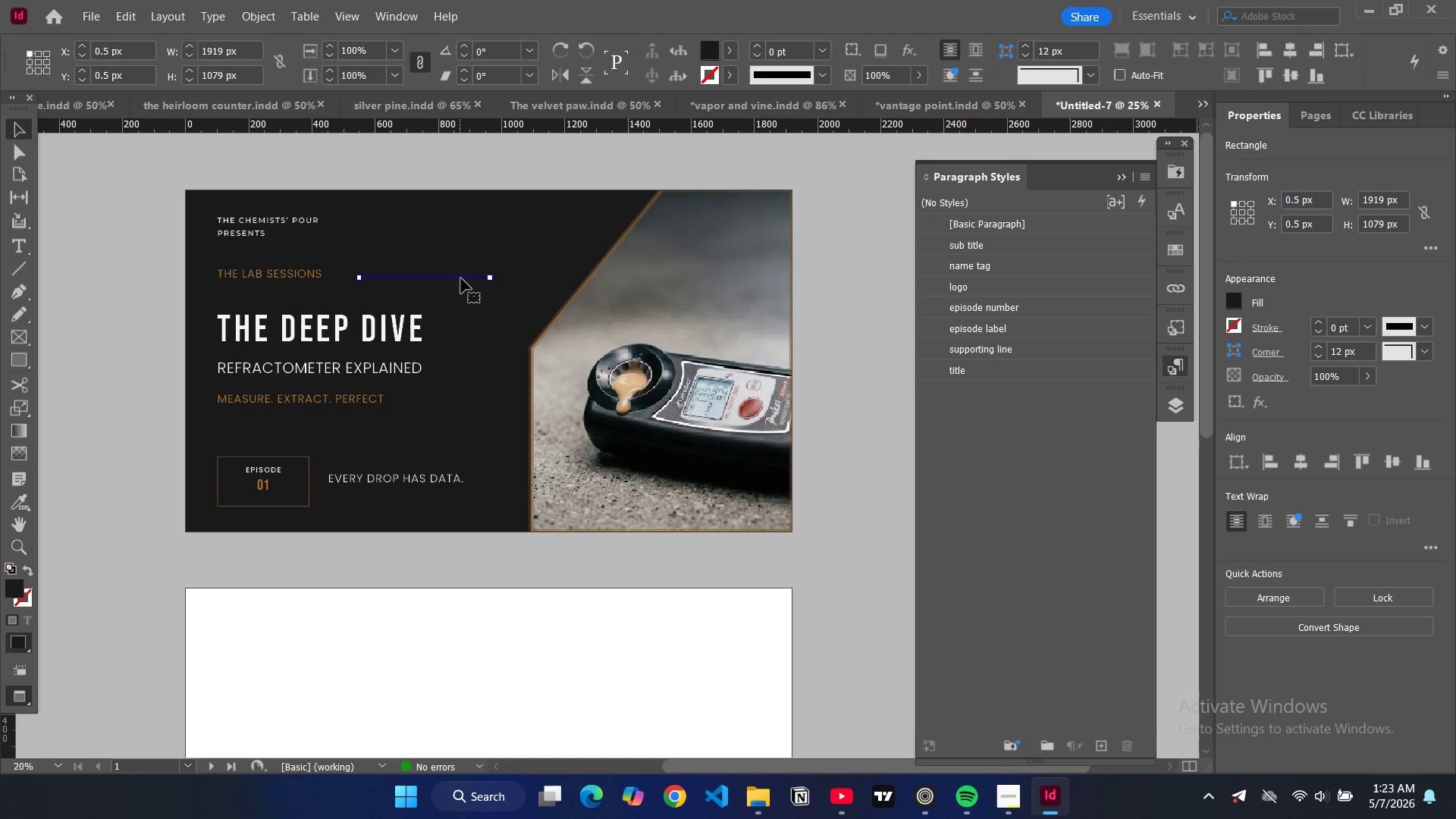 
key(W)
 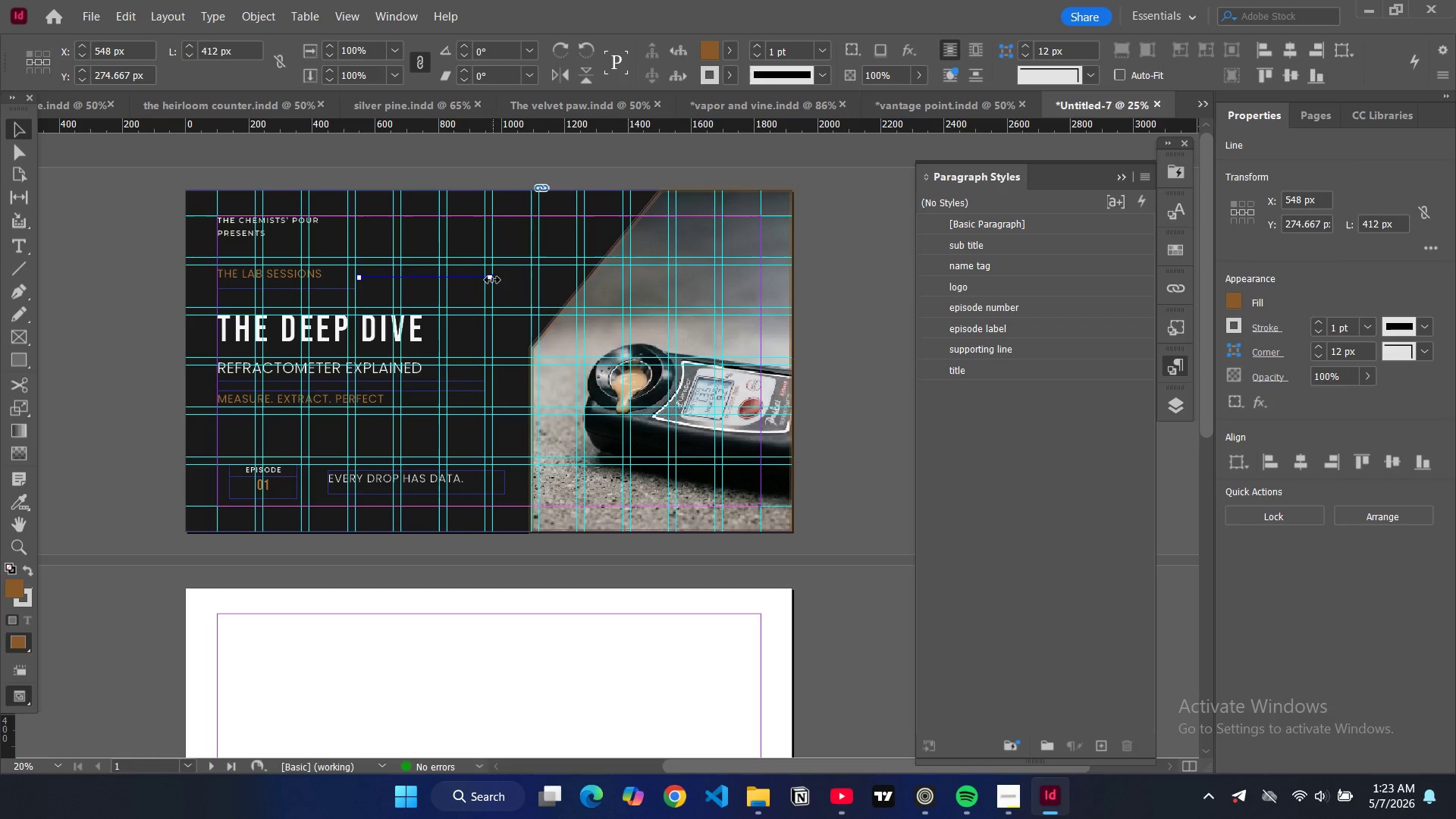 
left_click_drag(start_coordinate=[492, 280], to_coordinate=[562, 277])
 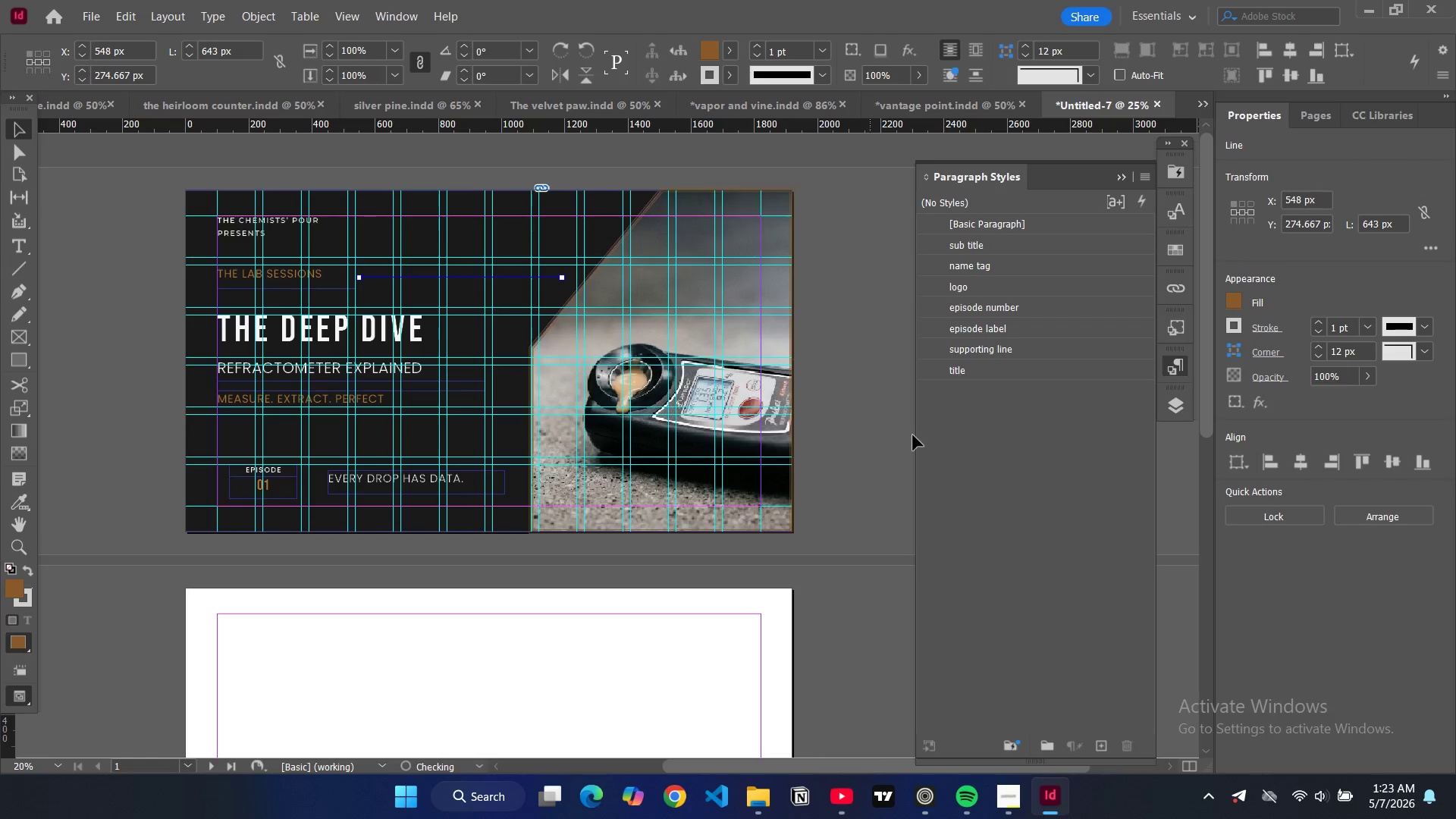 
left_click([913, 435])
 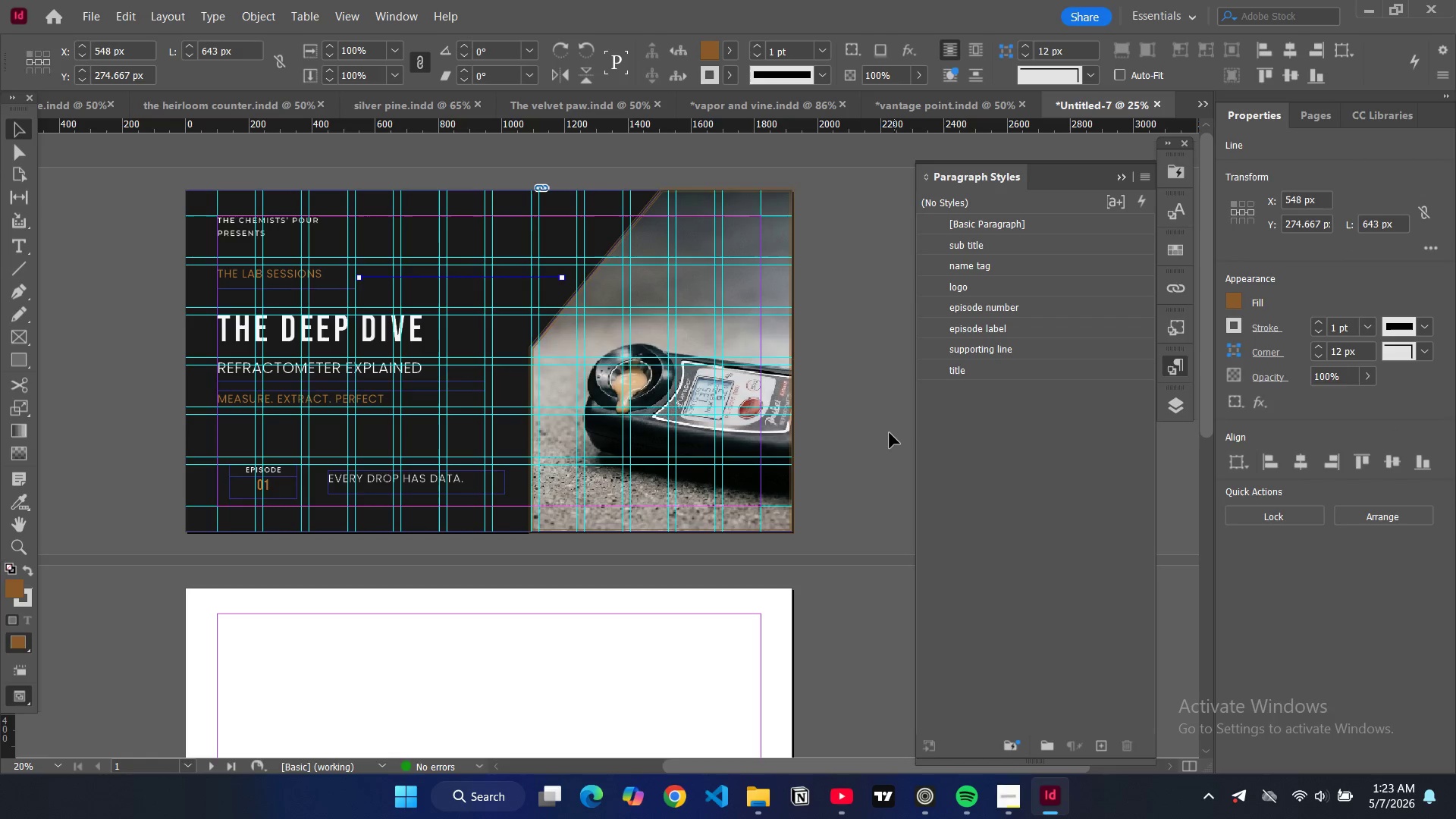 
left_click([890, 433])
 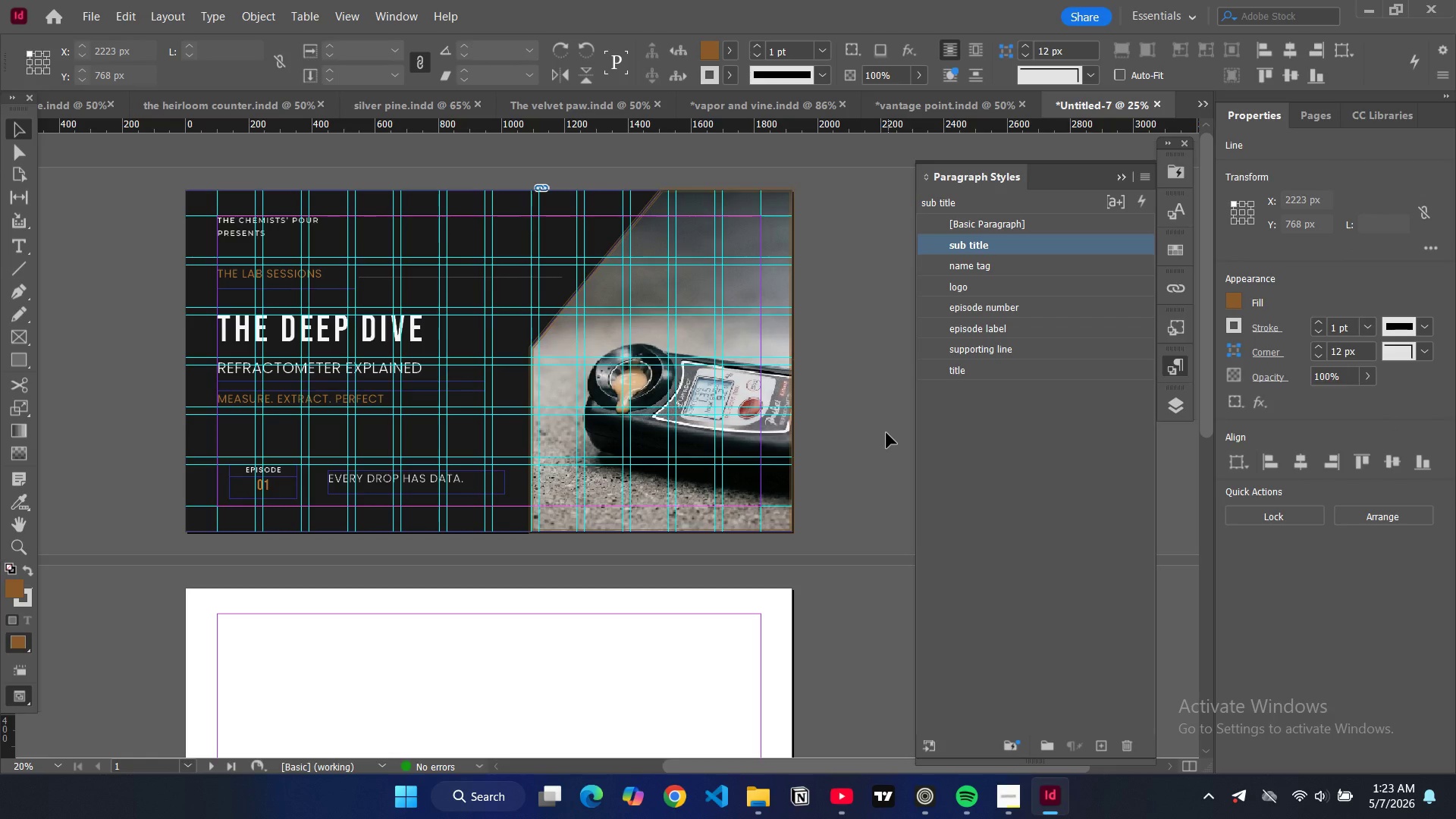 
key(W)
 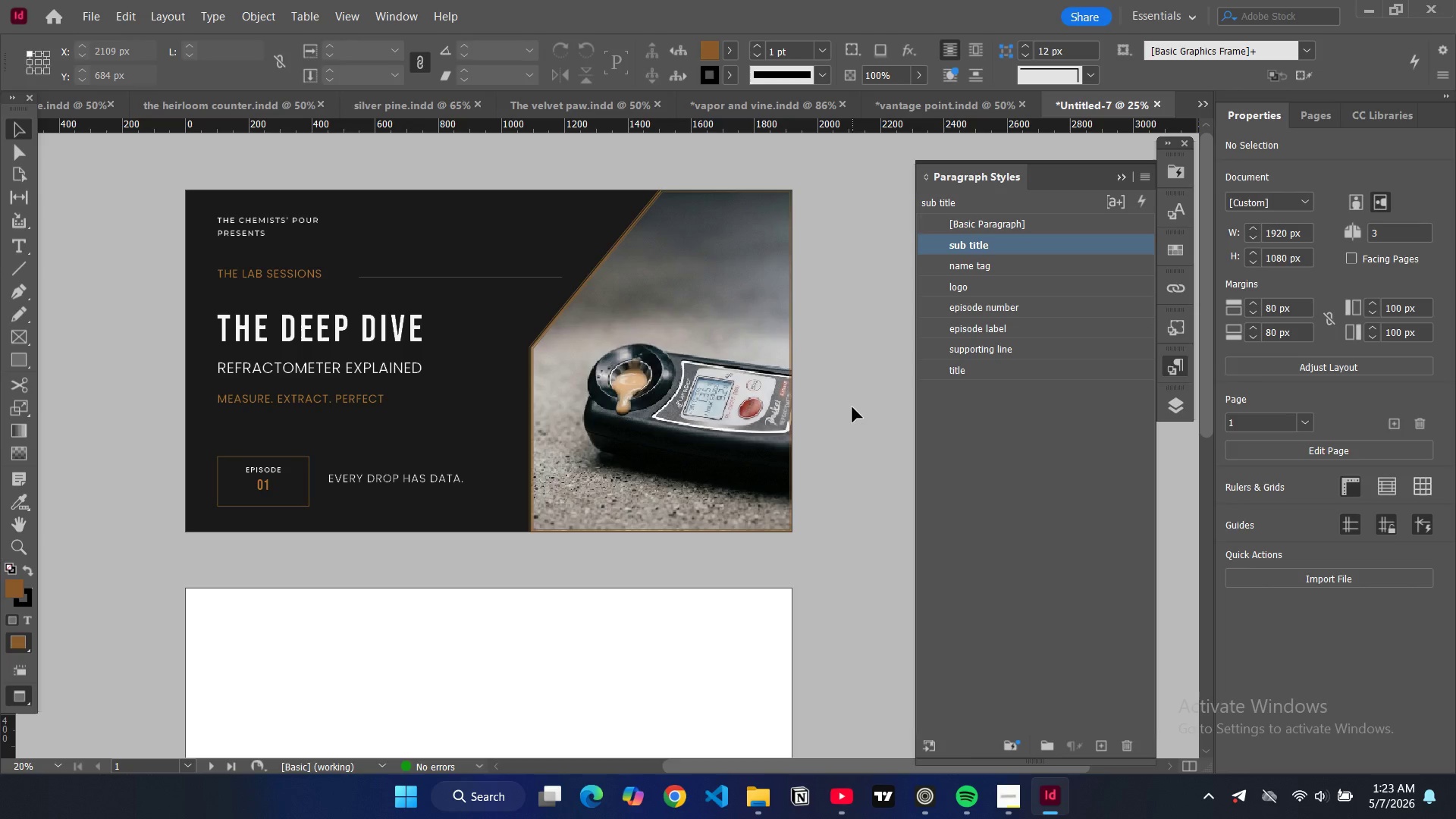 
wait(17.98)
 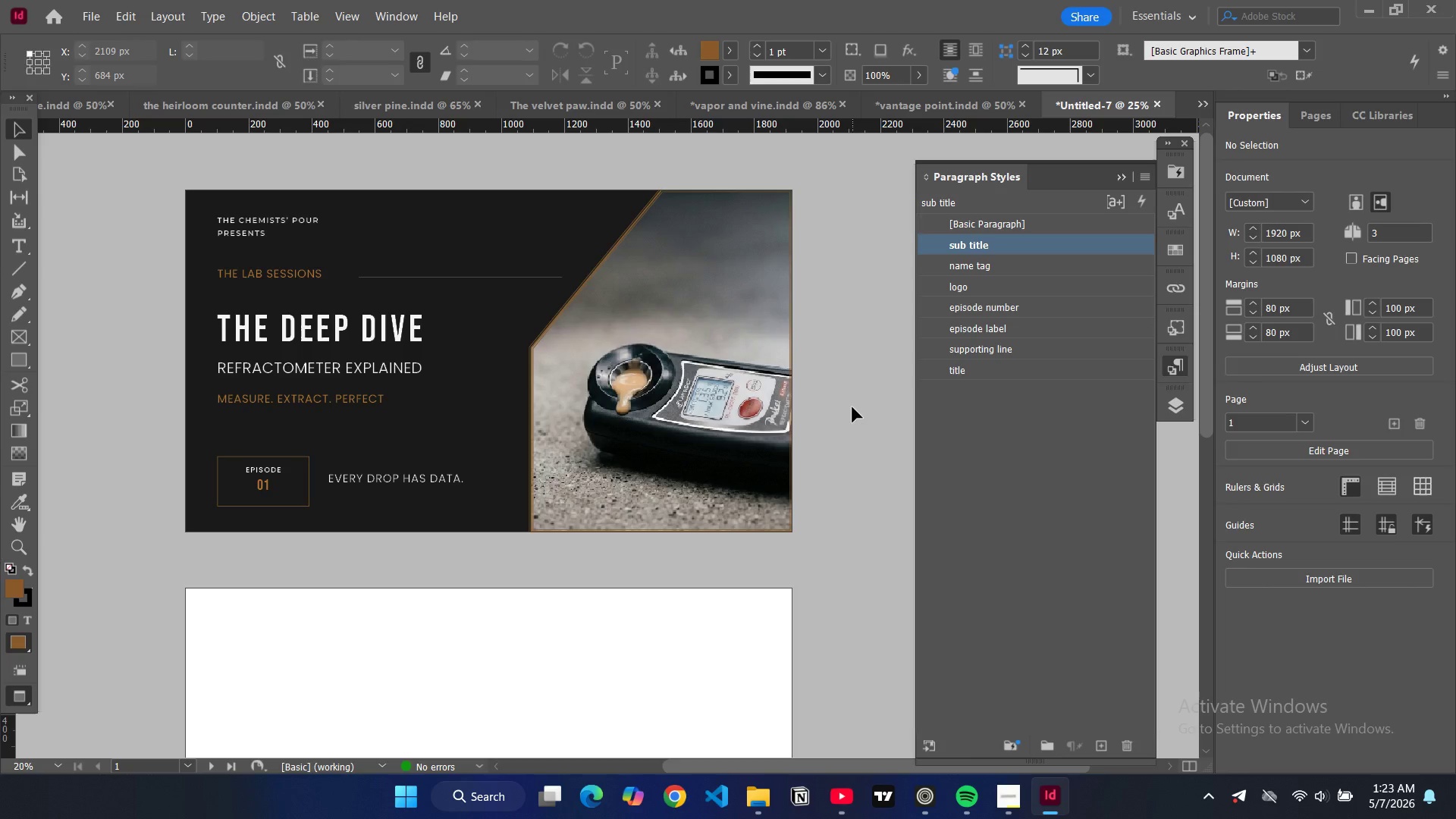 
key(W)
 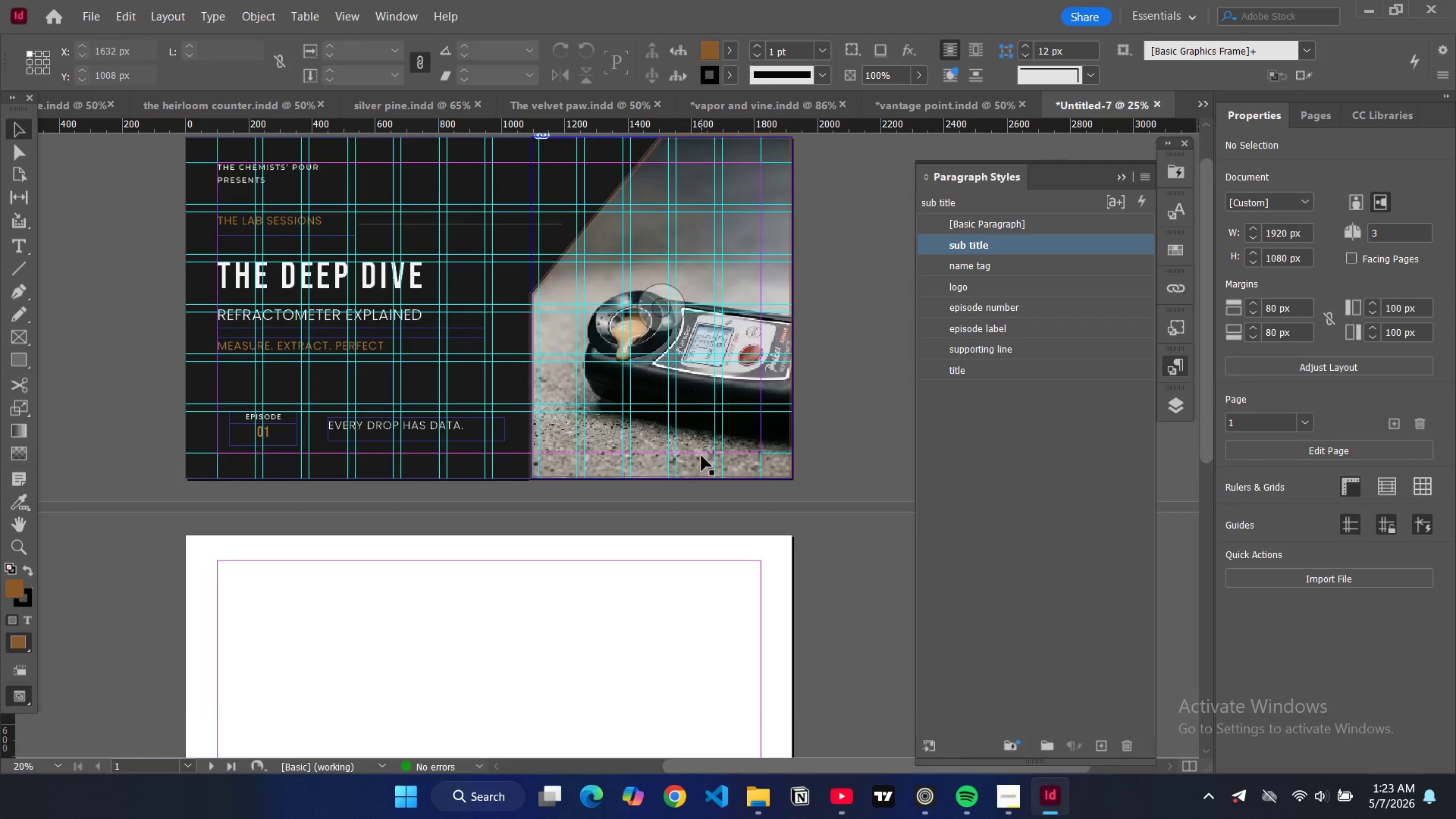 
left_click([620, 496])
 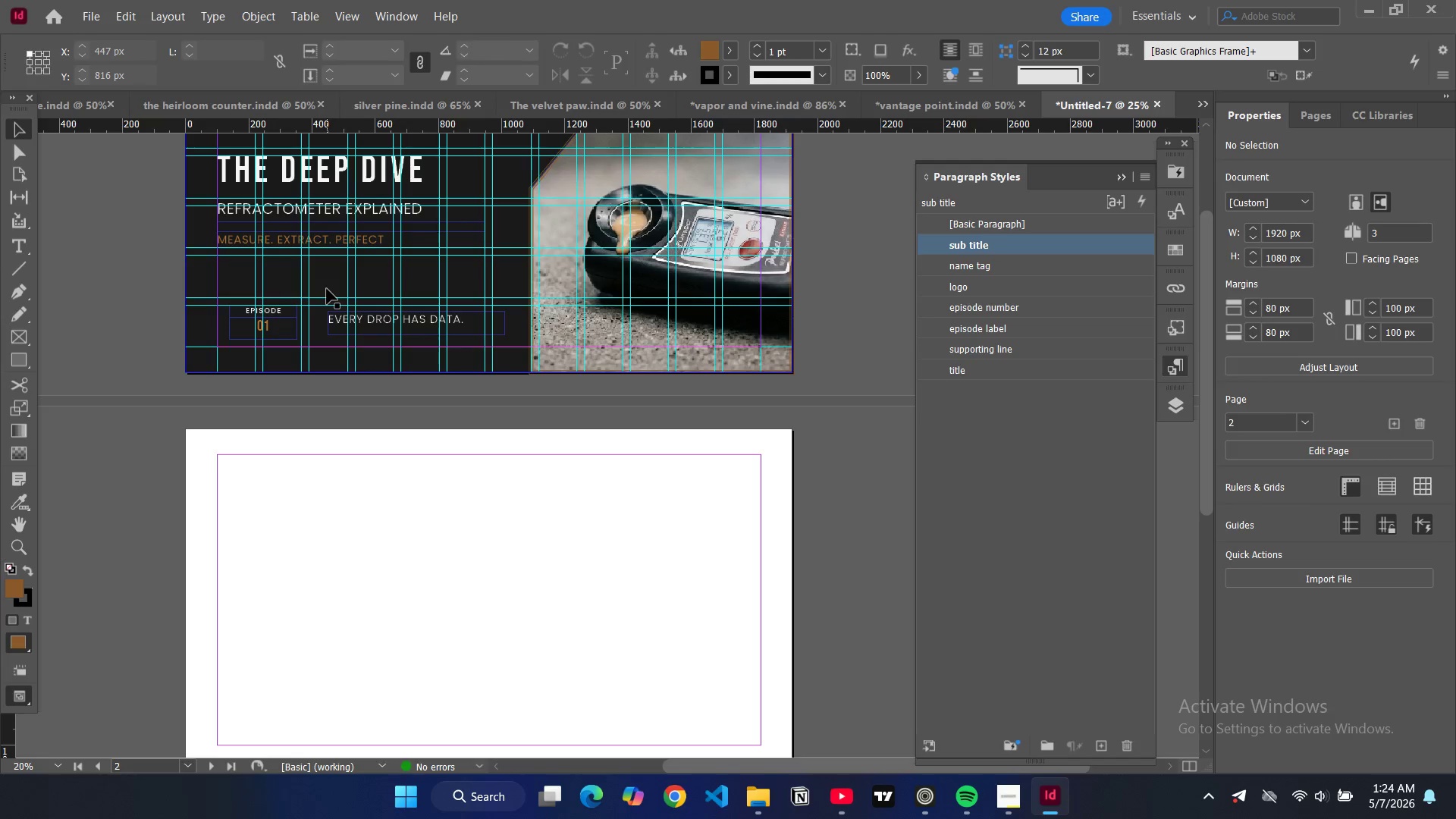 
scroll: coordinate [701, 456], scroll_direction: down, amount: 3.0
 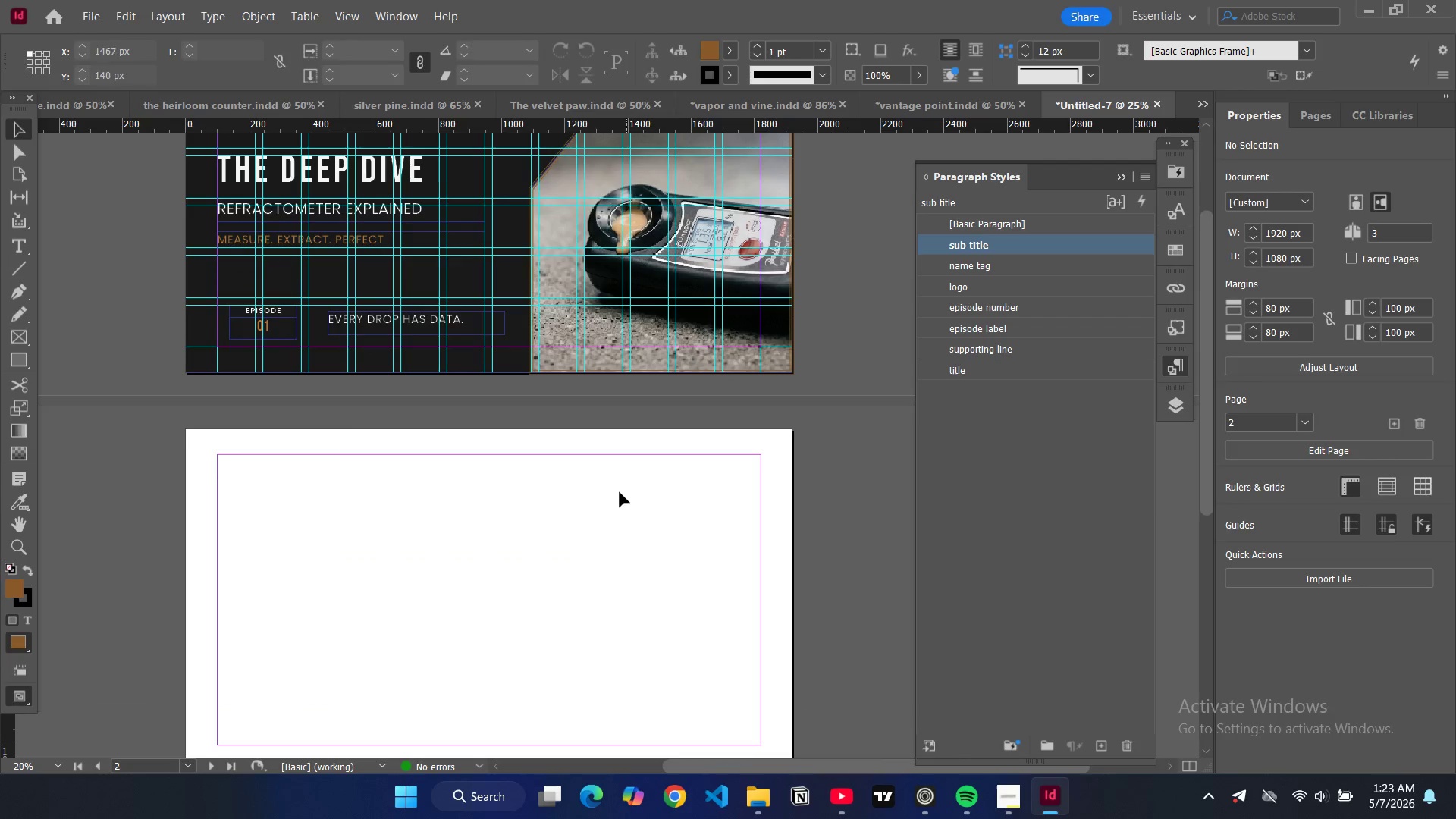 
wait(8.61)
 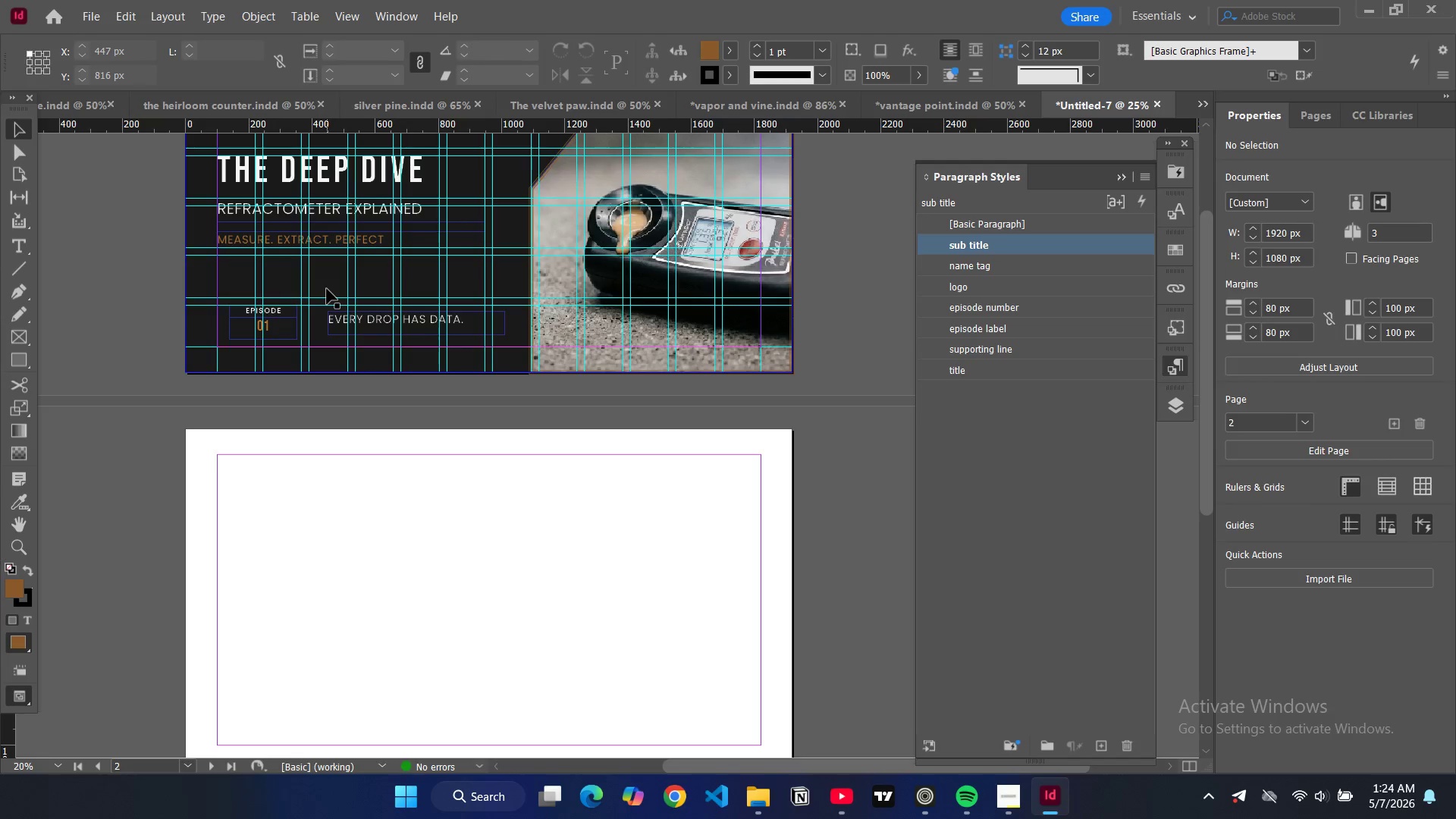 
scroll: coordinate [592, 297], scroll_direction: up, amount: 2.0
 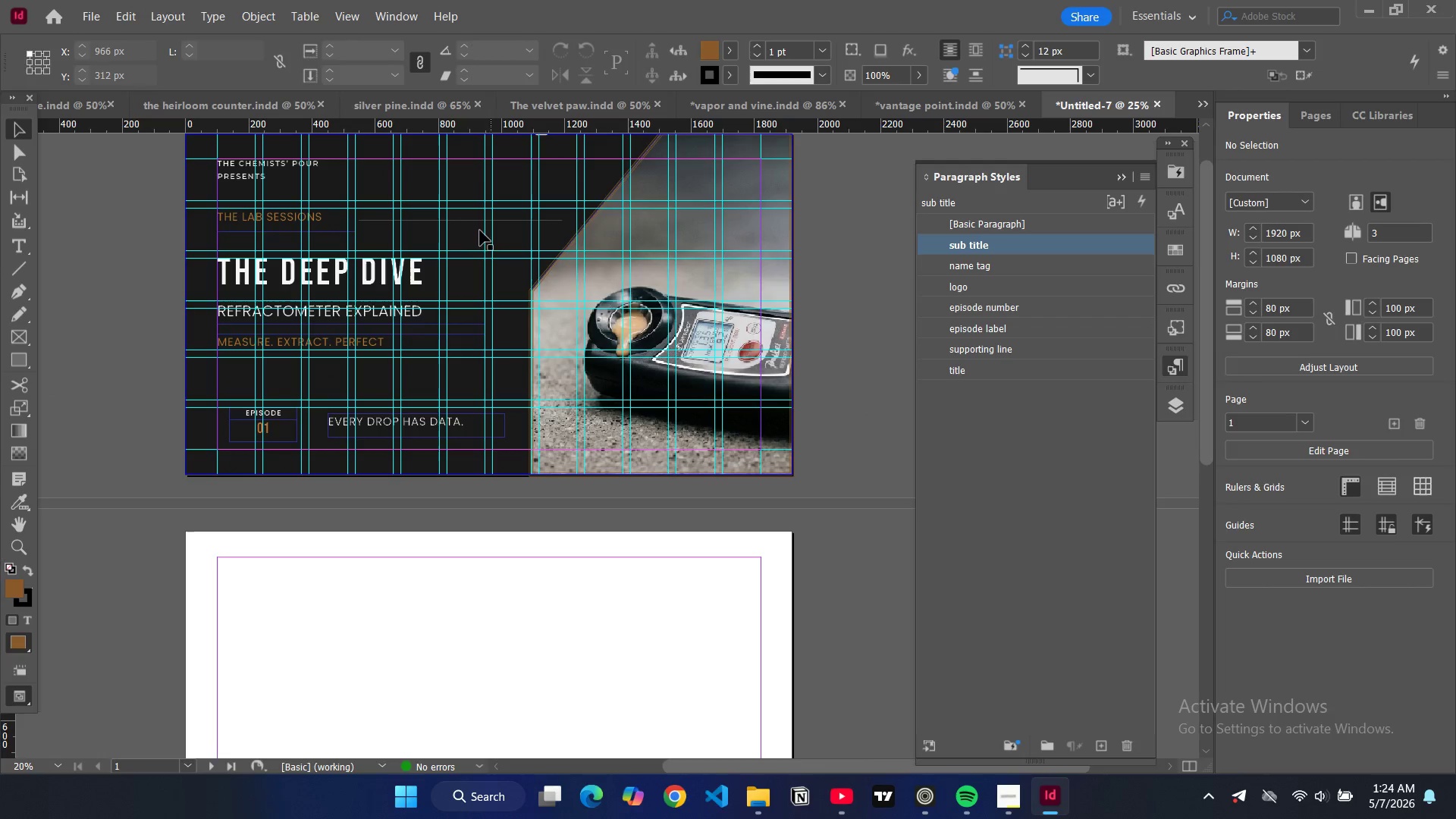 
left_click([463, 234])
 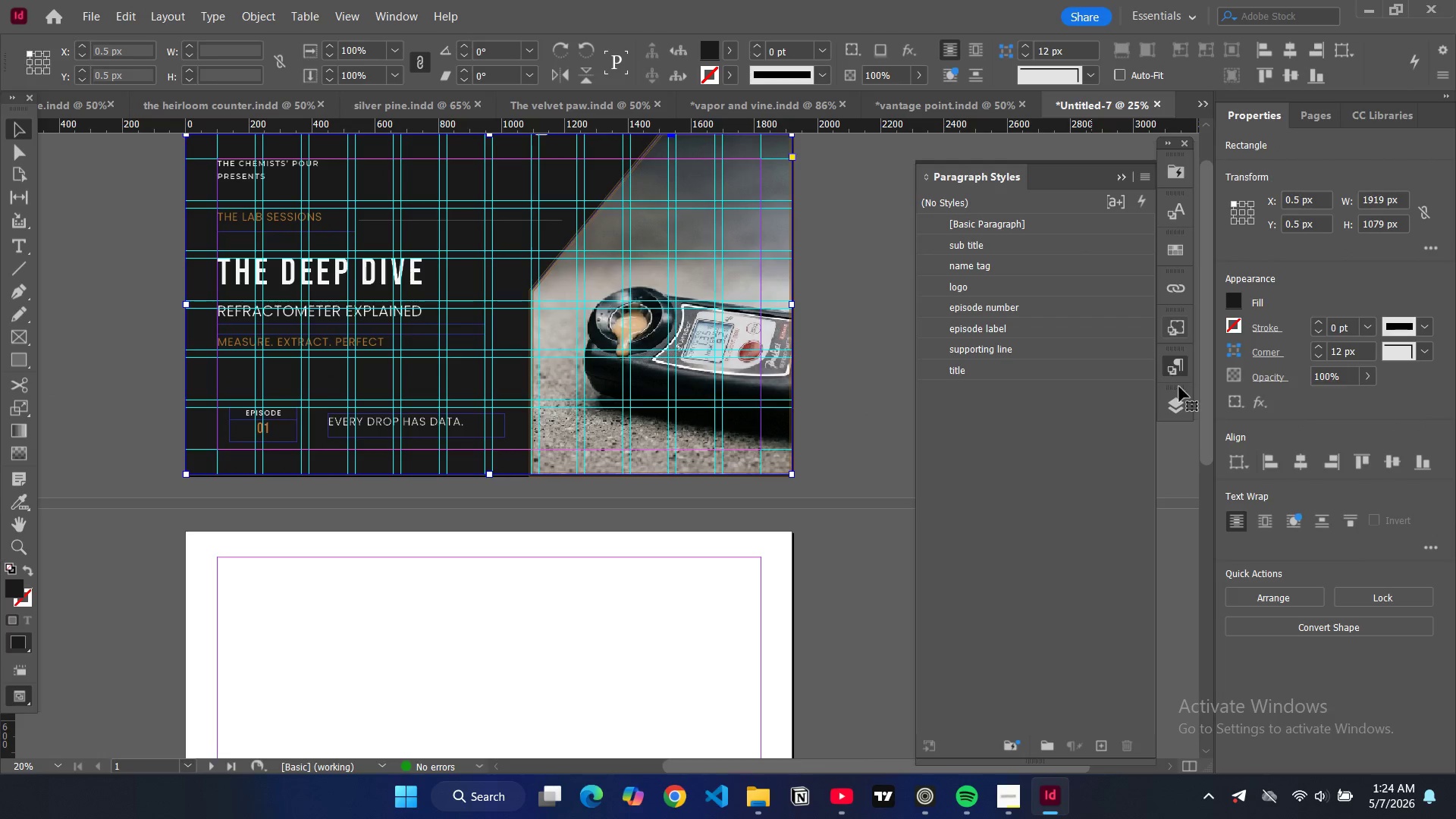 
left_click([1180, 399])
 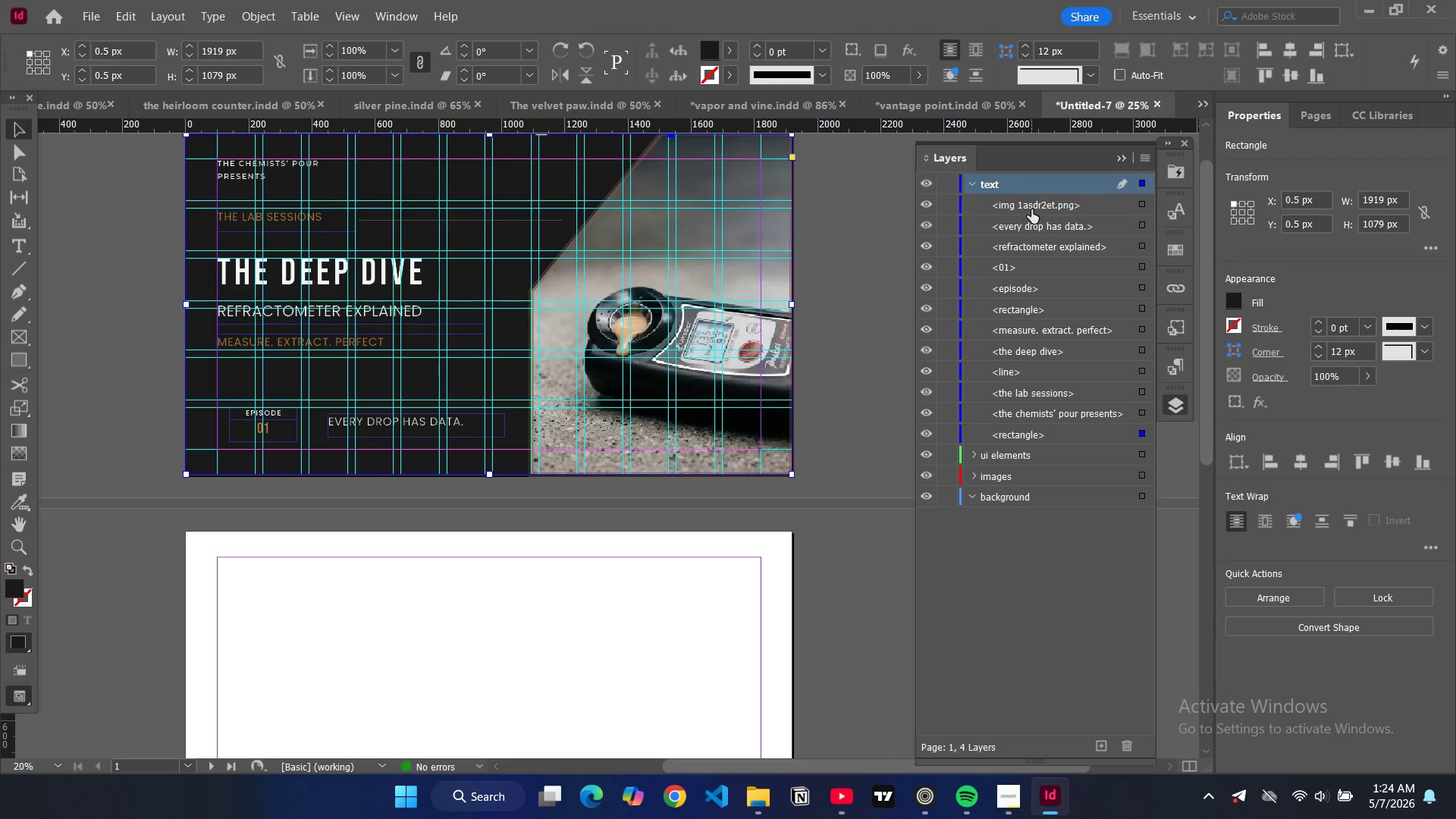 
left_click_drag(start_coordinate=[1031, 208], to_coordinate=[1008, 489])
 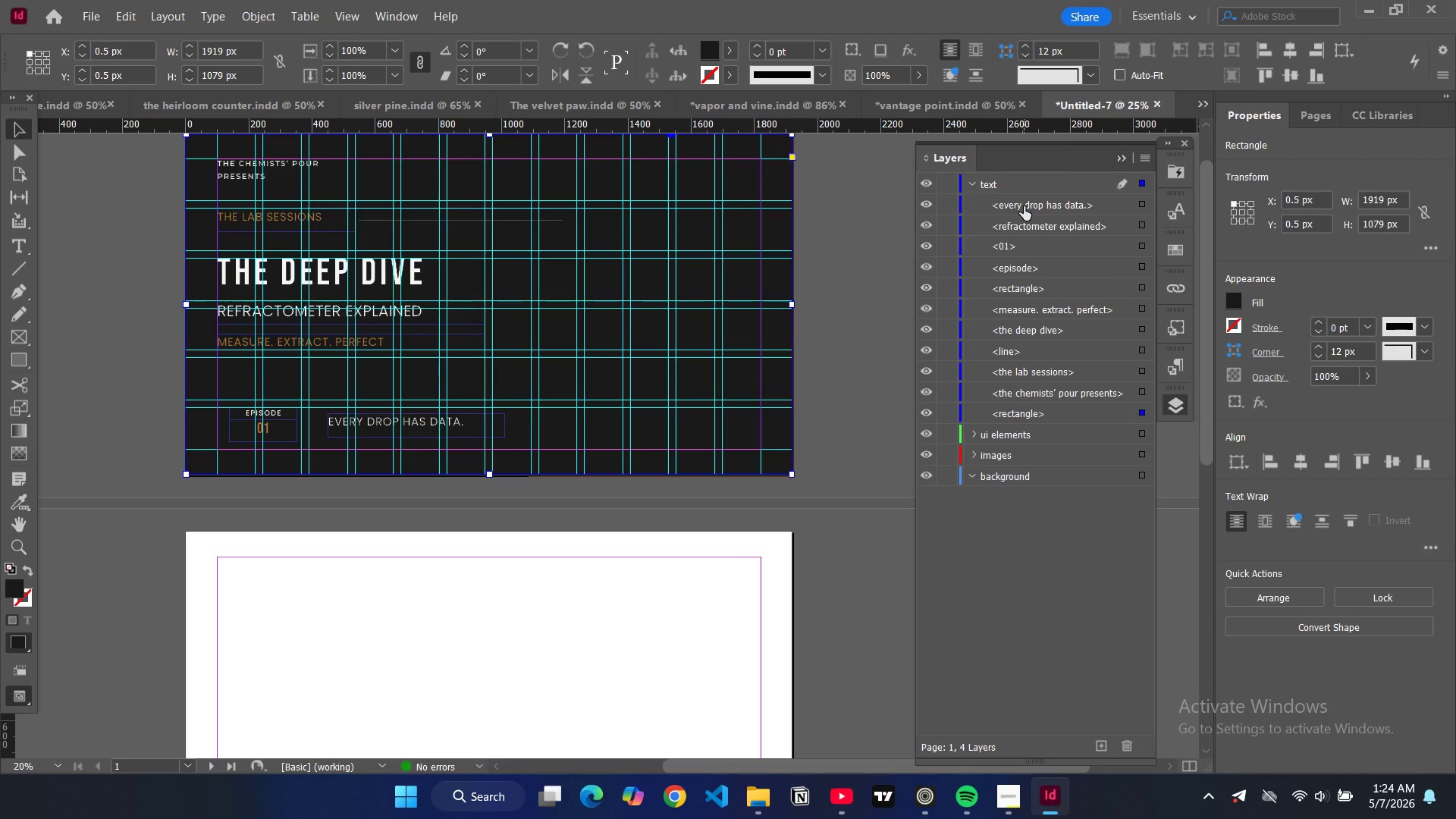 
left_click_drag(start_coordinate=[1024, 206], to_coordinate=[1021, 213])
 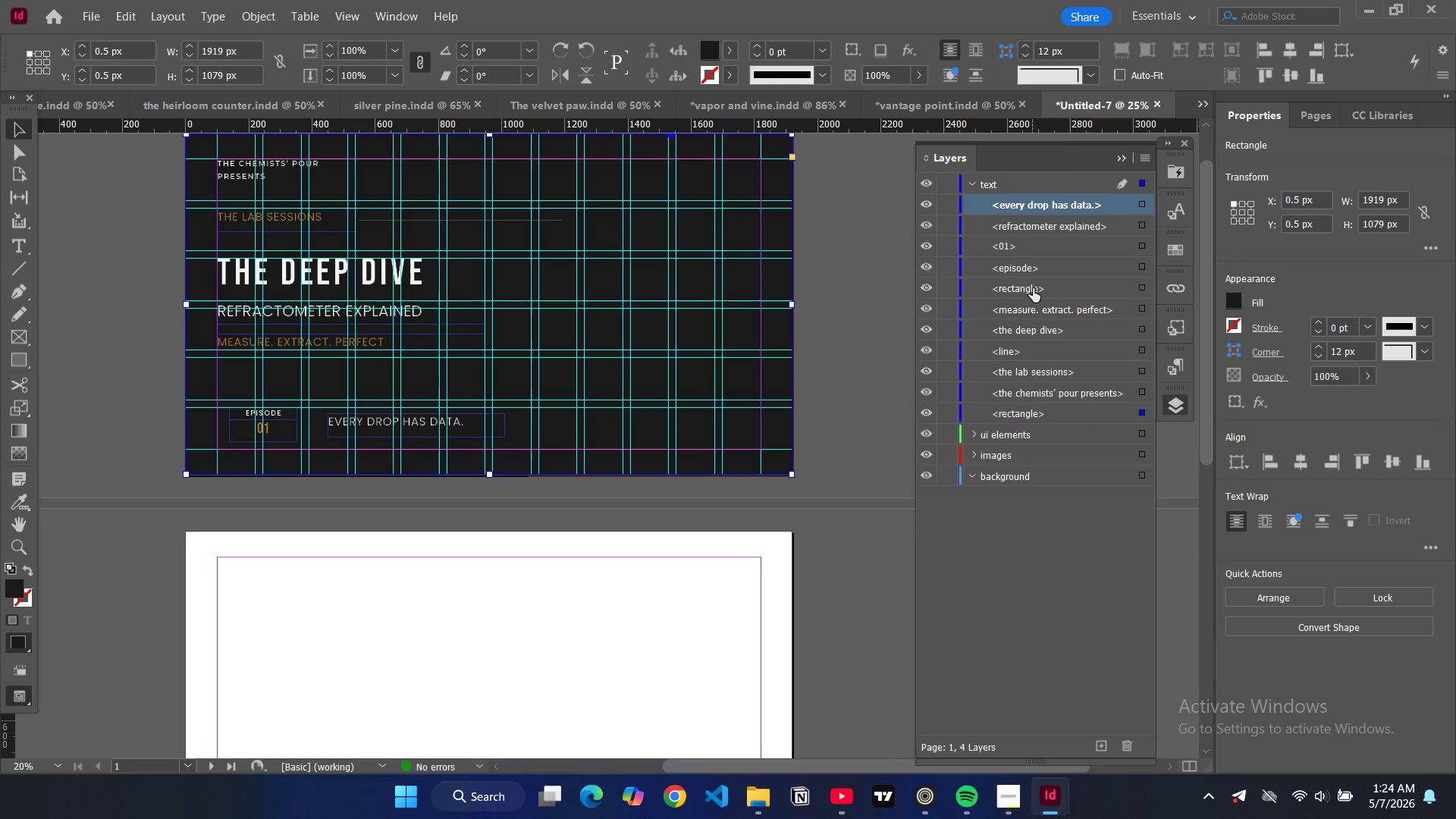 
left_click([1143, 287])
 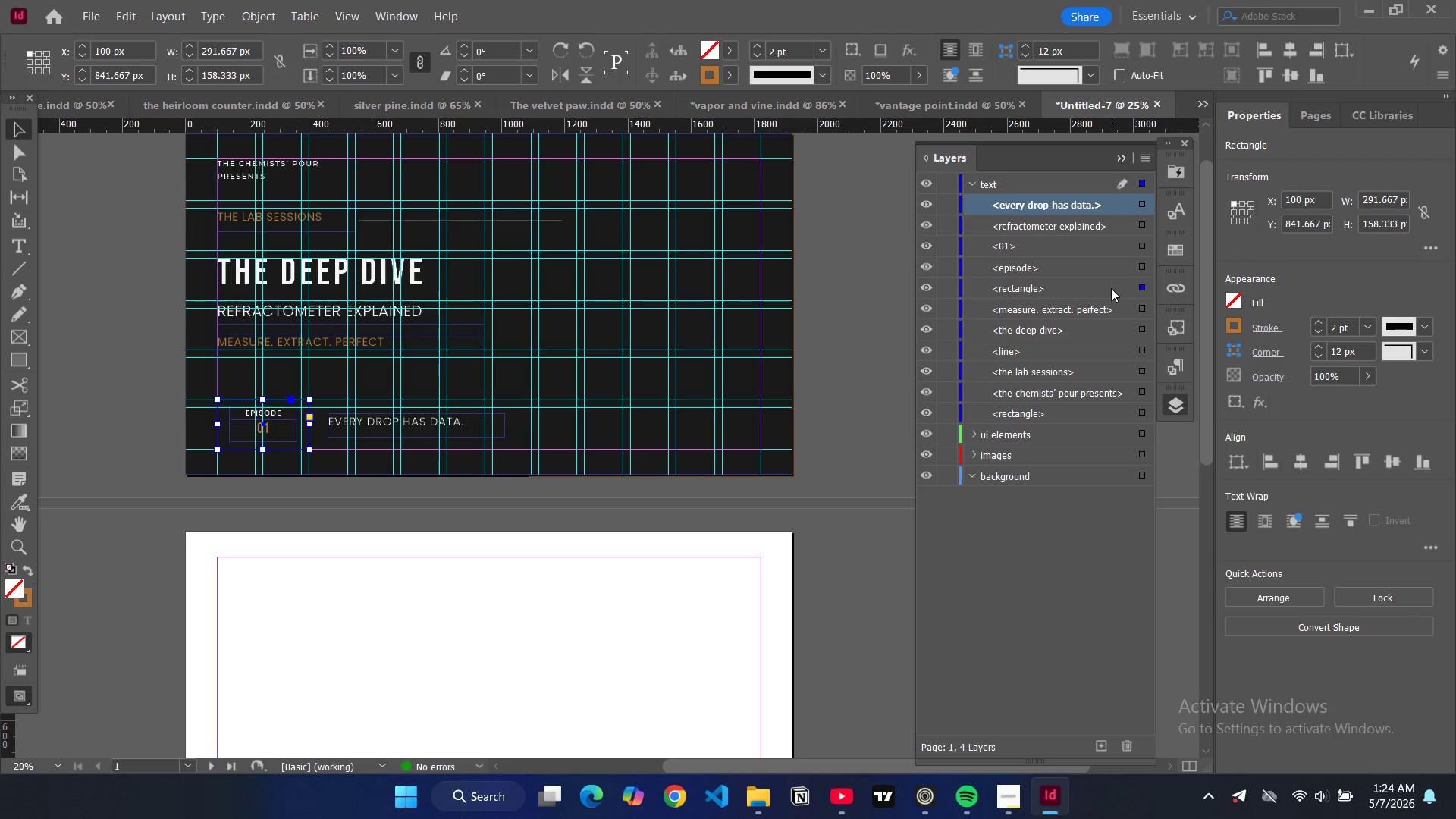 
left_click_drag(start_coordinate=[1109, 288], to_coordinate=[1067, 448])
 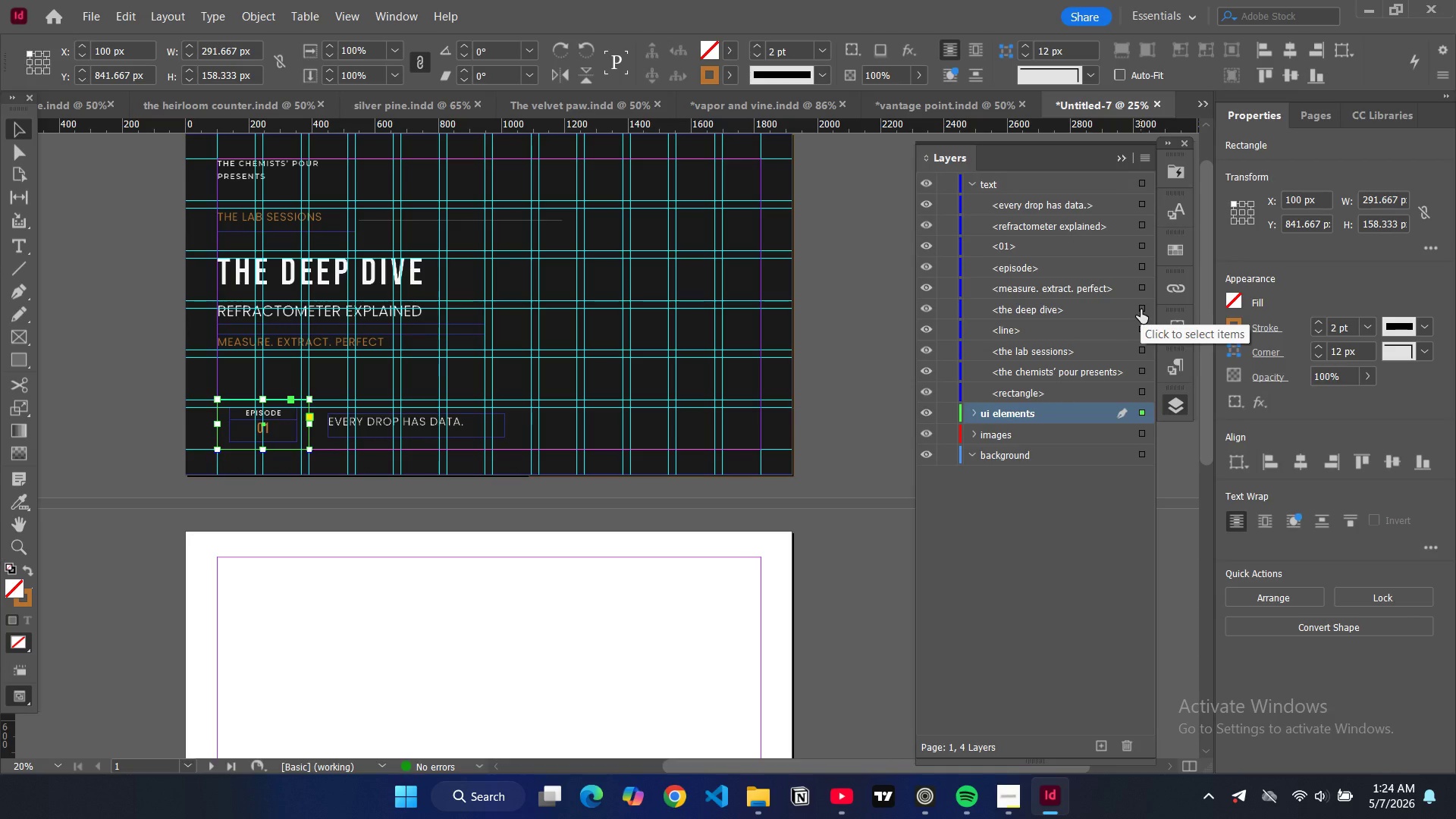 
wait(5.24)
 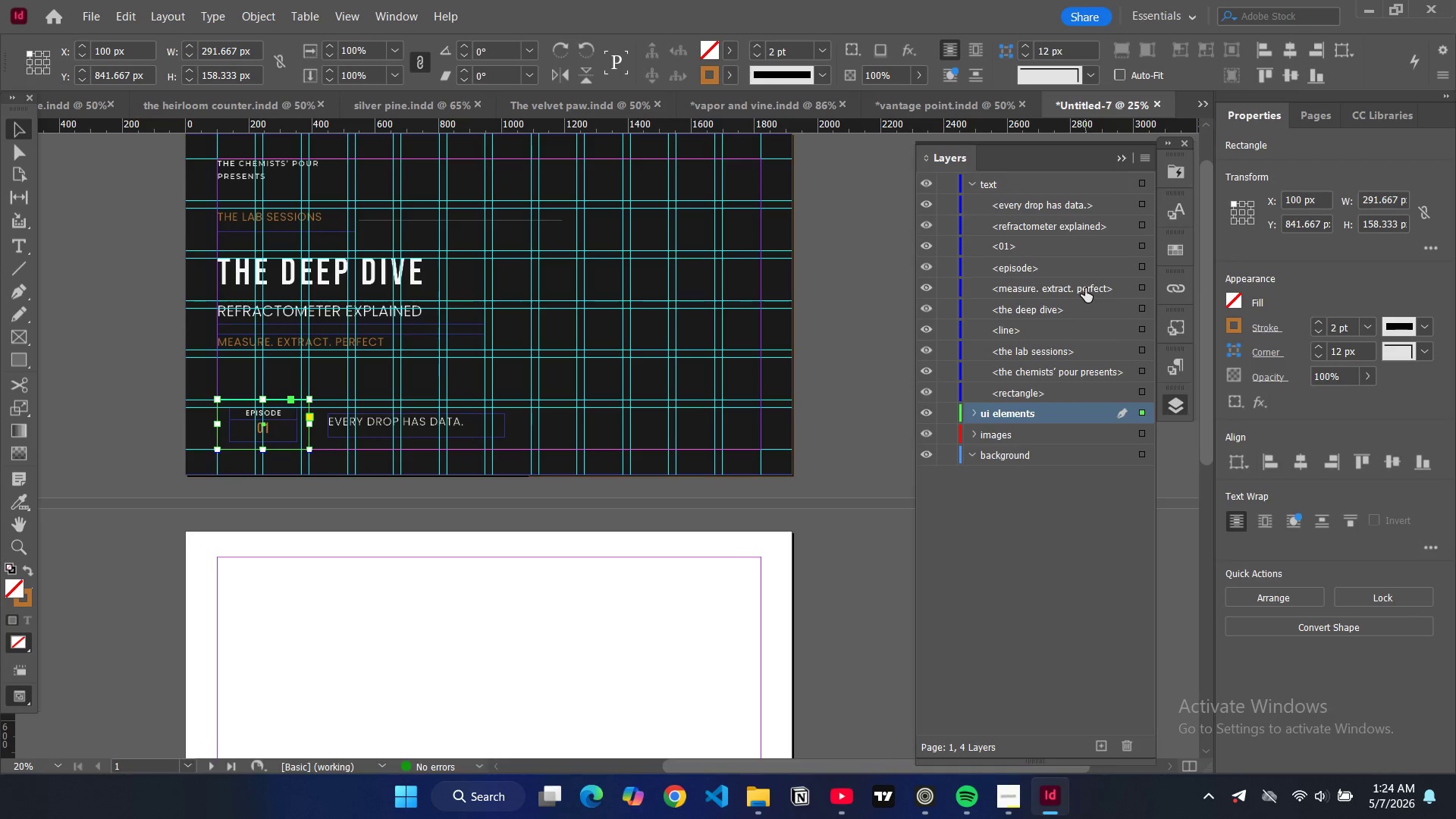 
left_click([1140, 329])
 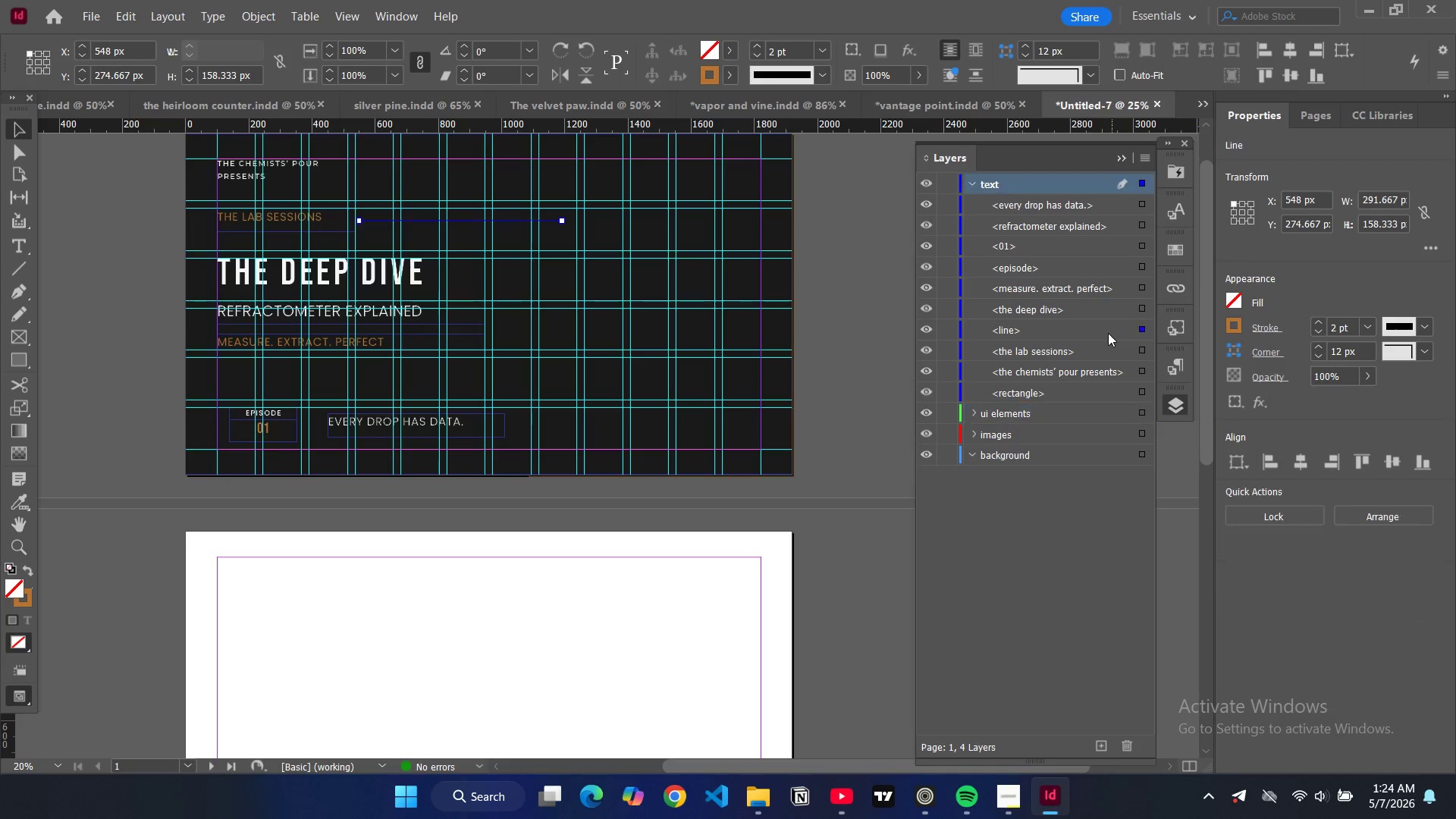 
left_click_drag(start_coordinate=[1108, 333], to_coordinate=[1082, 422])
 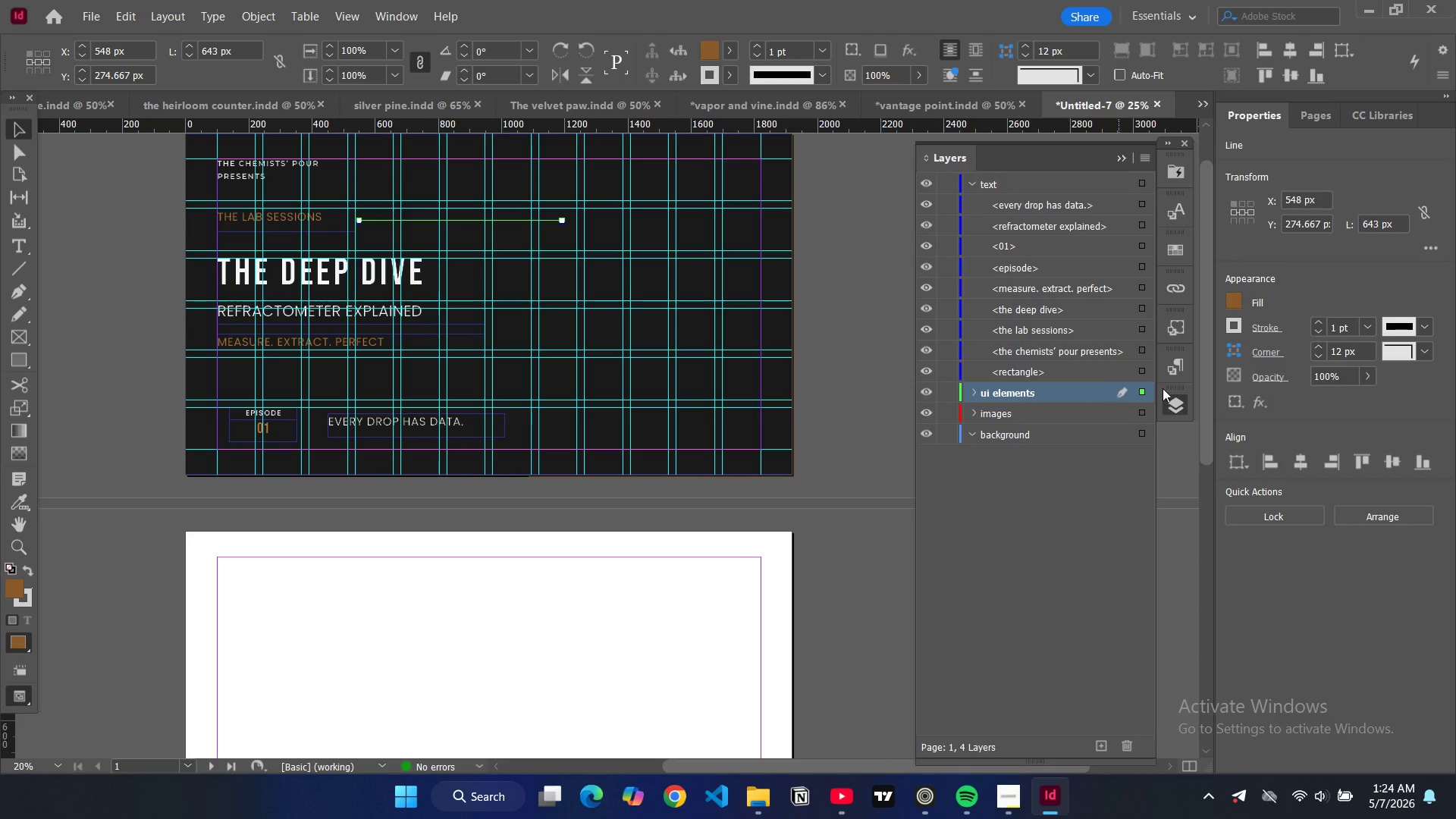 
left_click([1144, 372])
 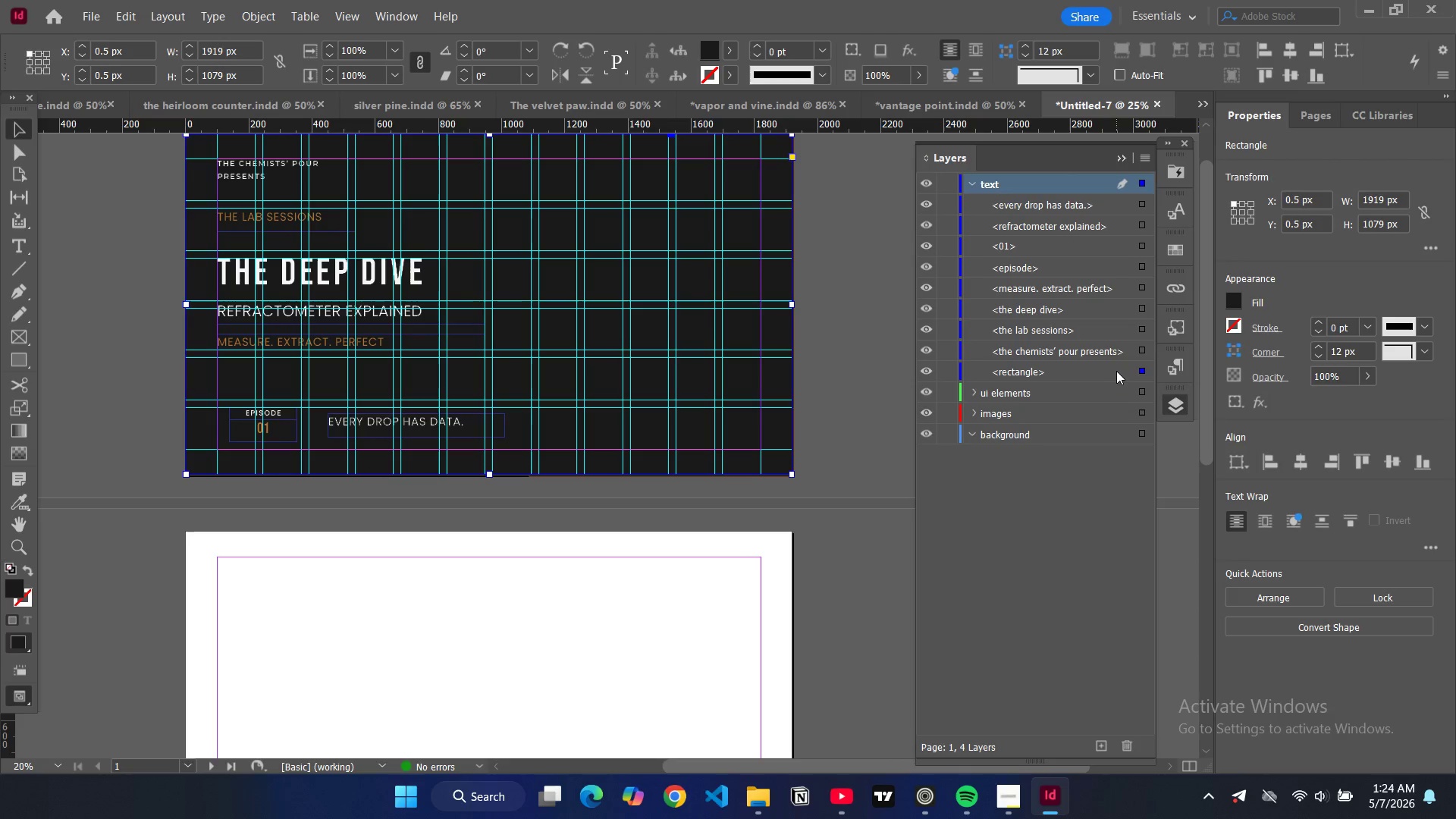 
left_click_drag(start_coordinate=[1111, 370], to_coordinate=[1093, 443])
 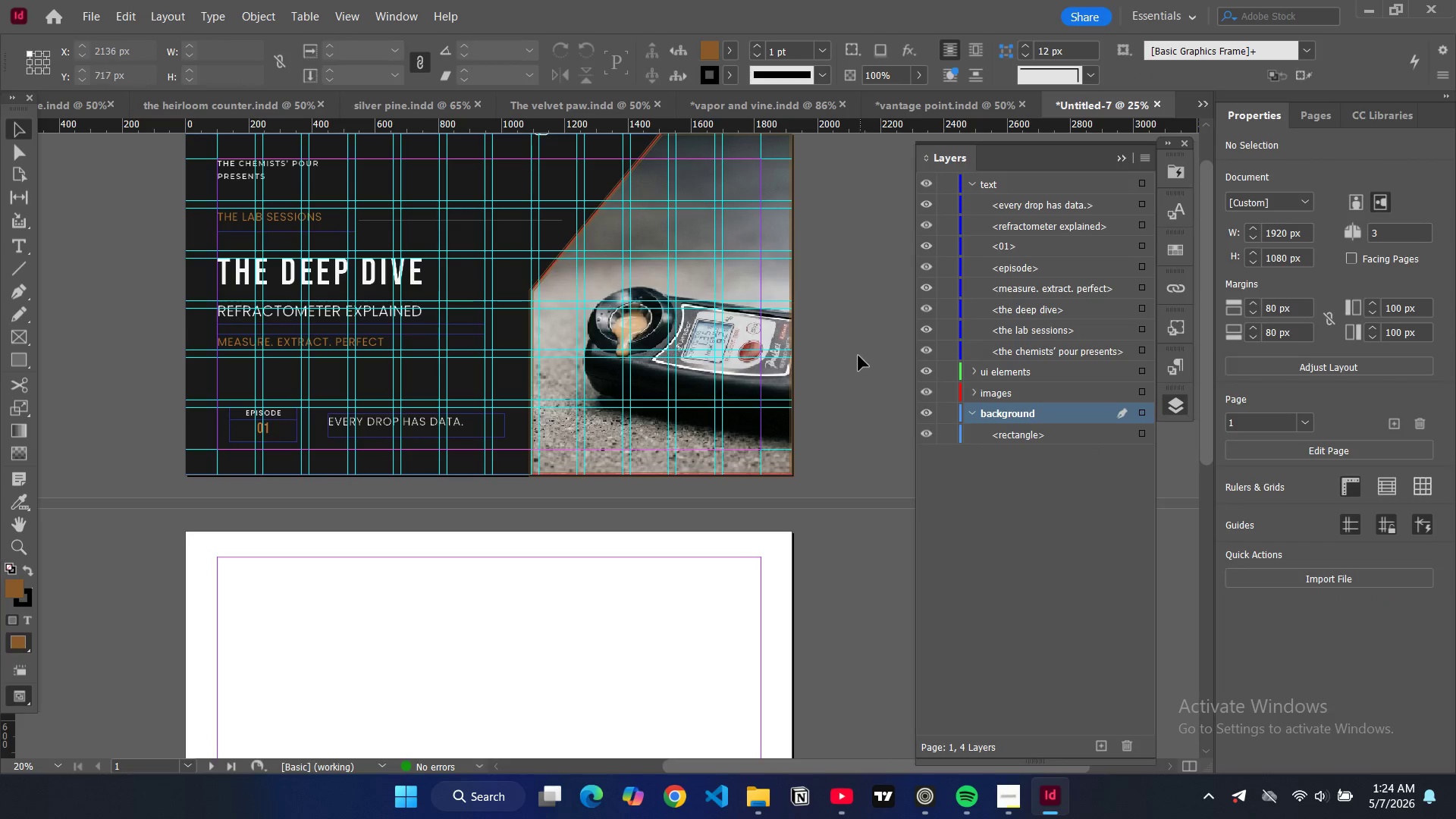 
type(ww)
 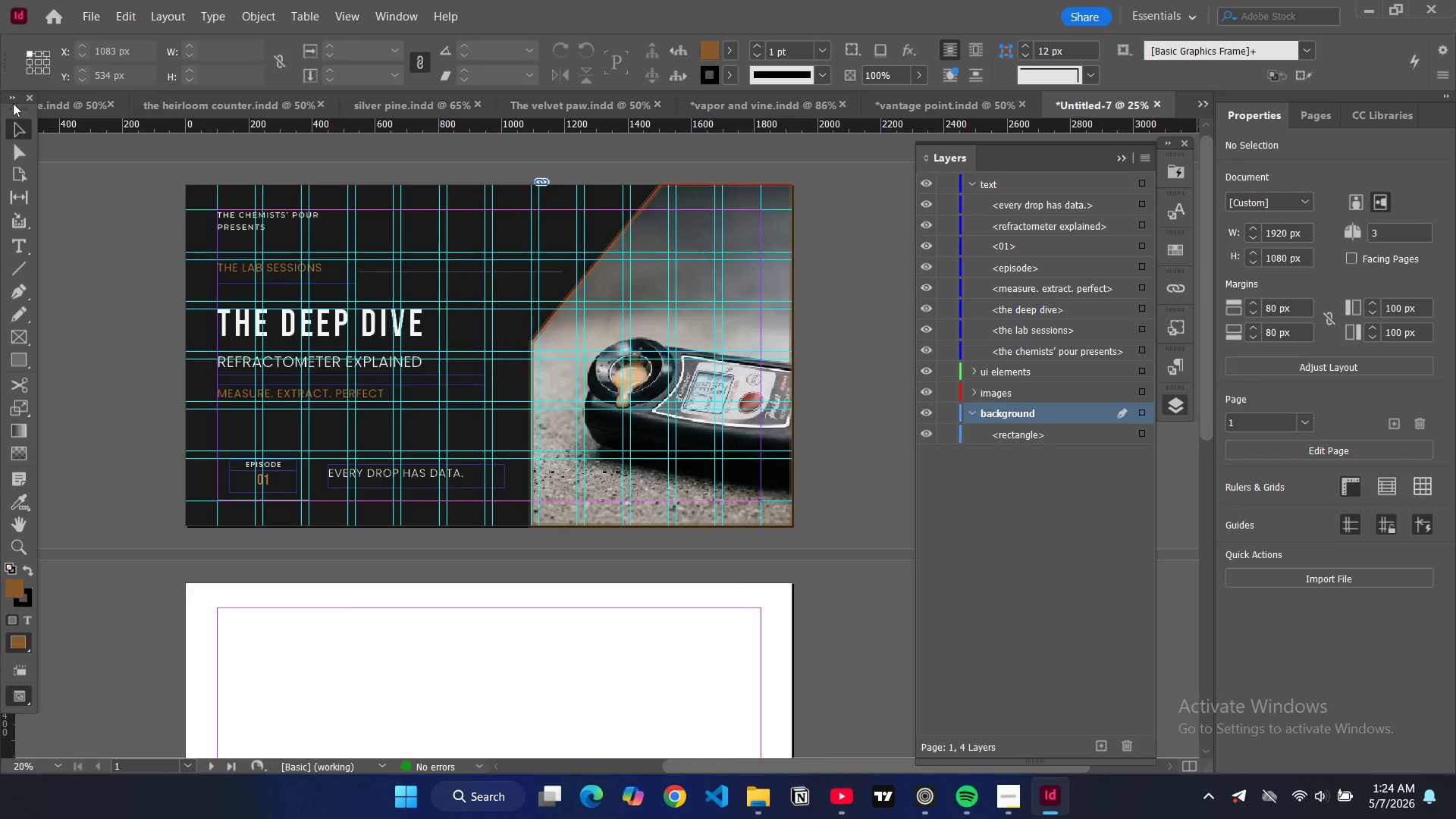 
scroll: coordinate [853, 328], scroll_direction: up, amount: 3.0
 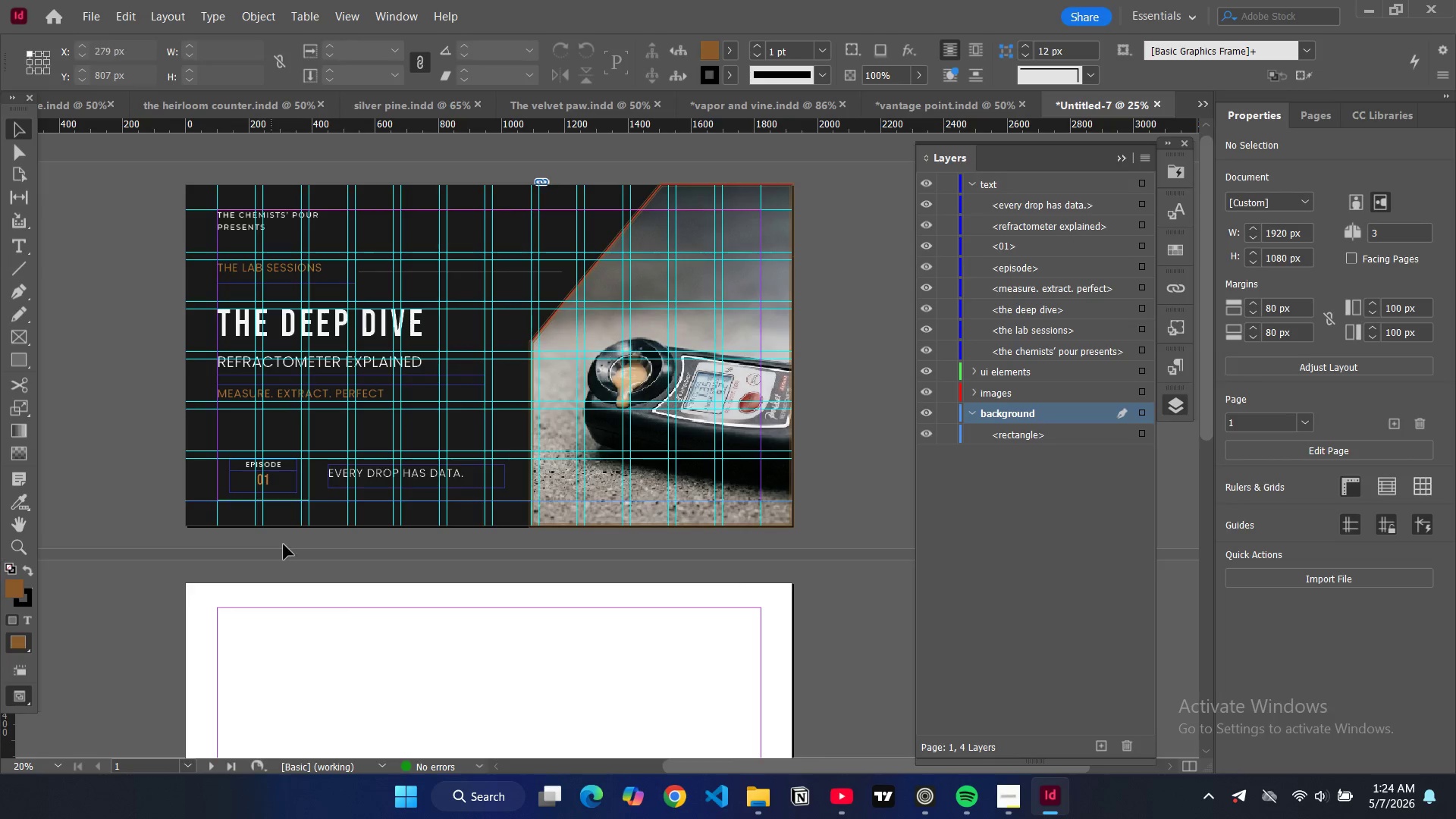 
left_click([289, 642])
 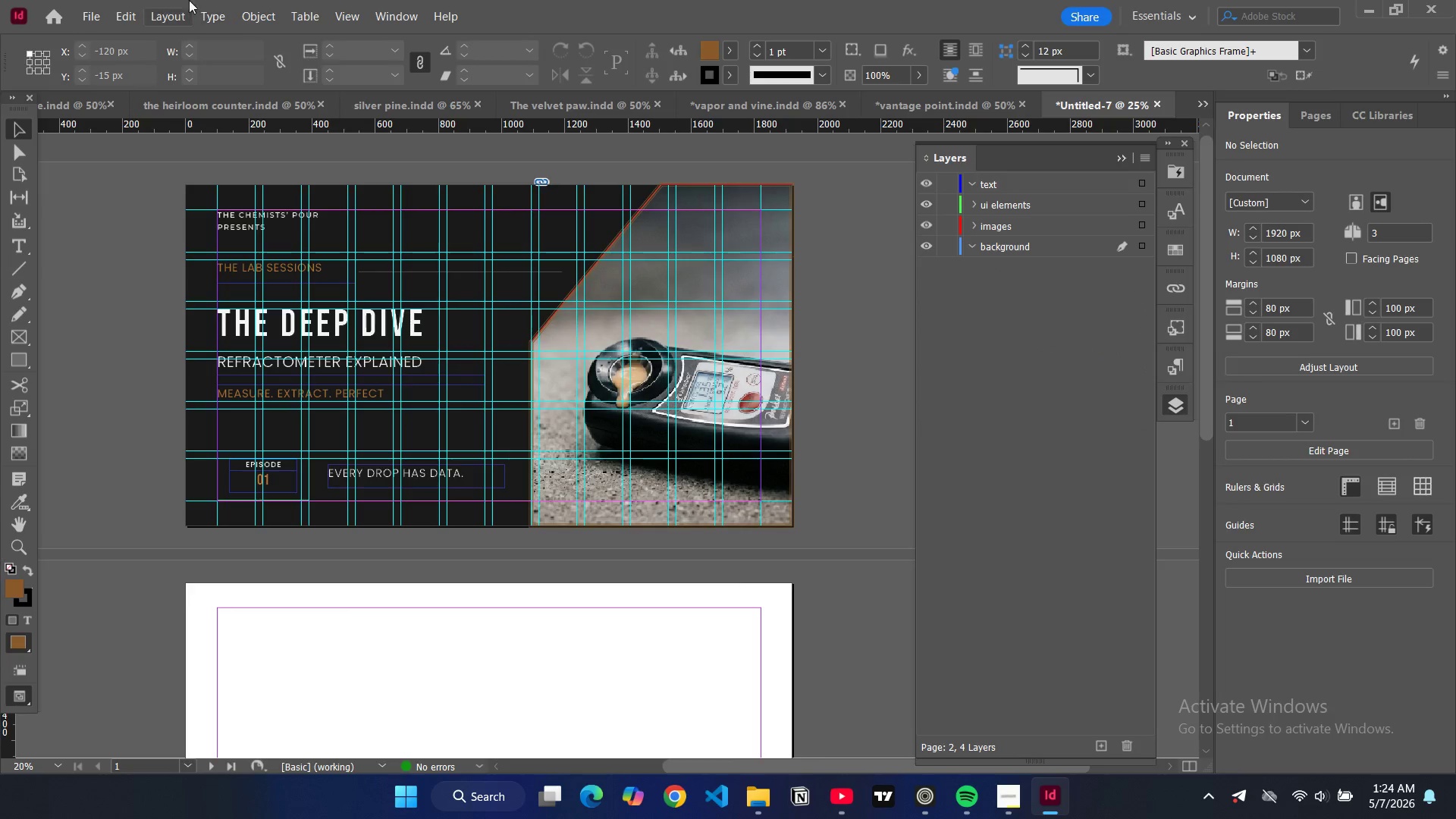 
left_click([171, 18])
 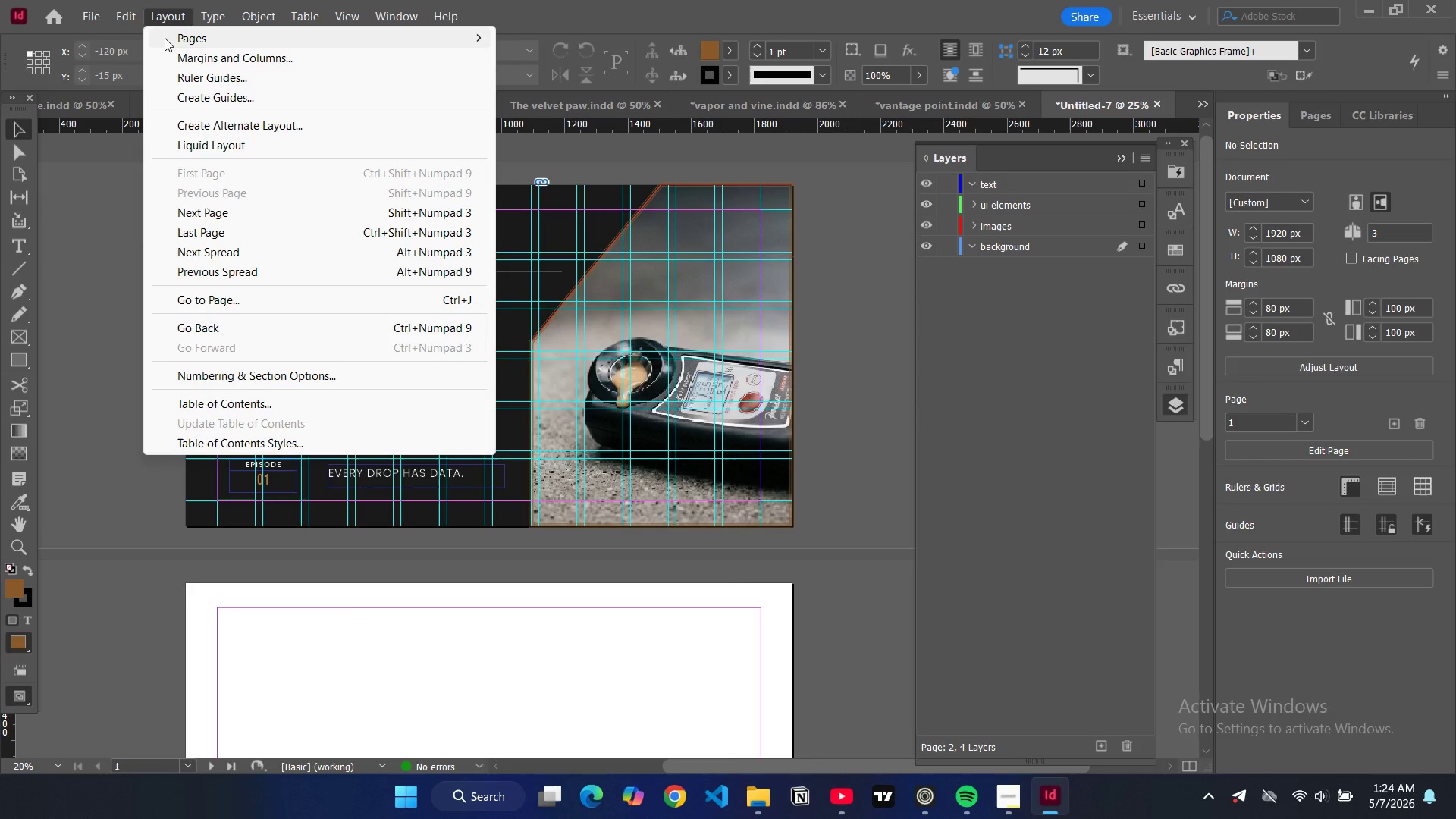 
wait(8.08)
 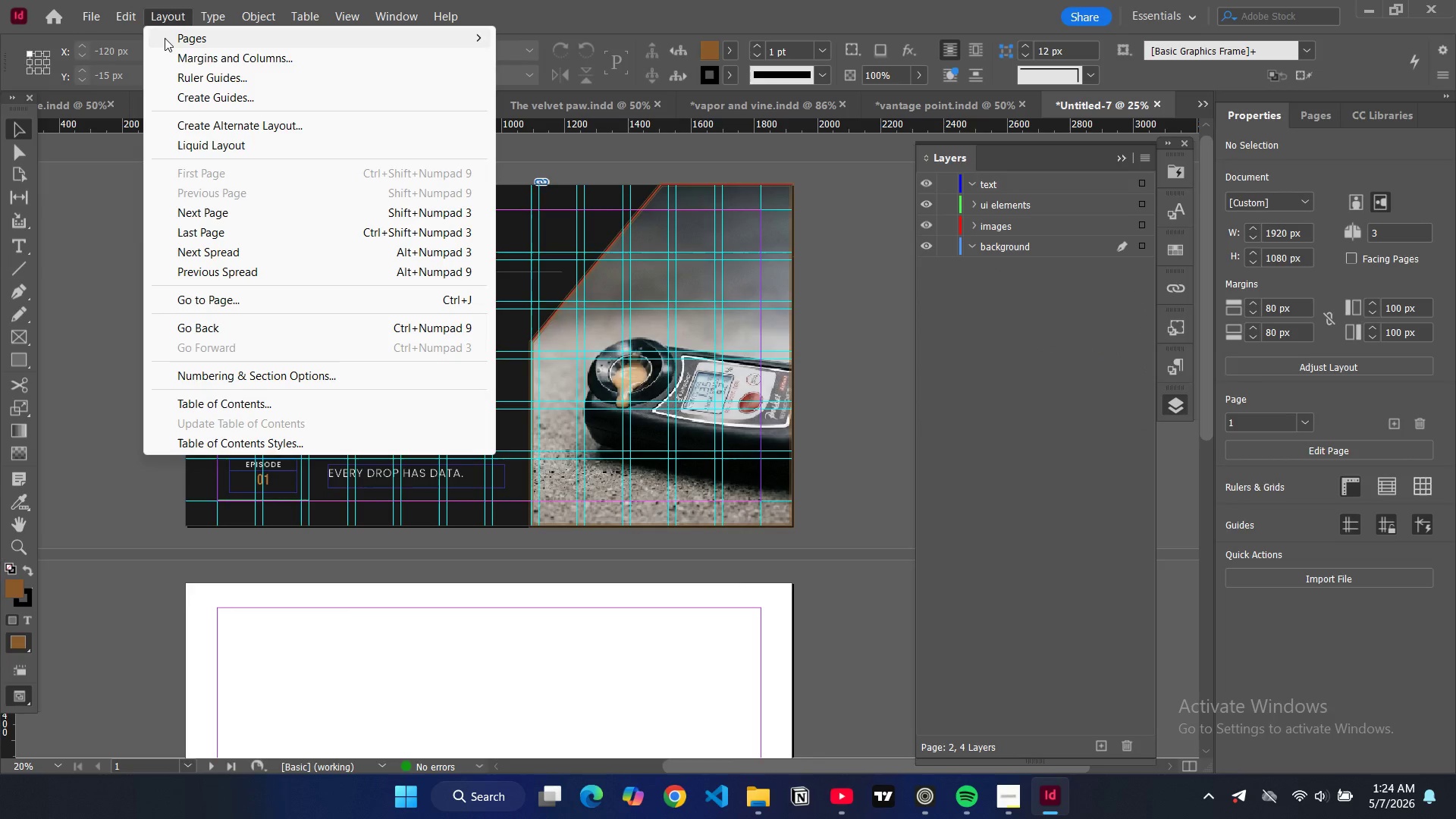 
left_click([221, 99])
 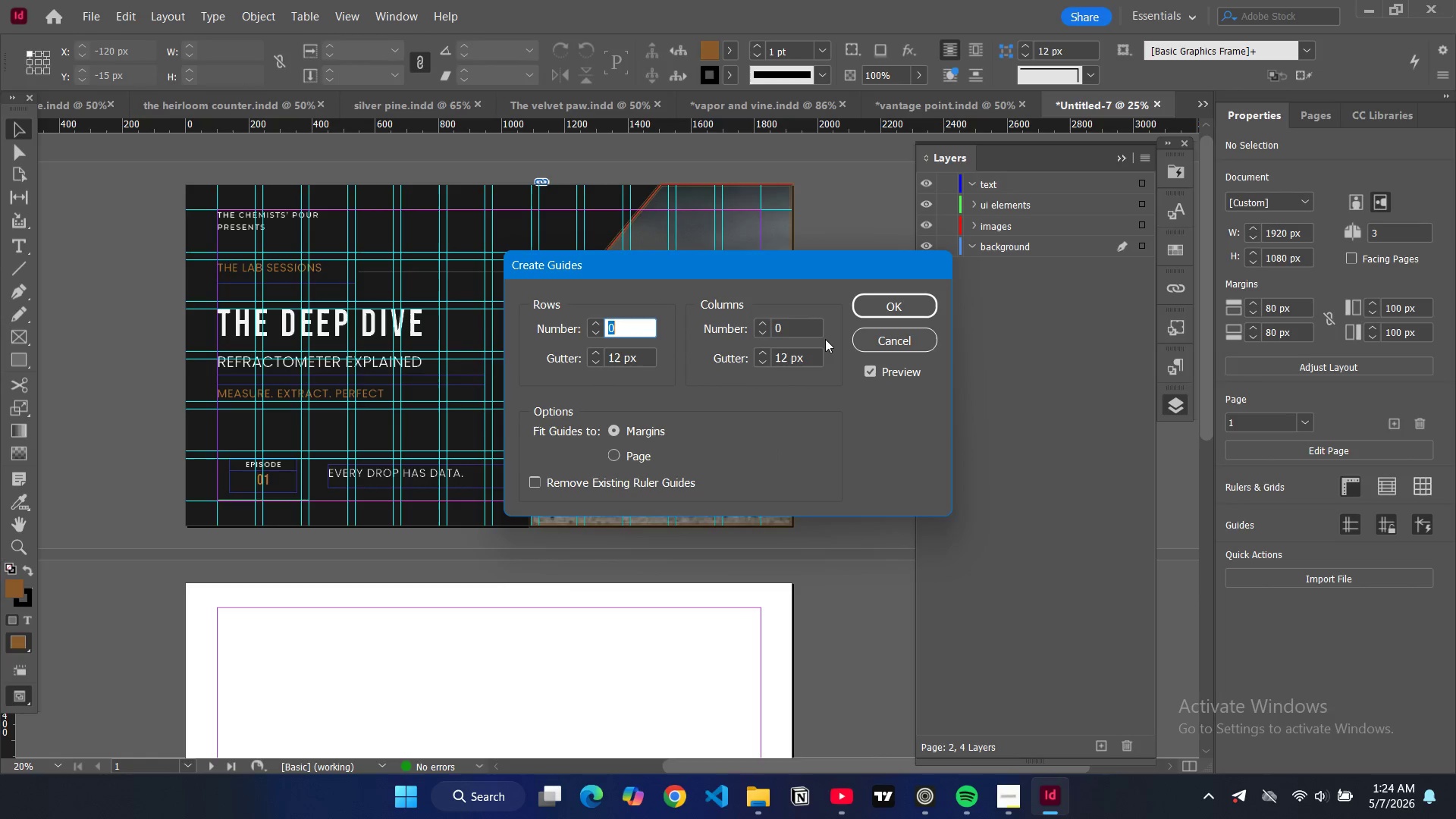 
key(6)
 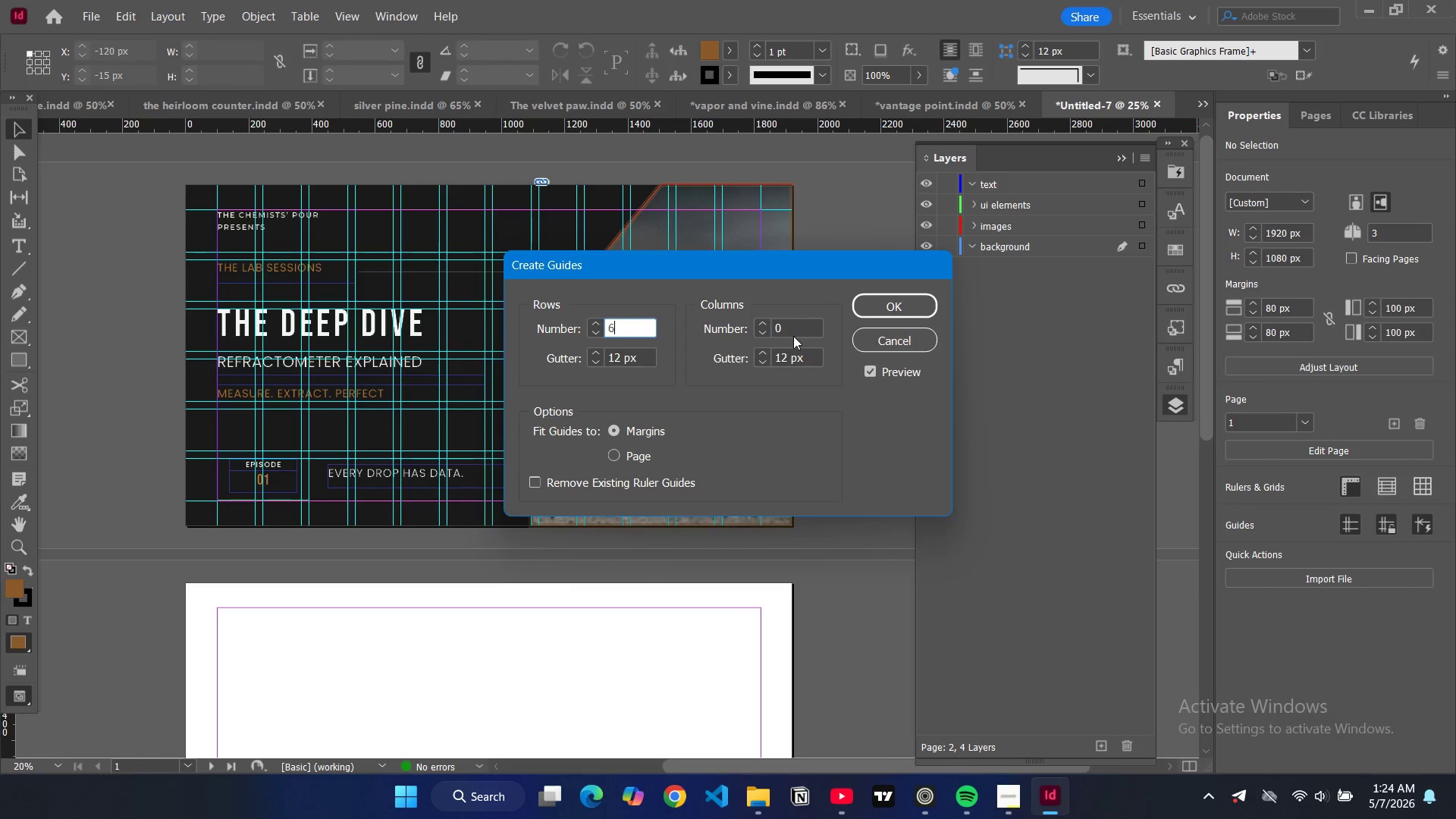 
double_click([793, 336])
 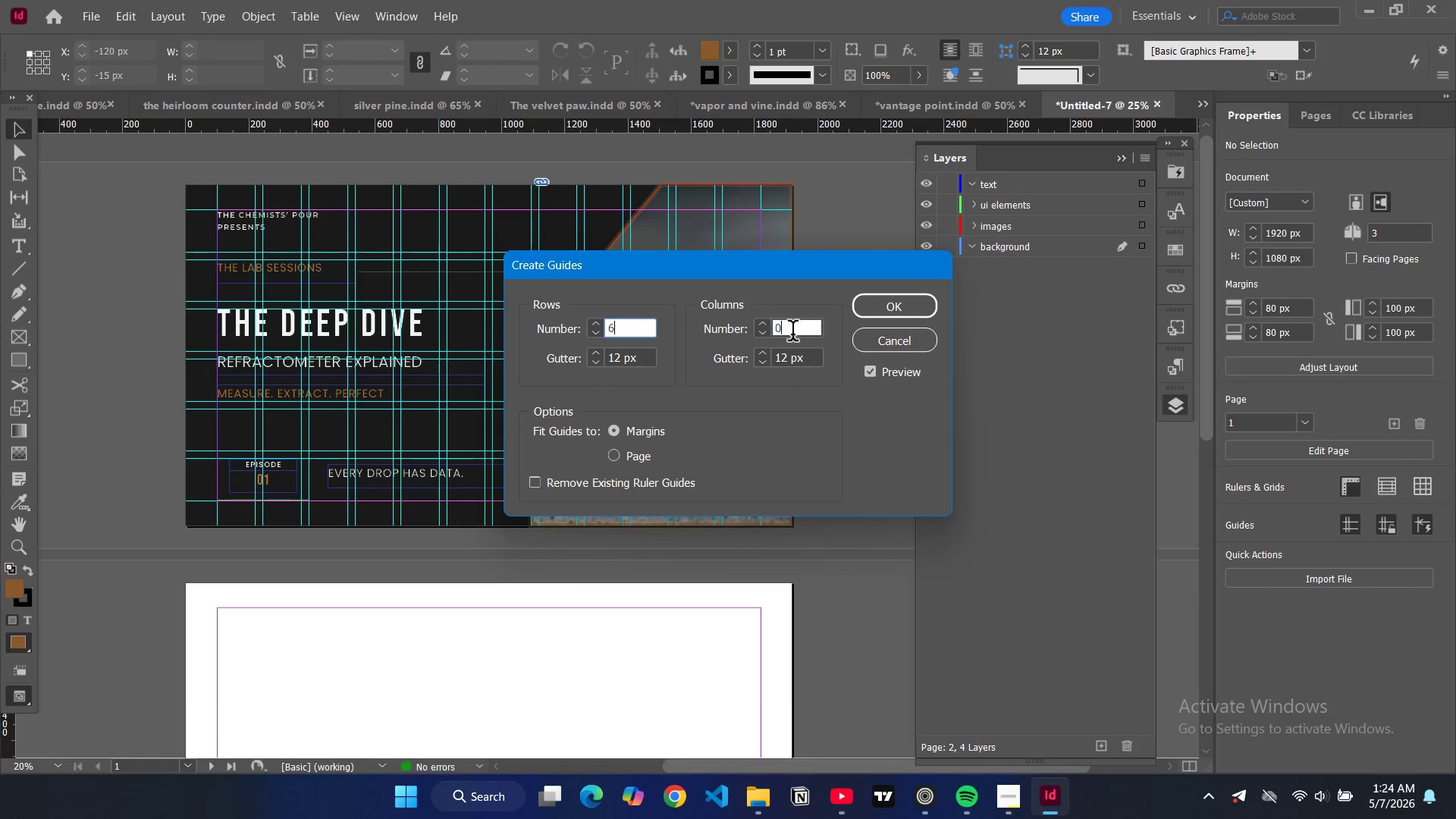 
triple_click([792, 334])
 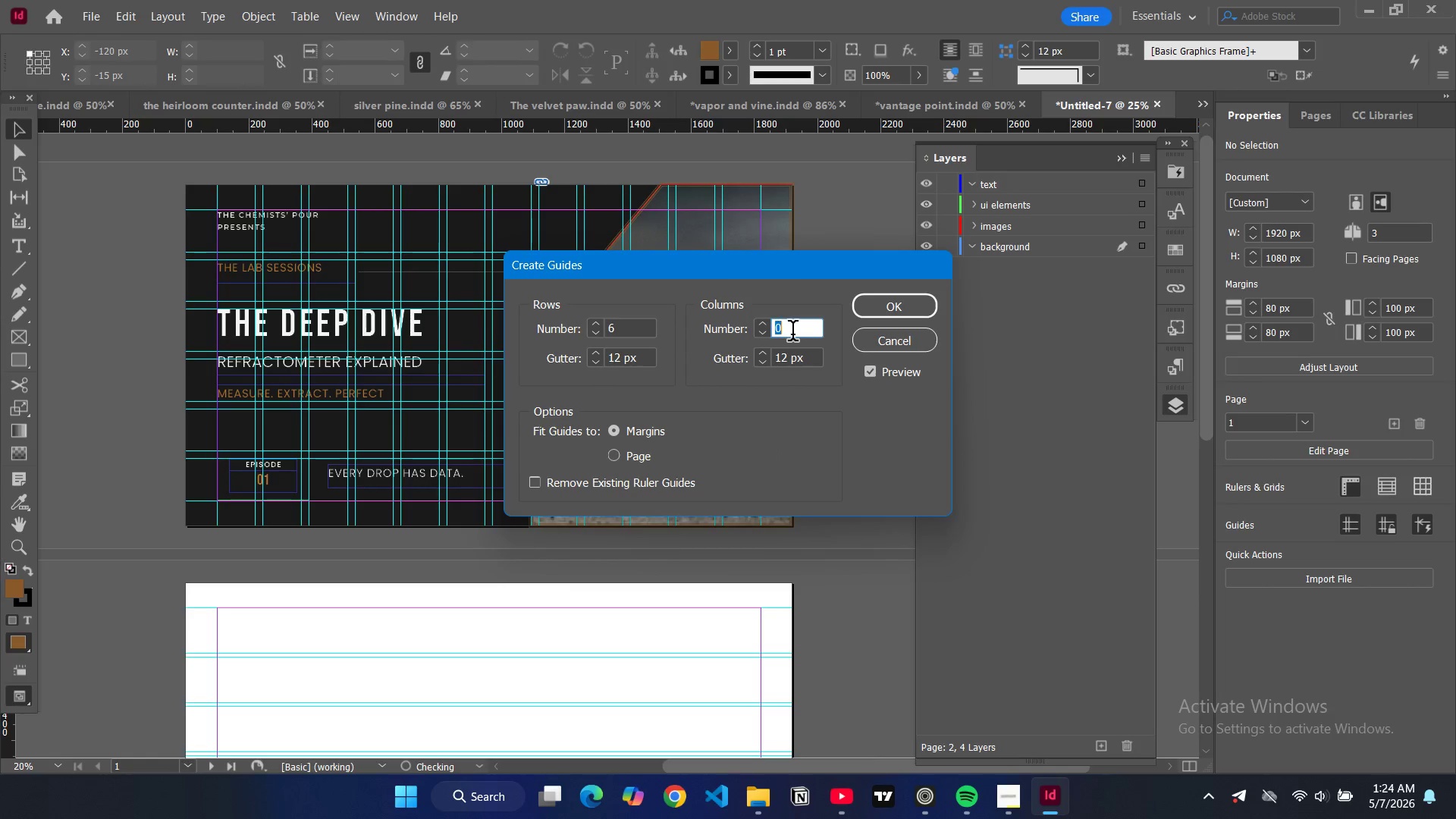 
triple_click([792, 334])
 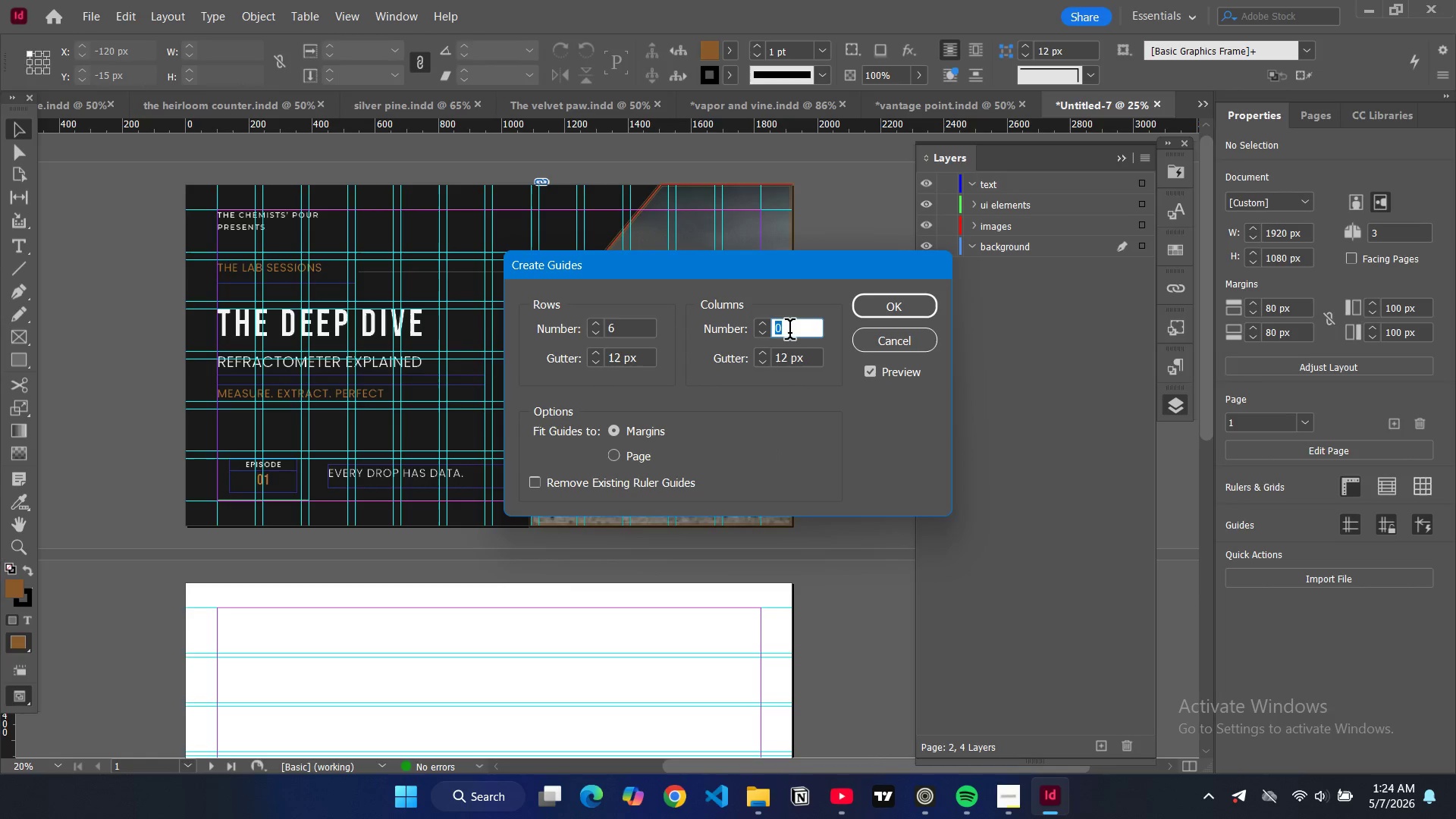 
type(12)
 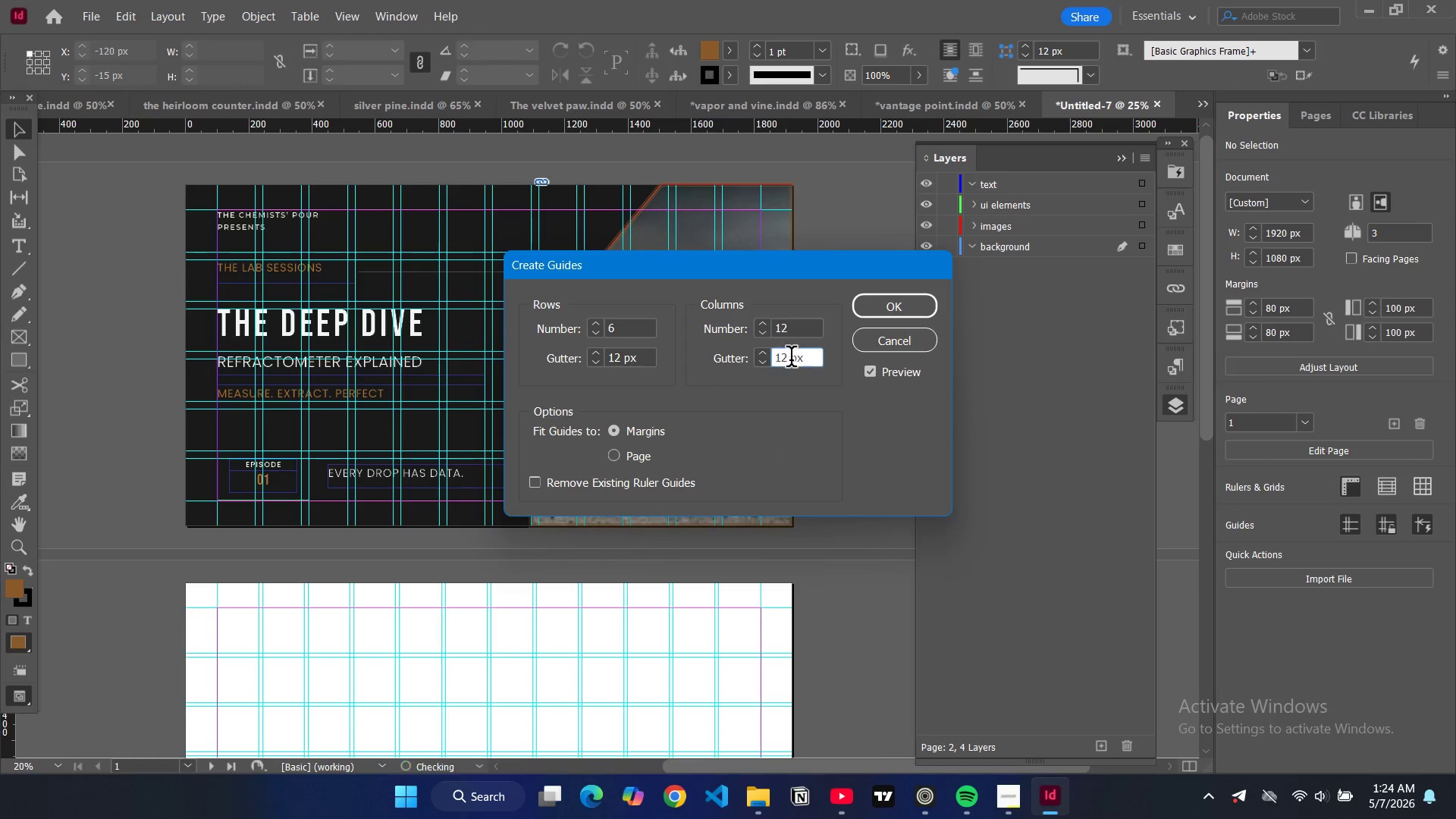 
double_click([791, 359])
 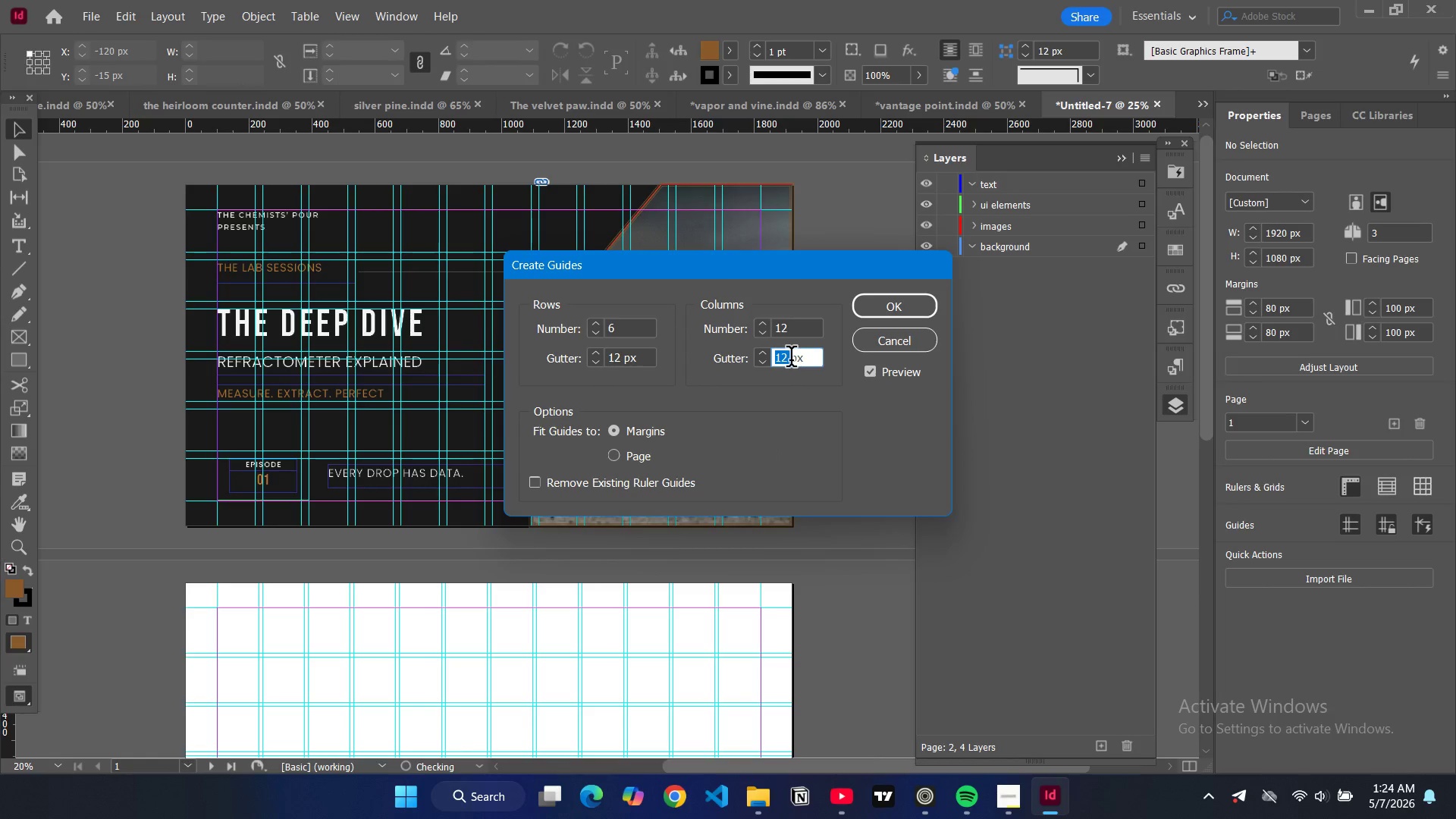 
key(2)
 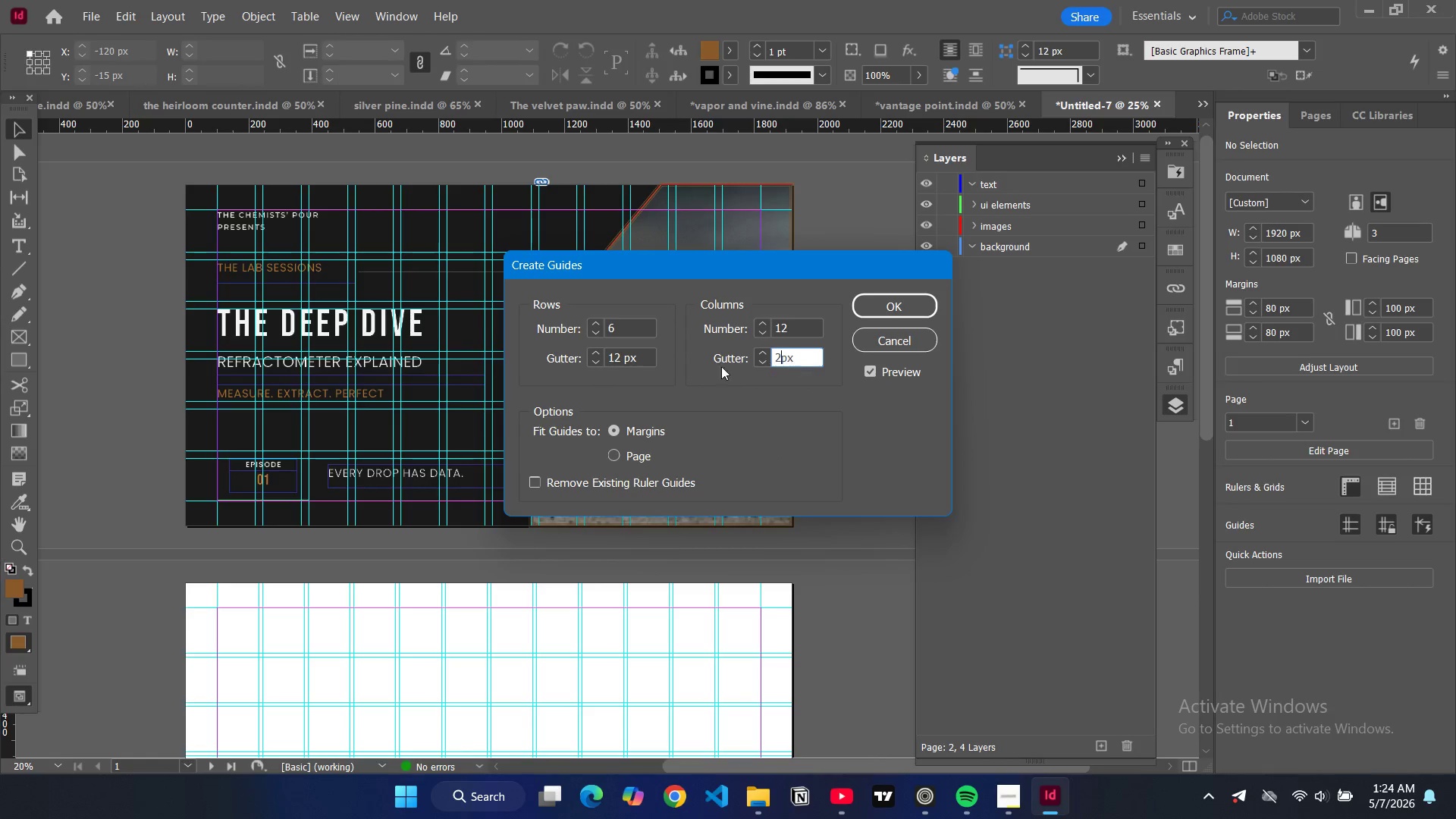 
key(4)
 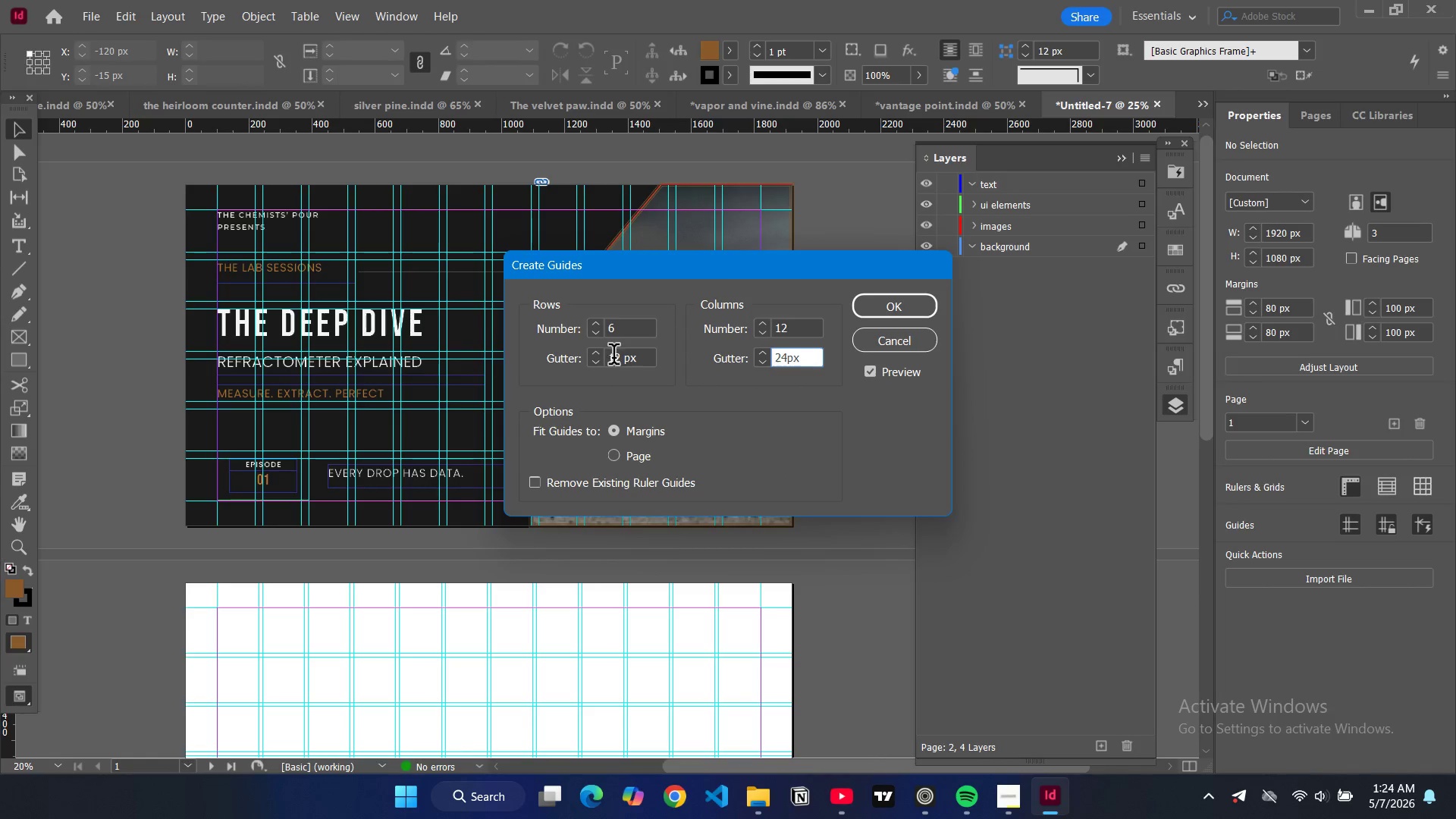 
double_click([614, 357])
 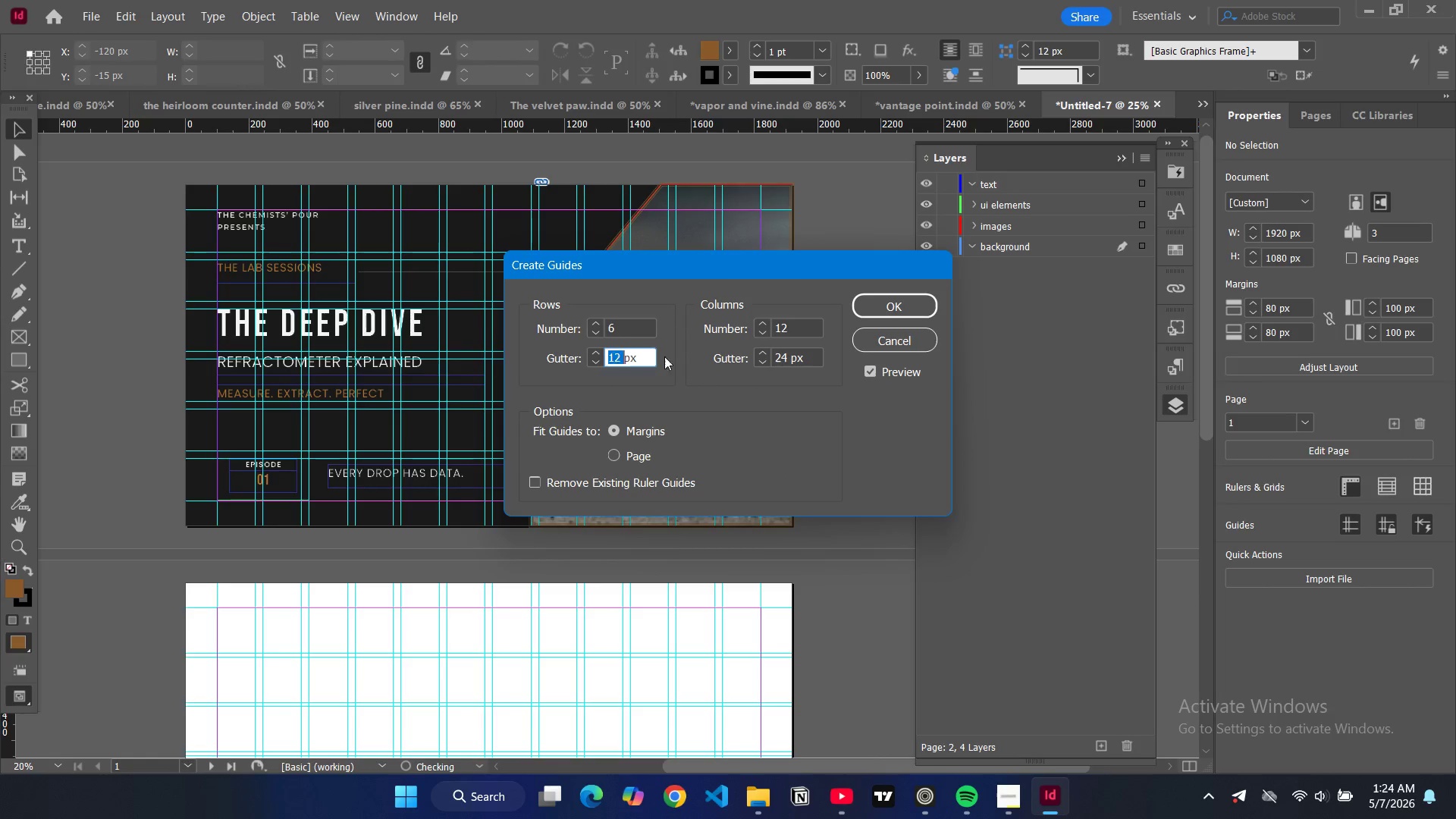 
type(24)
 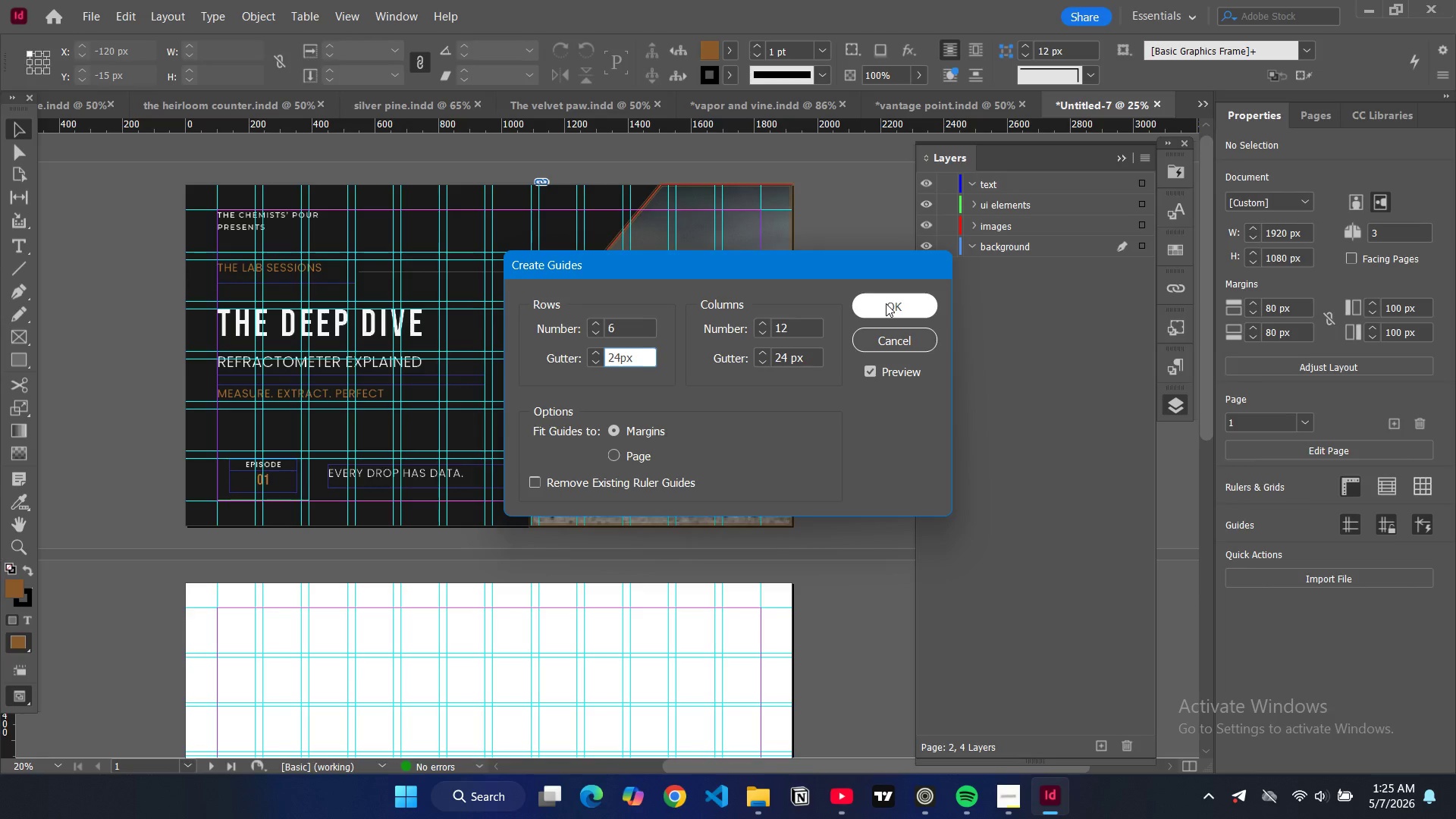 
left_click([886, 303])
 